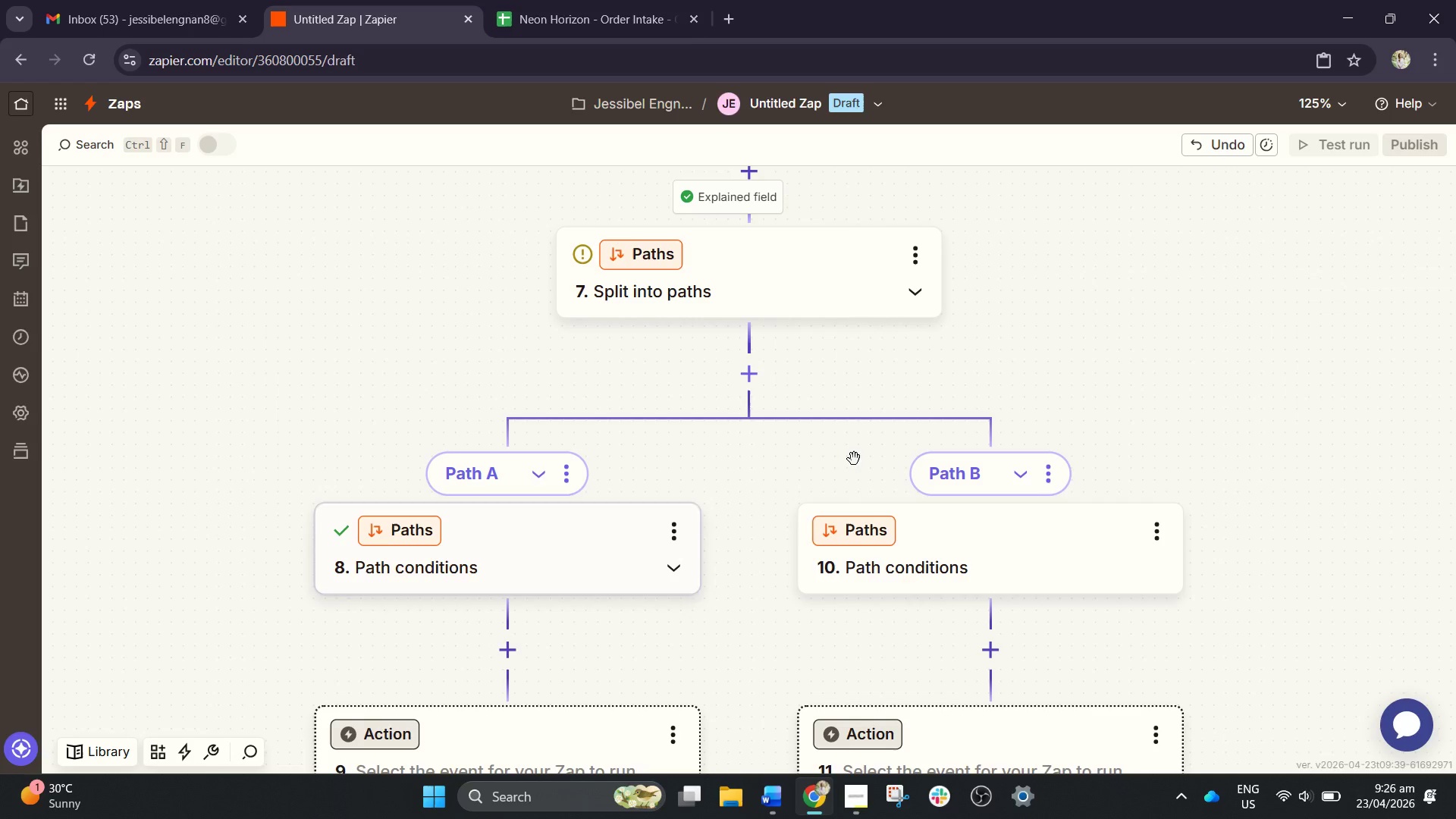 
left_click_drag(start_coordinate=[776, 462], to_coordinate=[849, 315])
 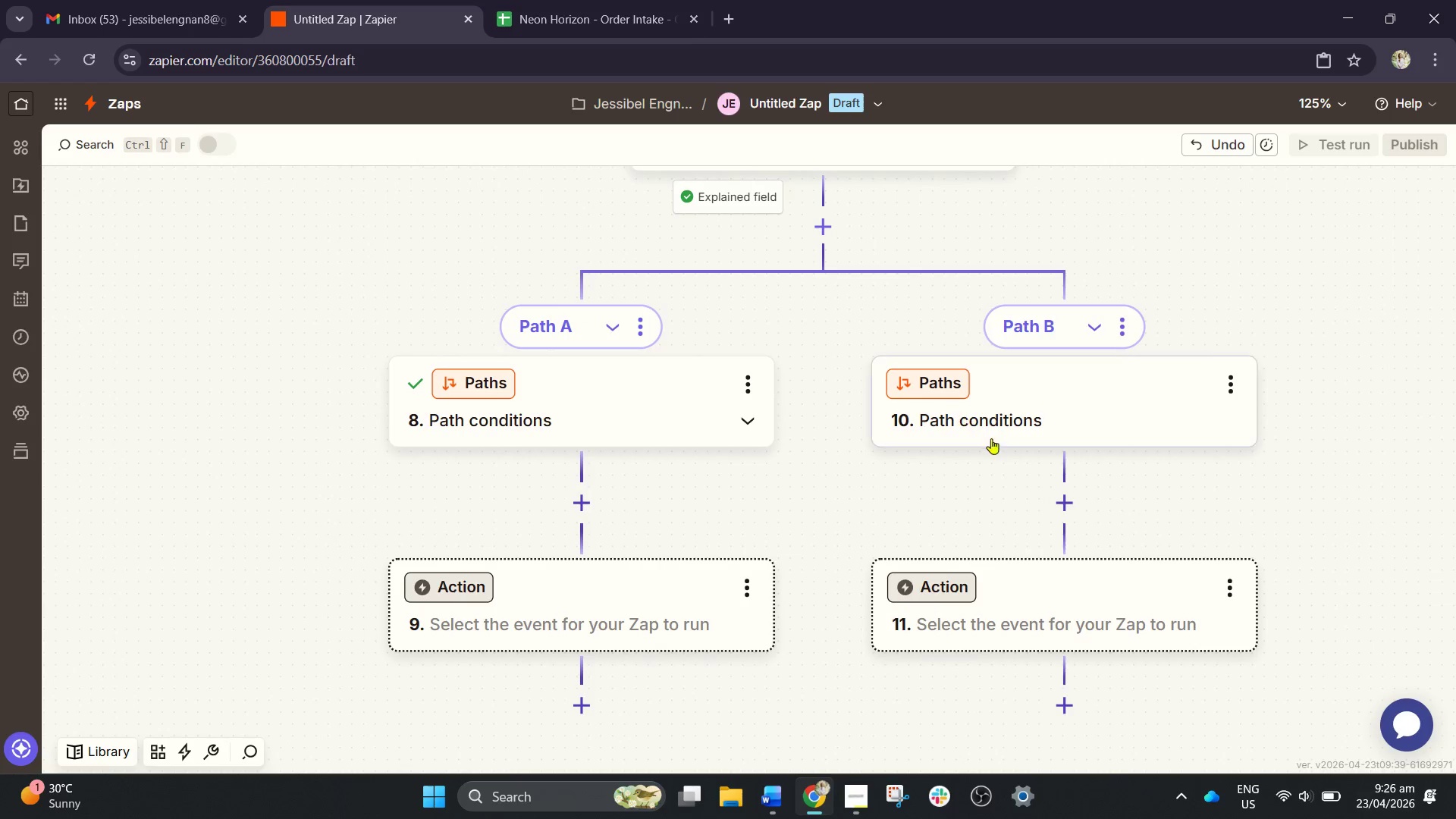 
left_click([999, 441])
 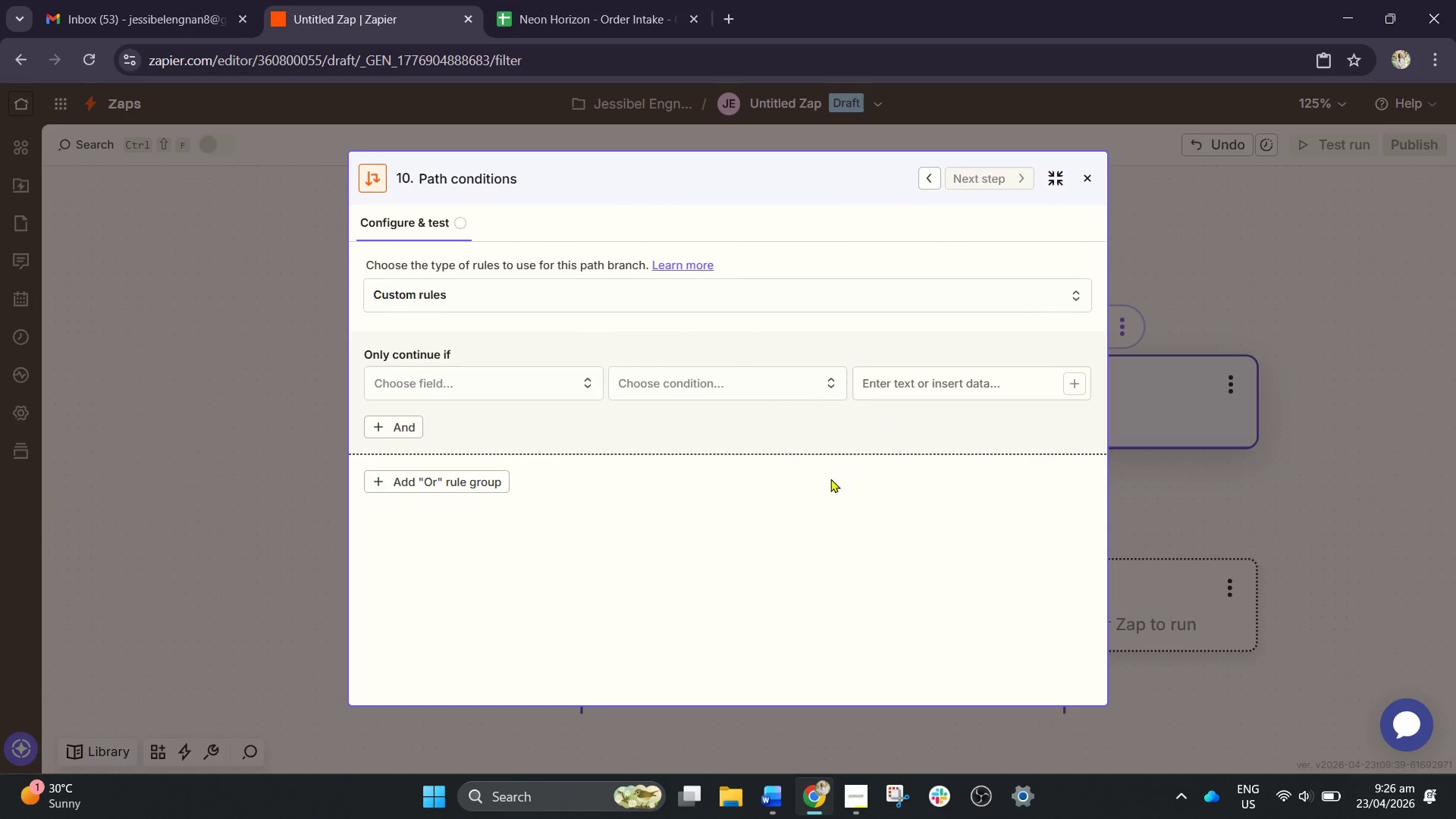 
wait(5.27)
 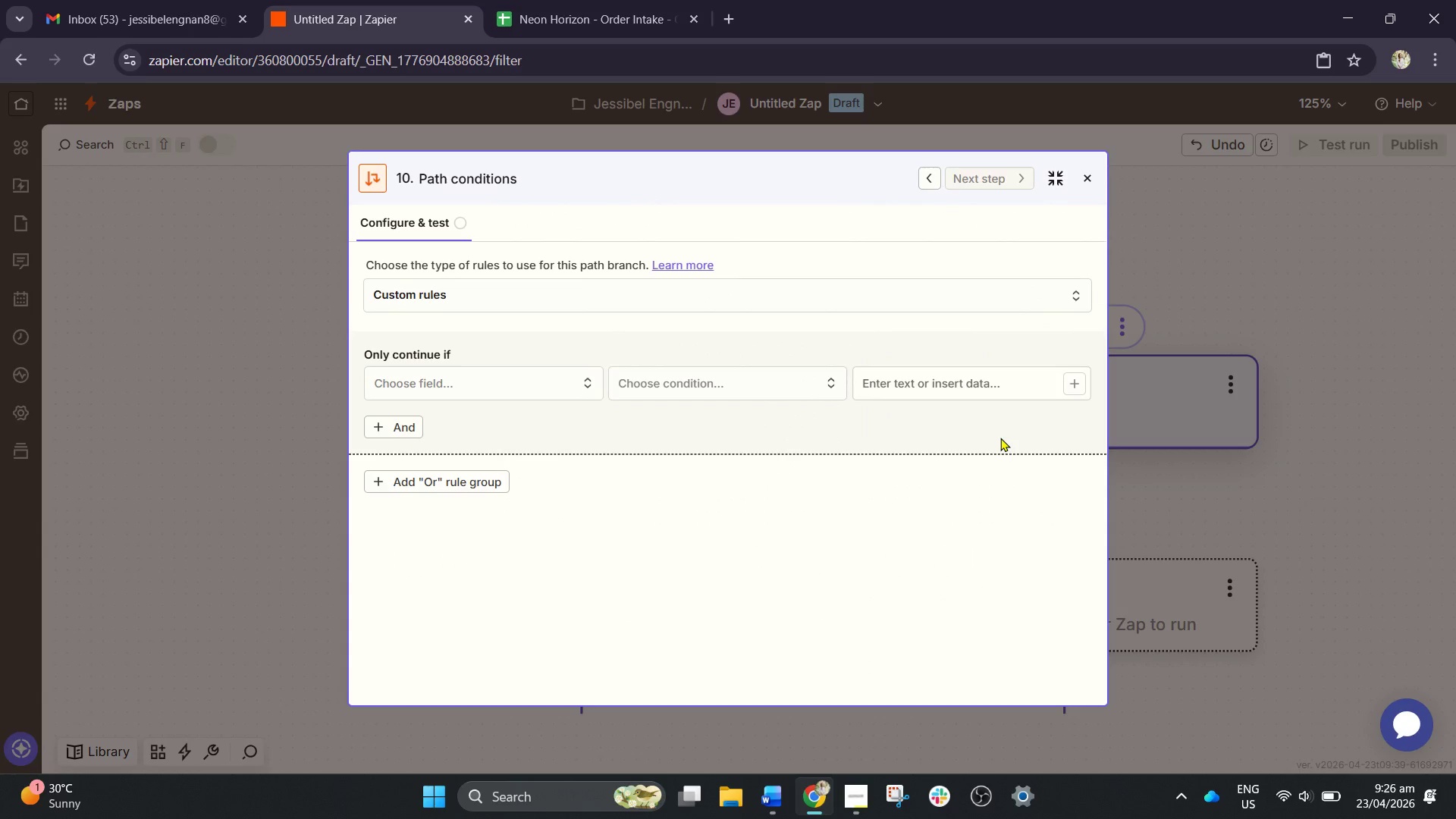 
left_click([1092, 181])
 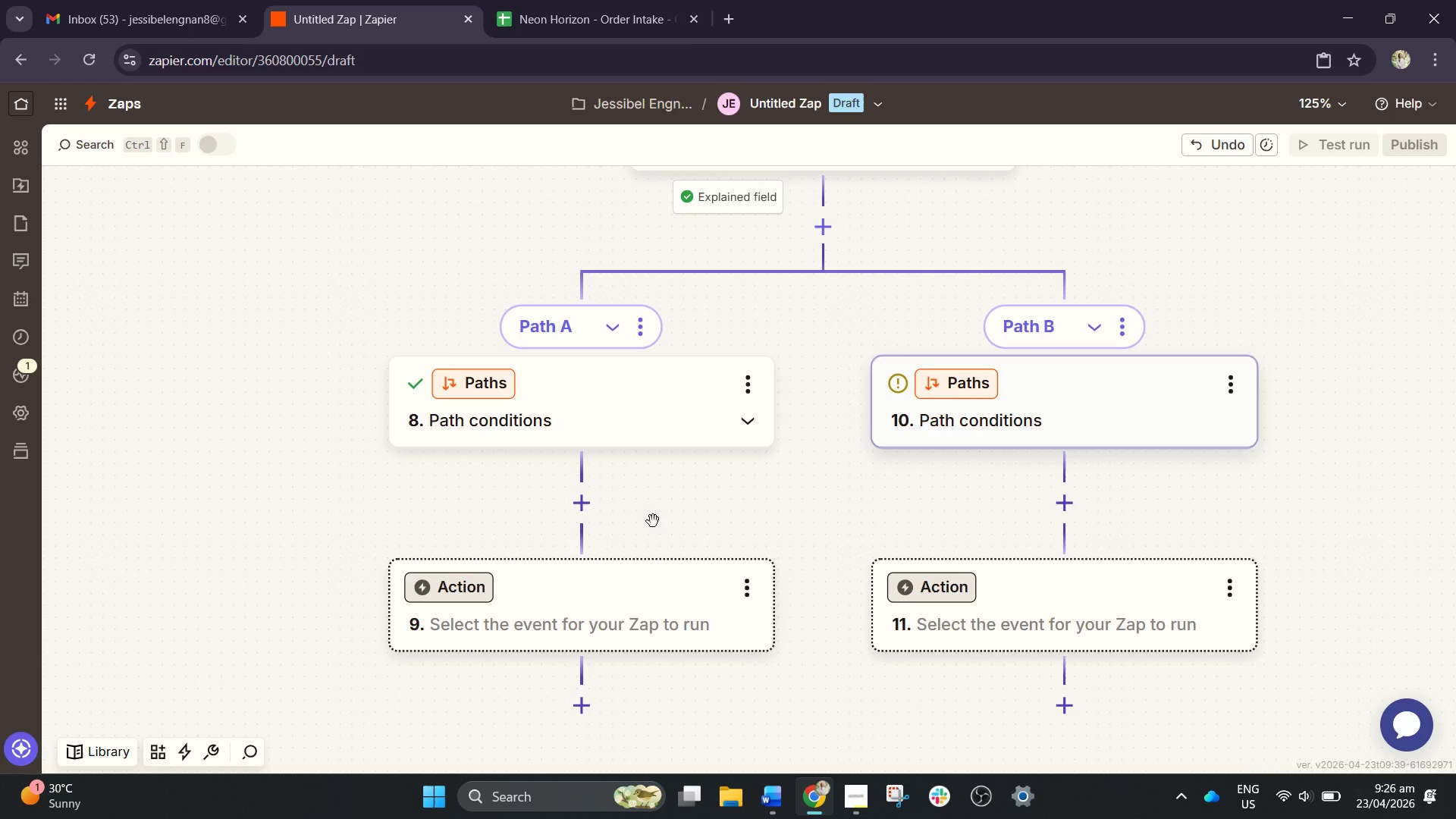 
left_click([598, 562])
 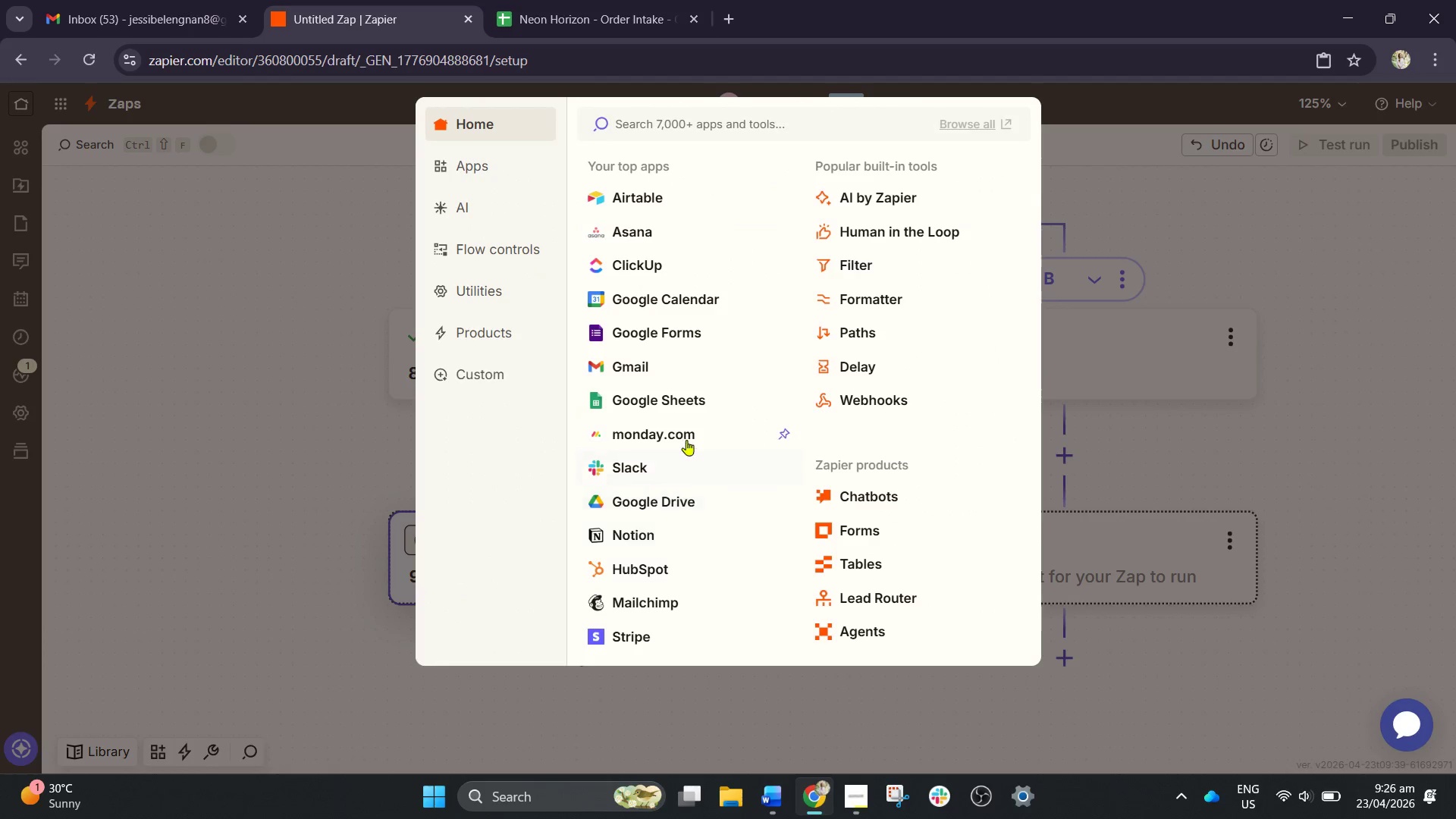 
scroll: coordinate [580, 567], scroll_direction: down, amount: 1.0
 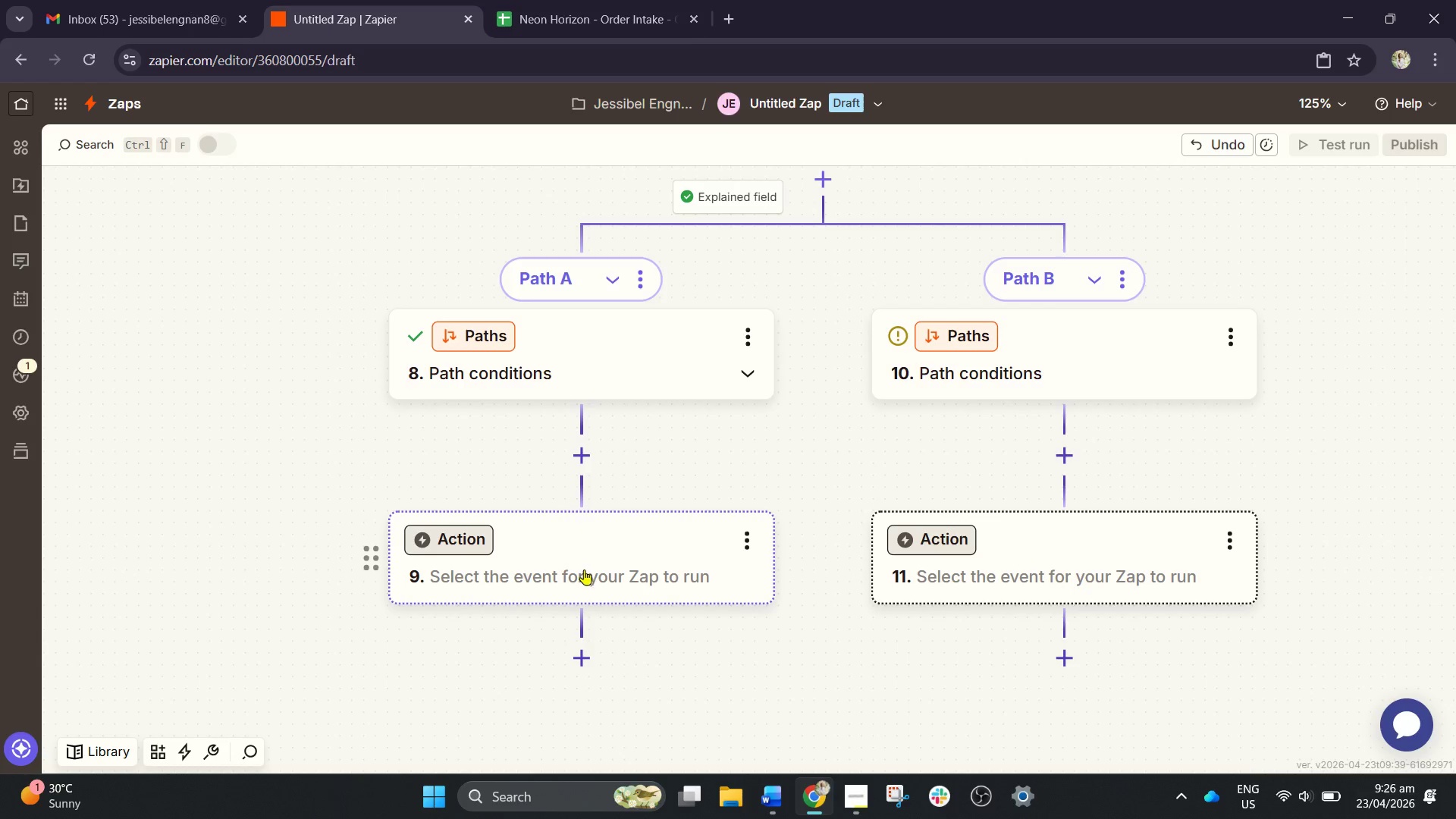 
left_click([638, 360])
 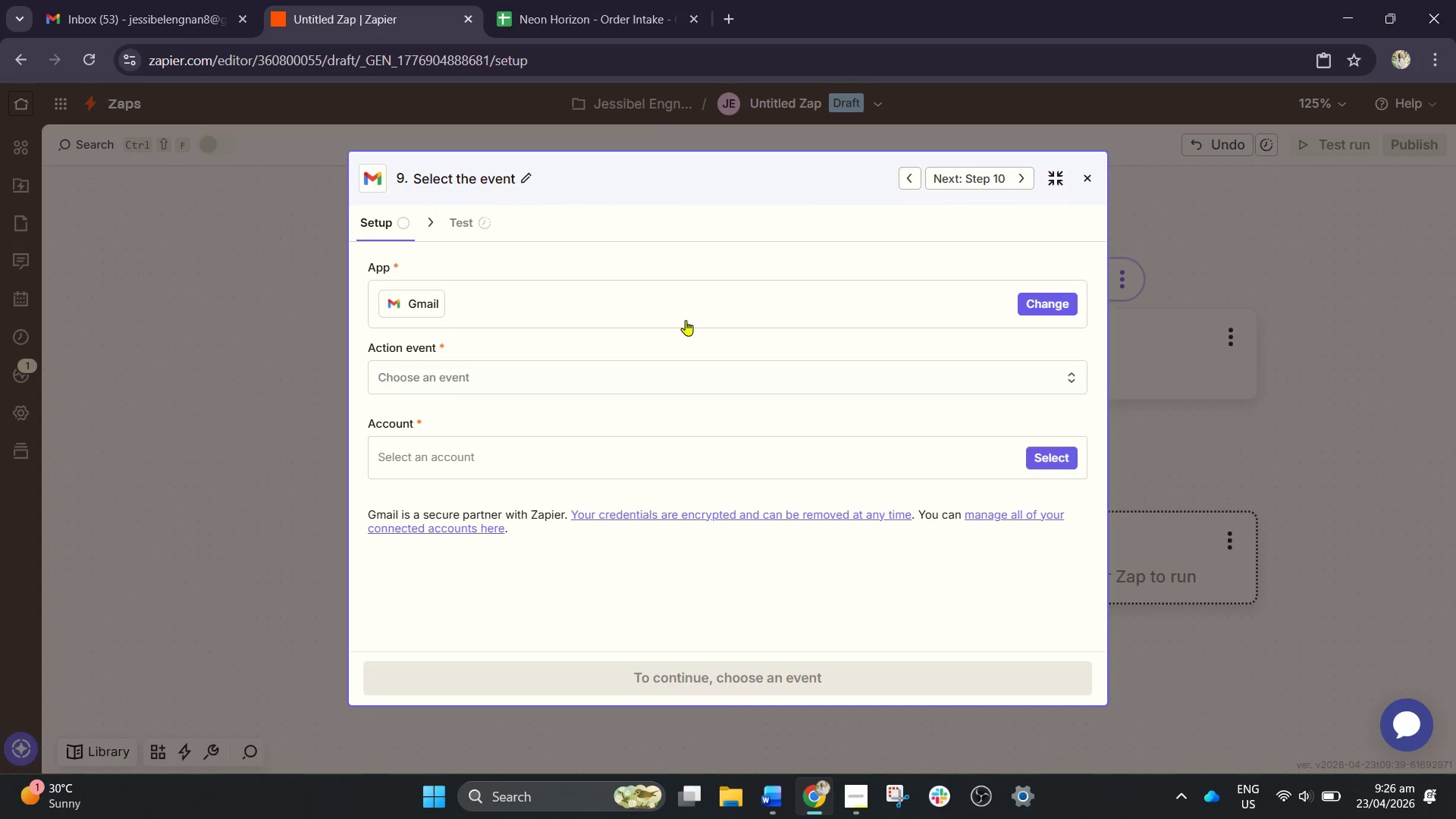 
left_click([566, 374])
 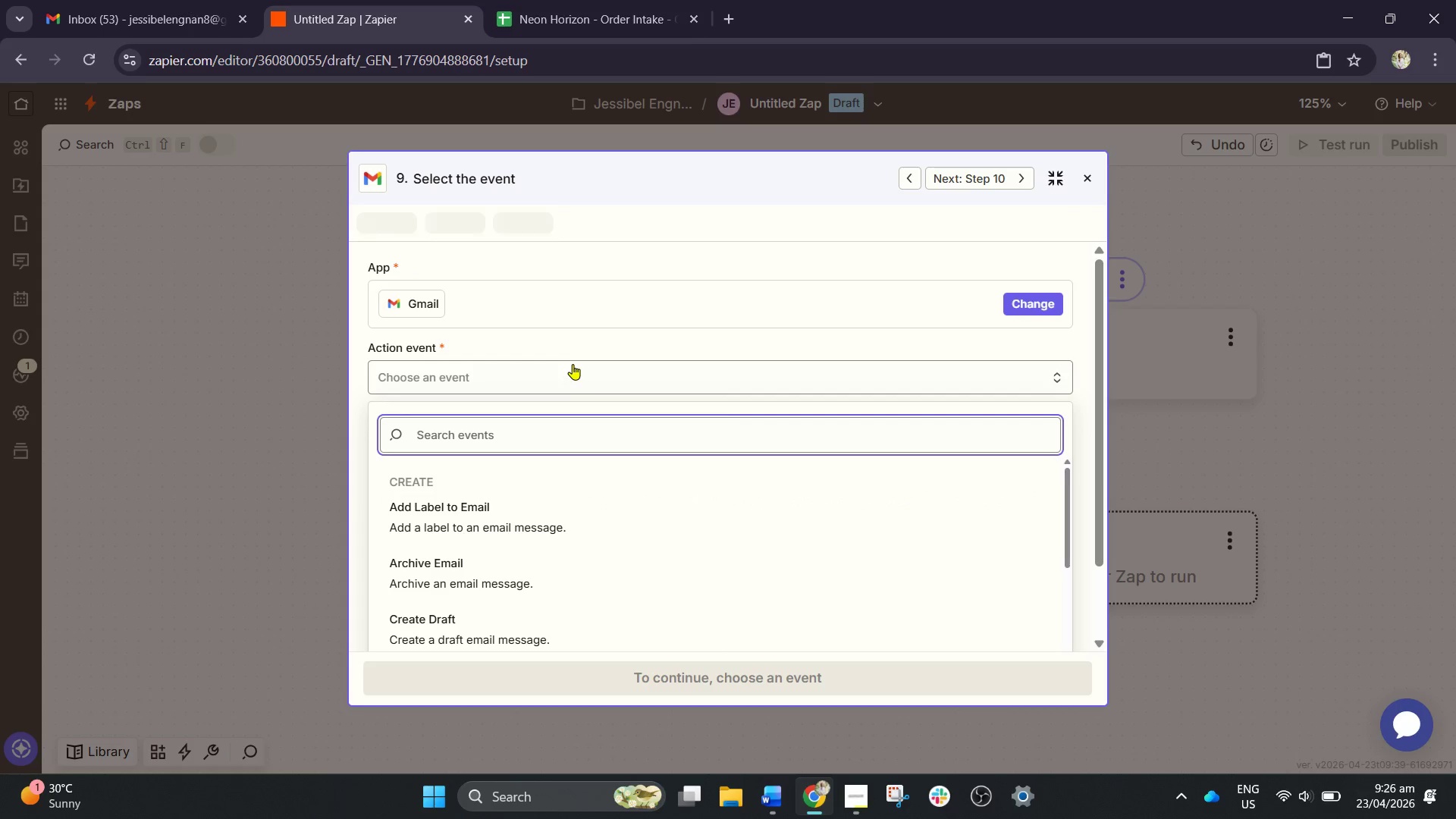 
type(send)
 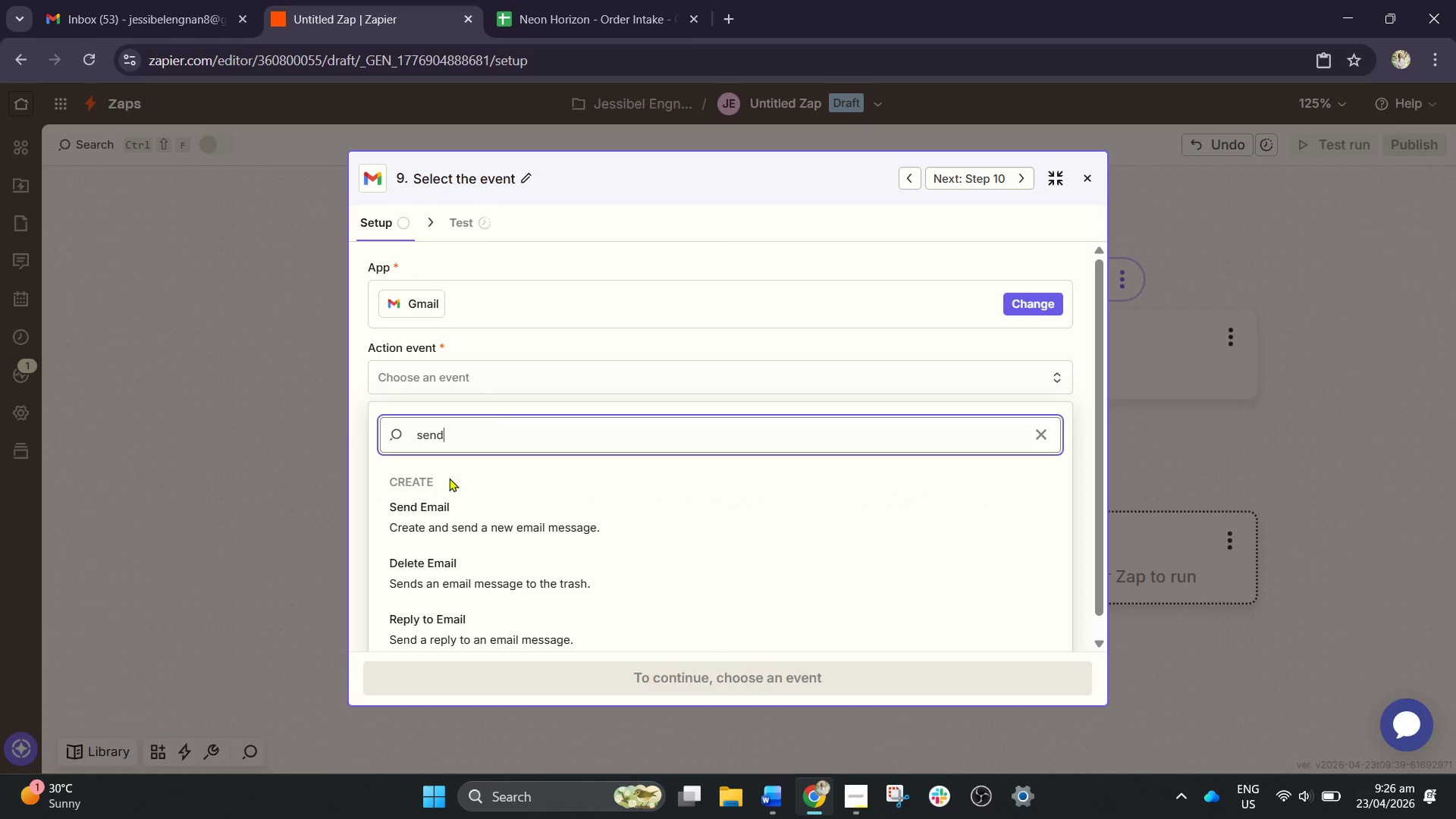 
left_click([447, 497])
 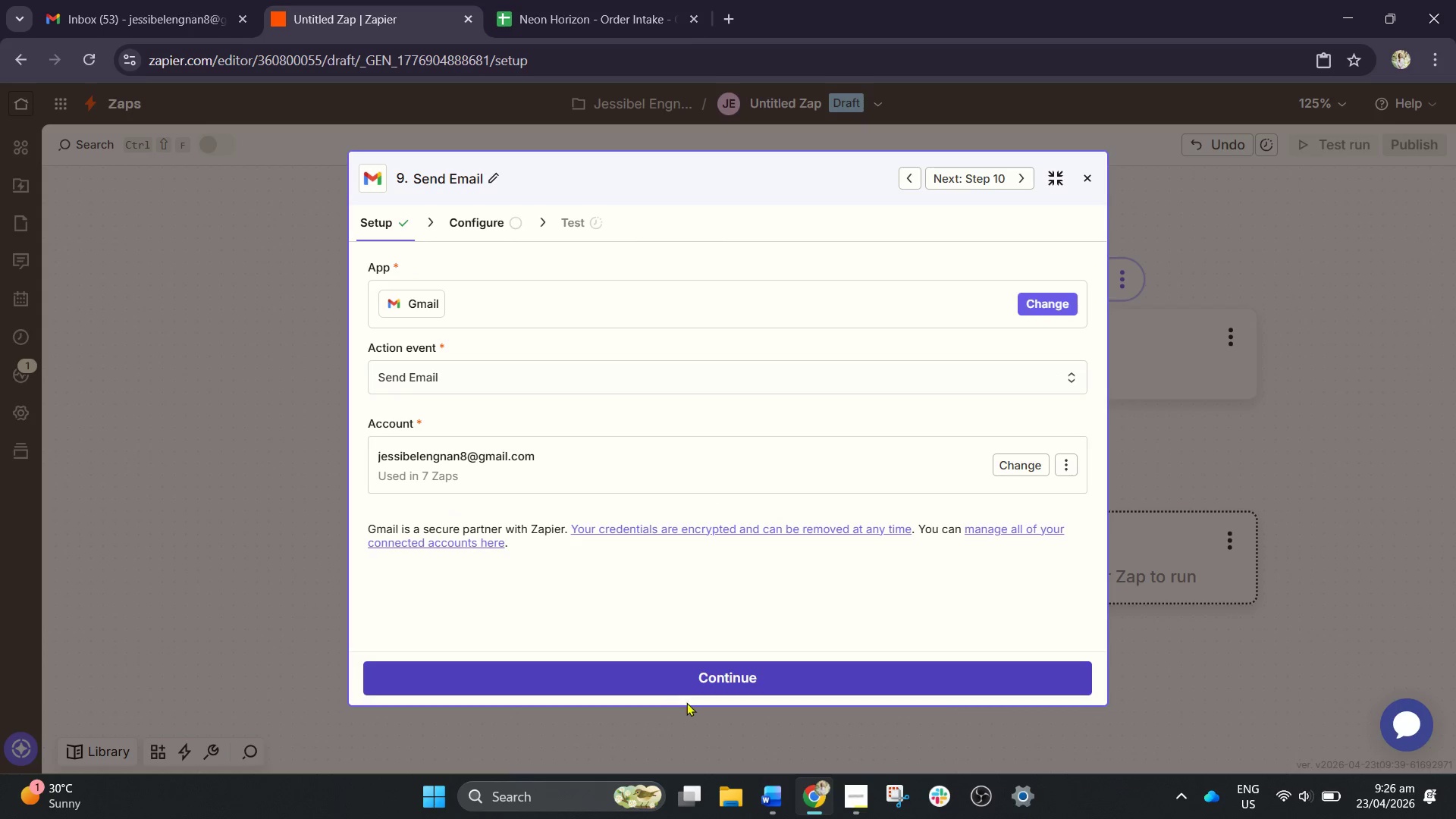 
double_click([721, 681])
 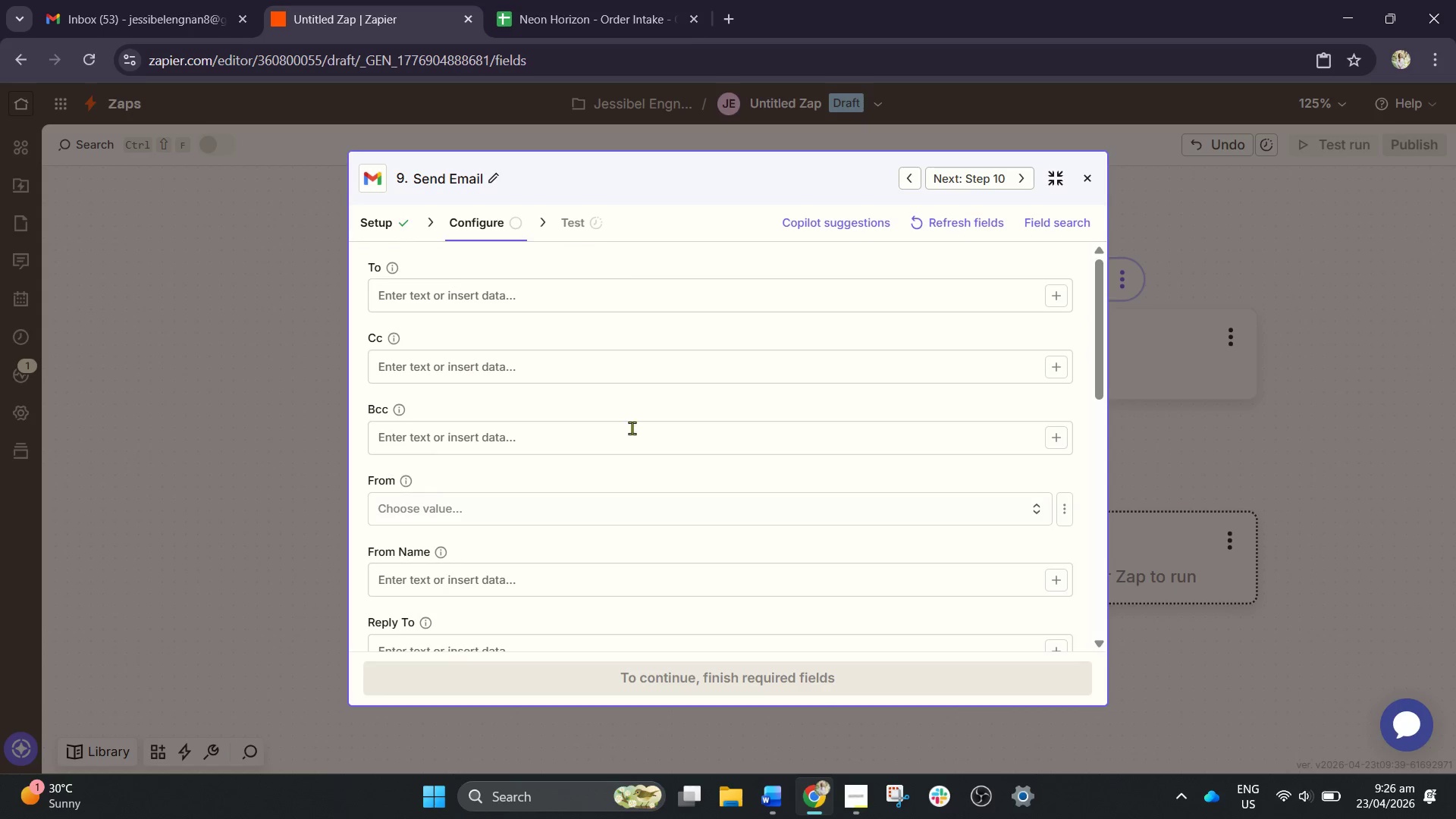 
wait(5.2)
 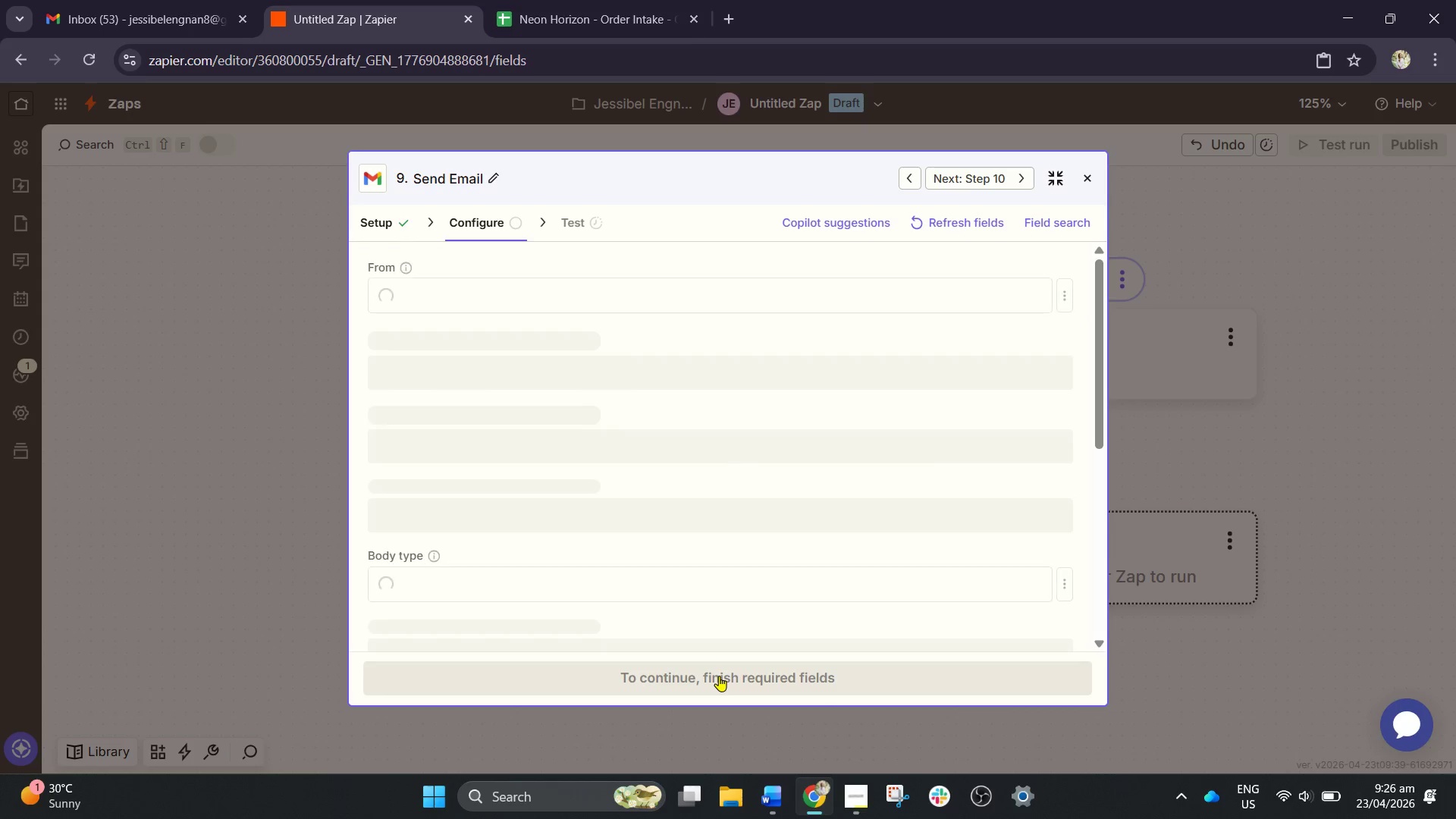 
left_click([482, 289])
 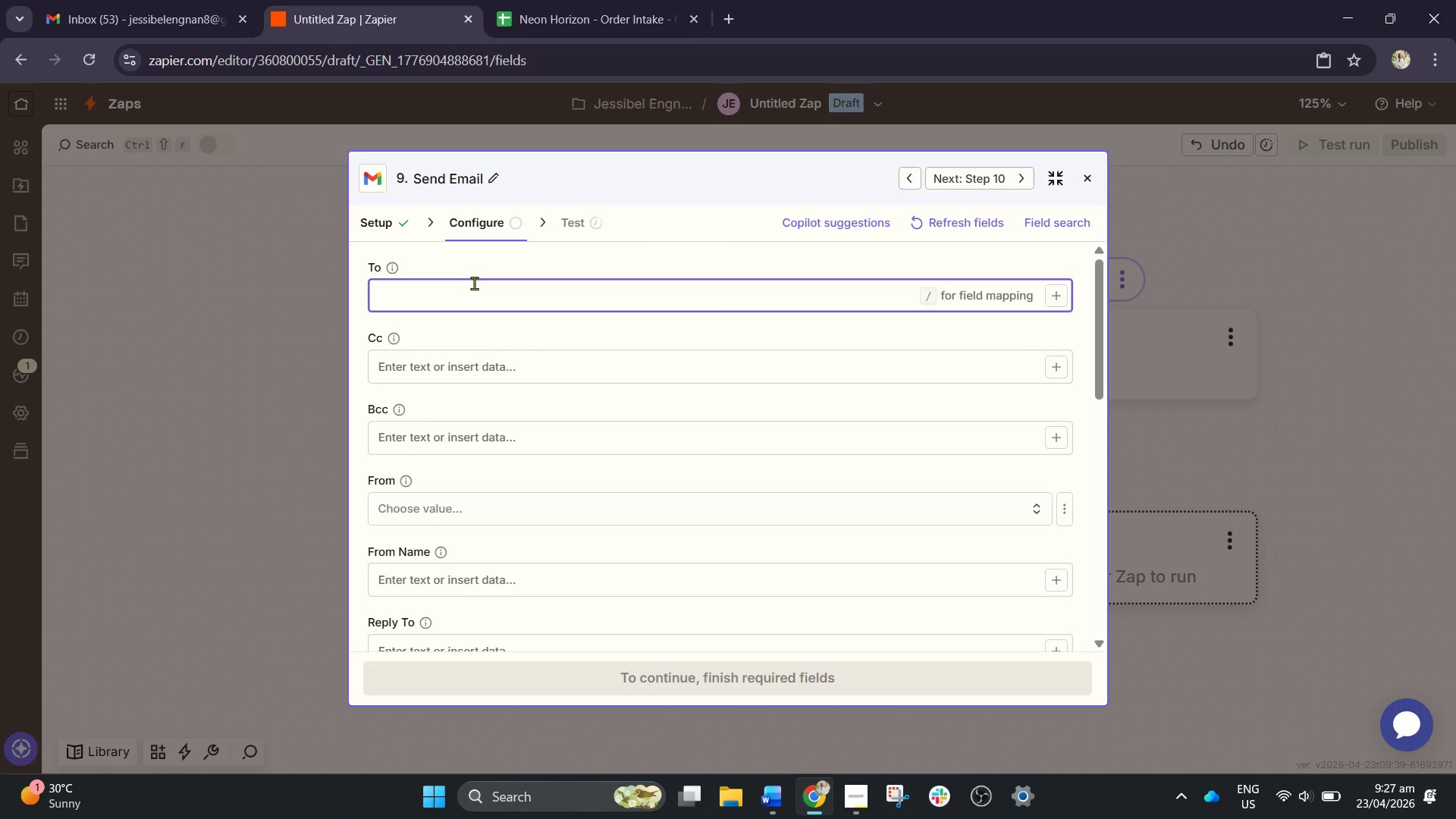 
type(operation@neohorizon.com)
 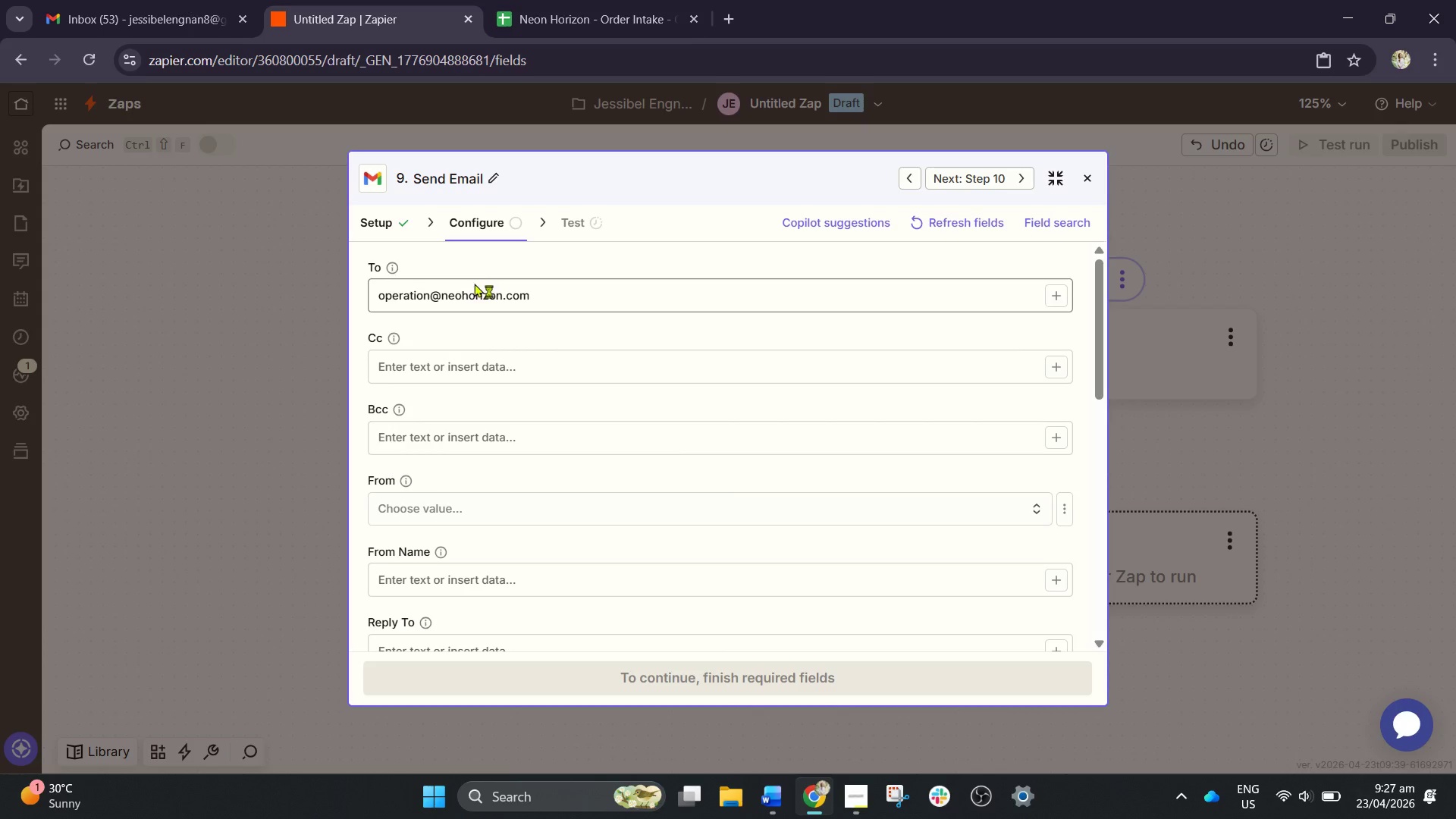 
 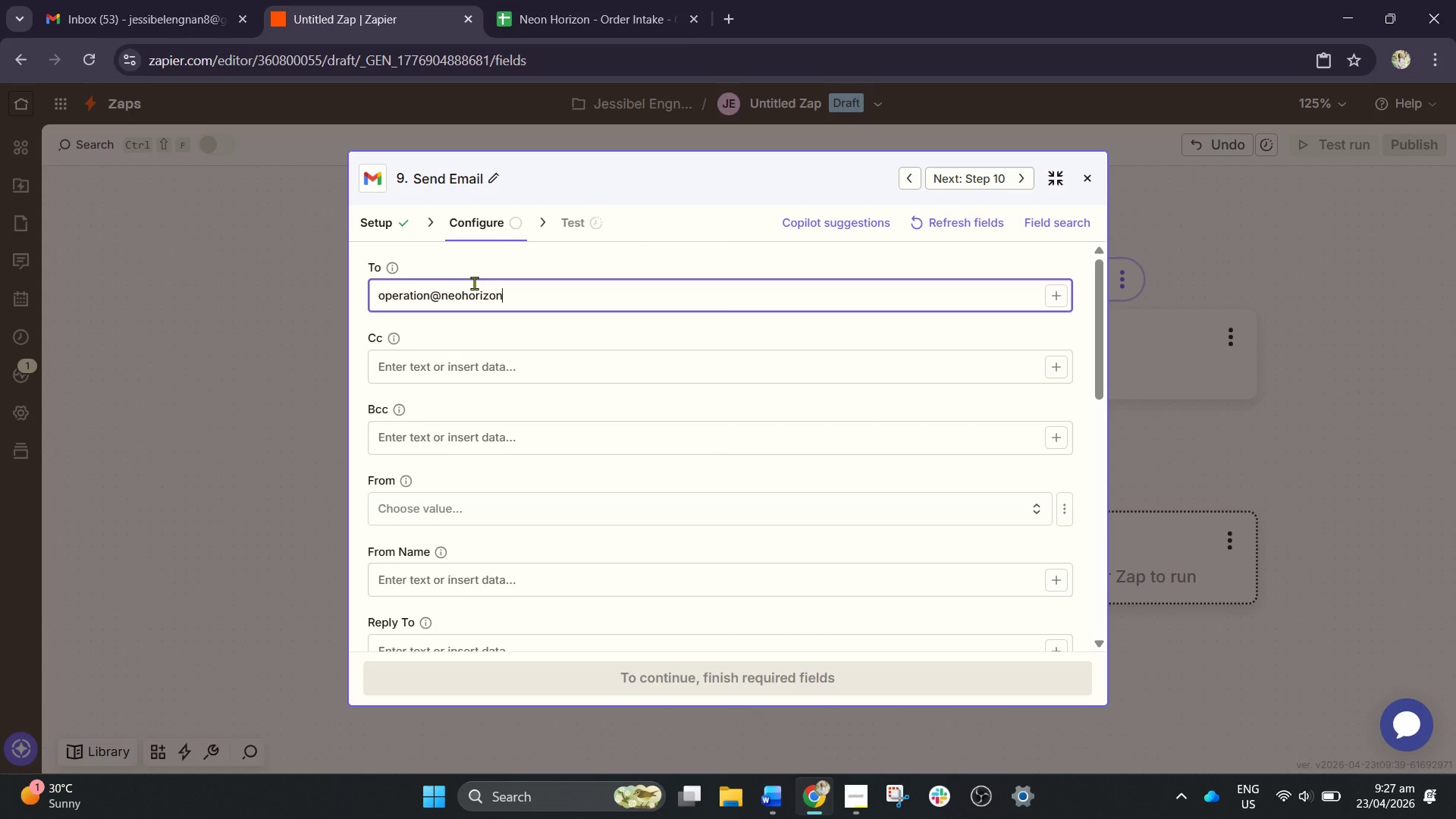 
key(Enter)
 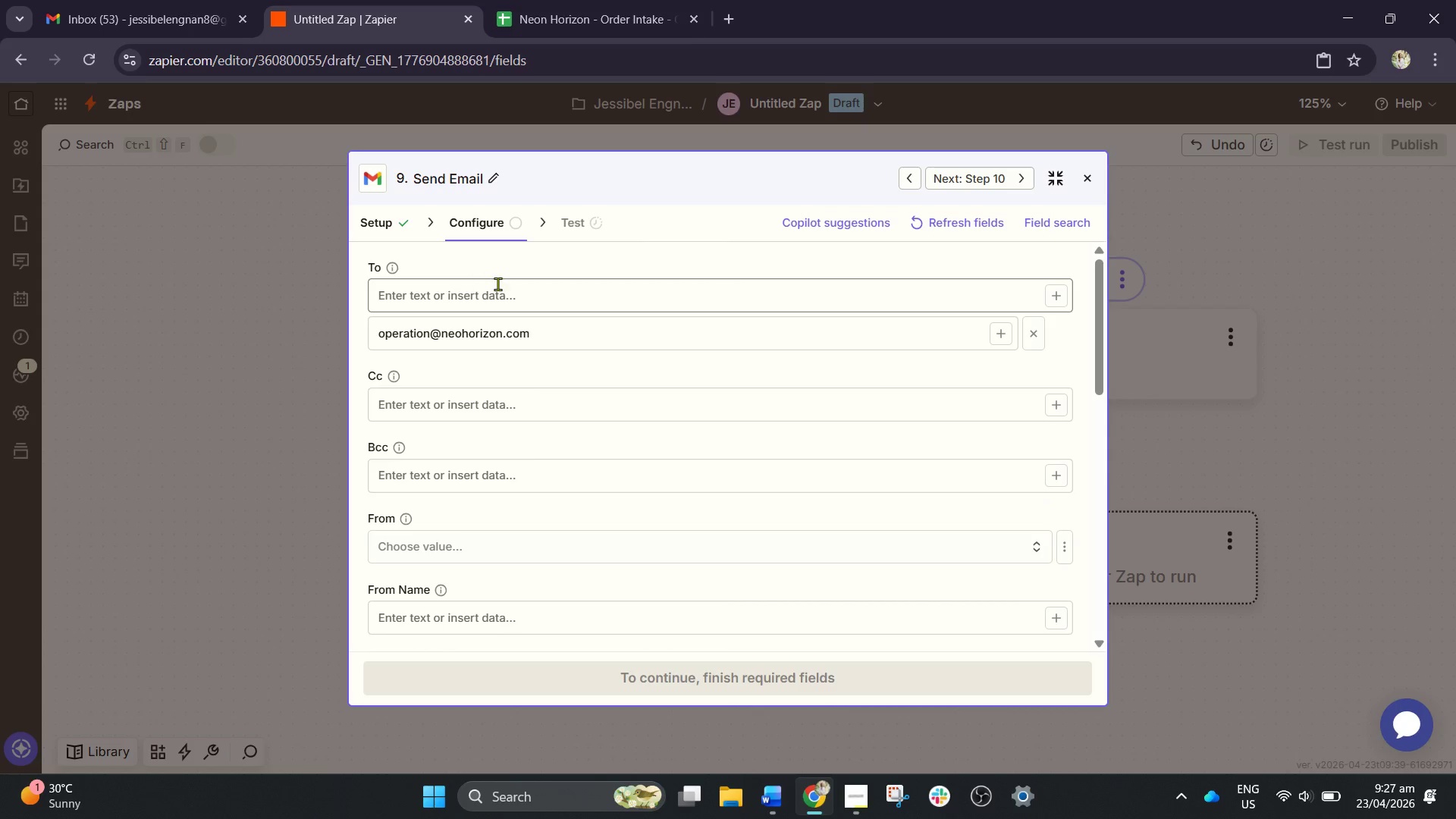 
left_click([497, 284])
 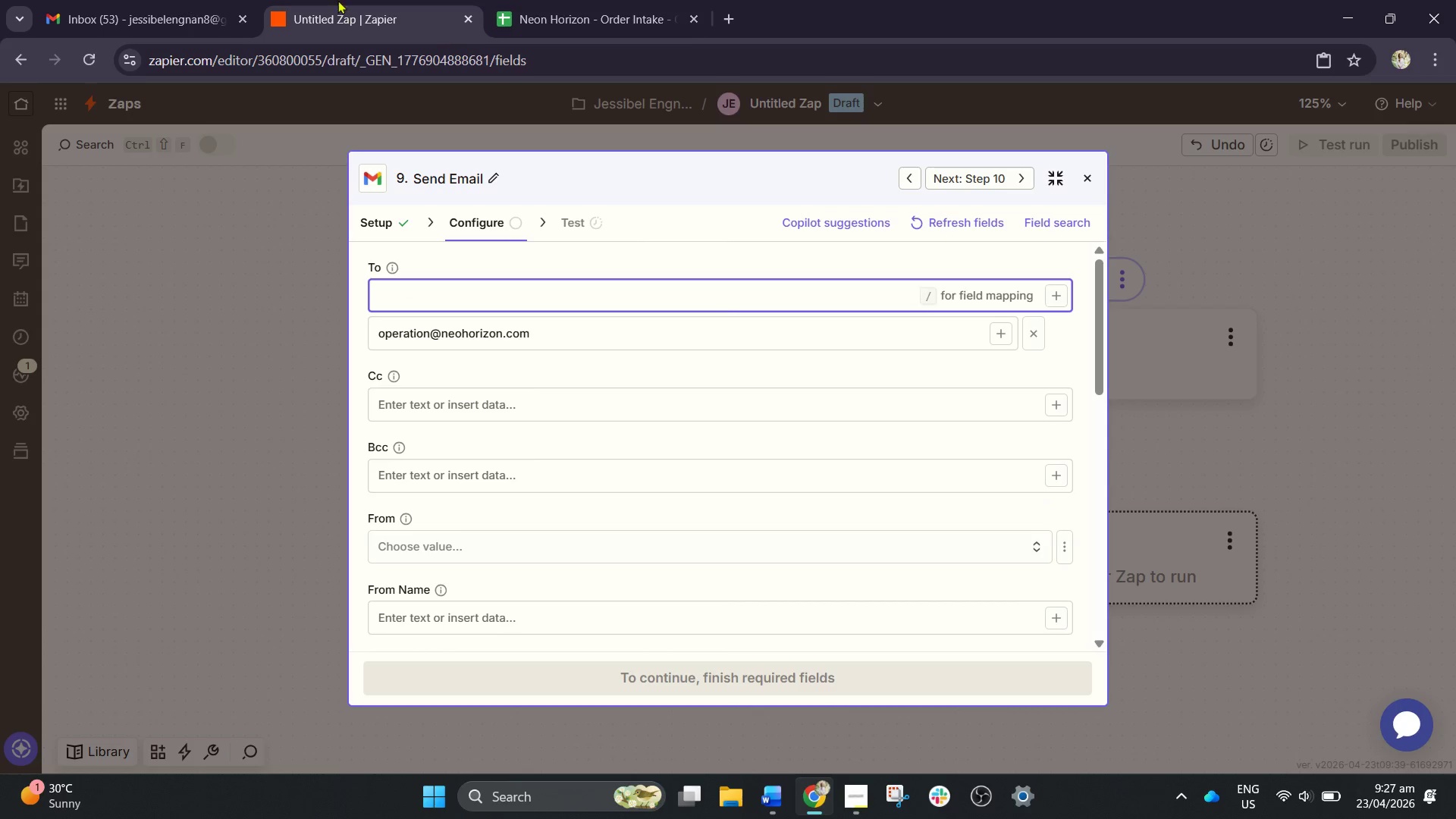 
left_click([152, 0])
 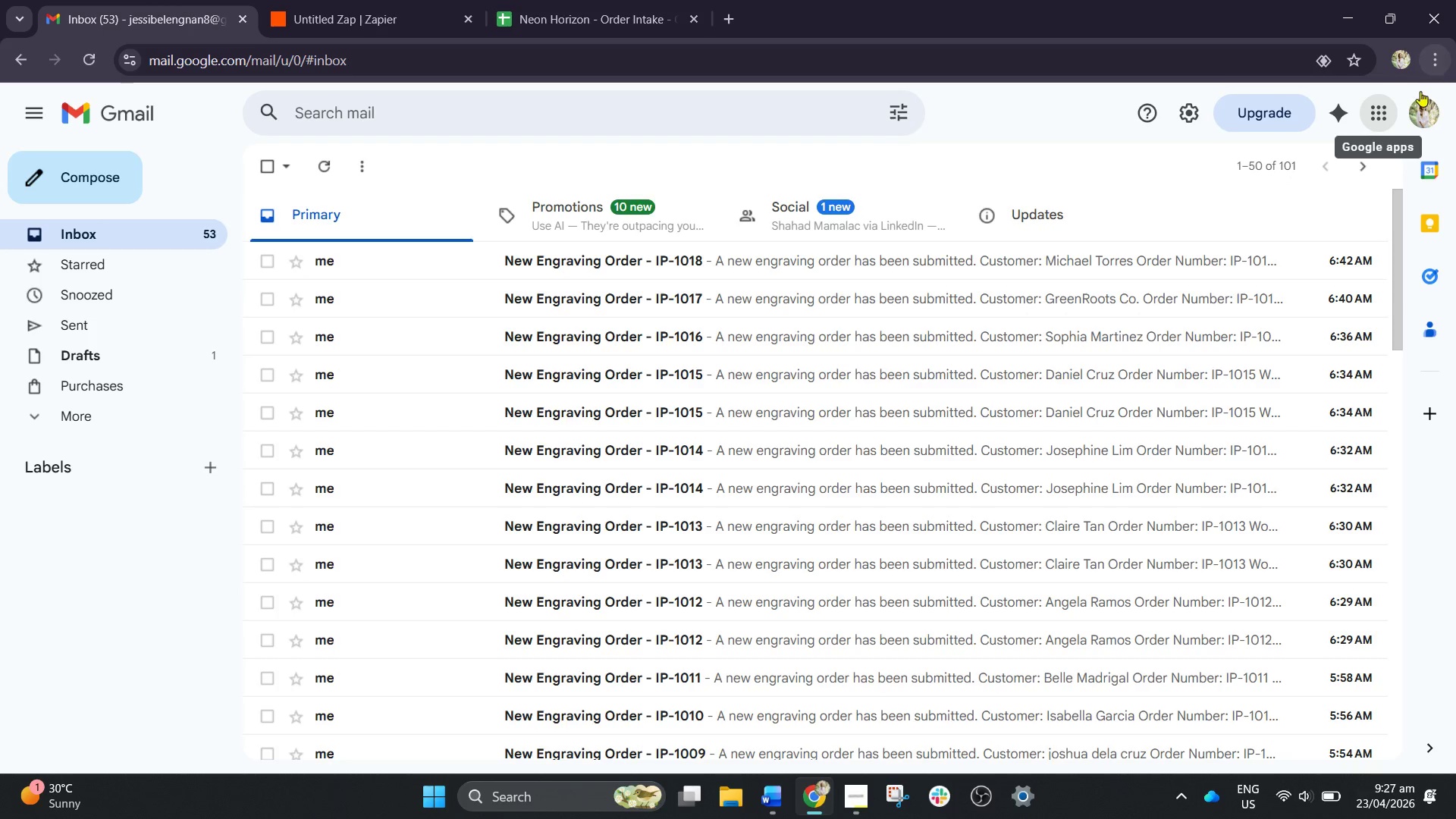 
left_click([1421, 103])
 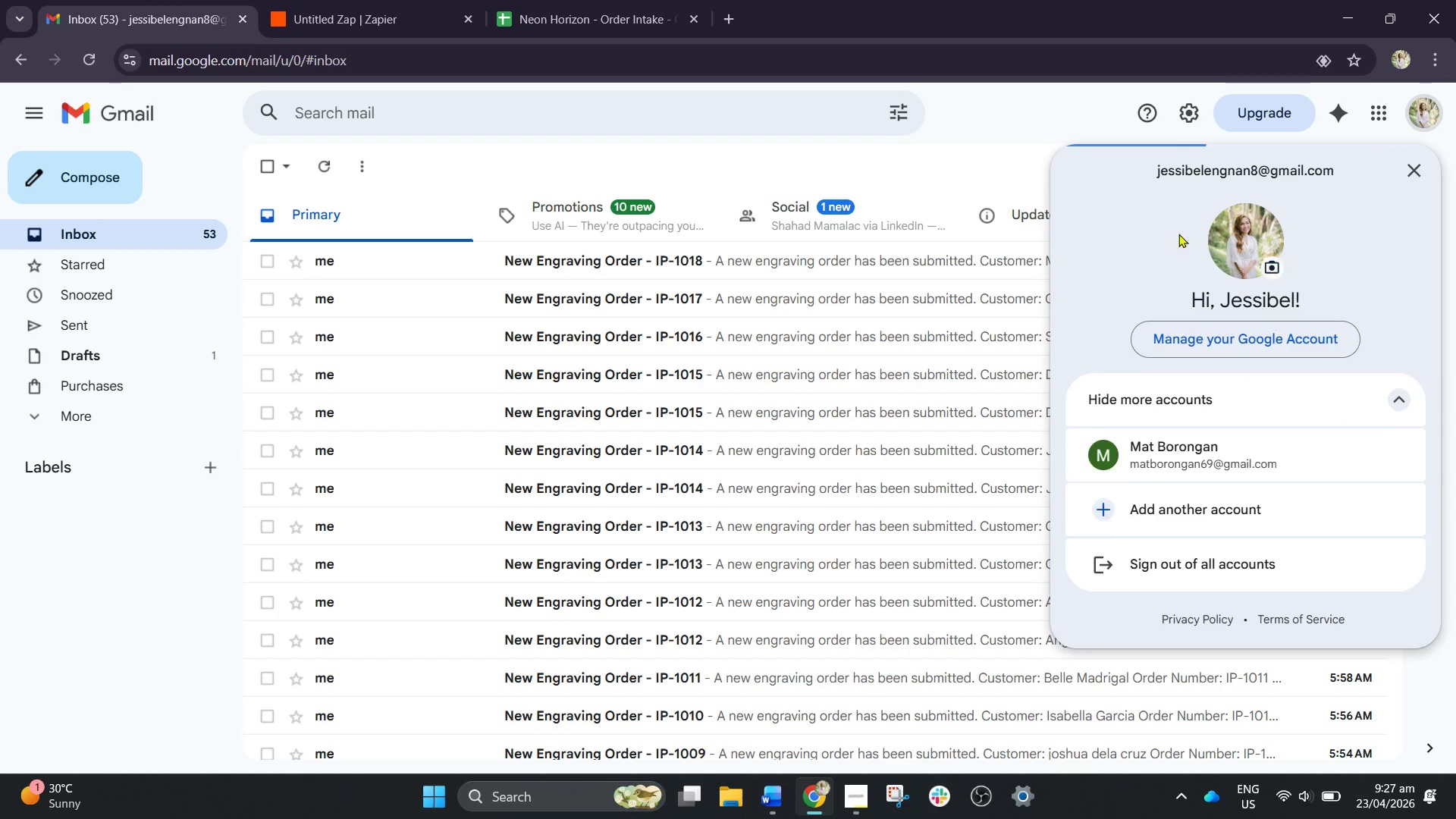 
left_click_drag(start_coordinate=[1147, 165], to_coordinate=[1338, 162])
 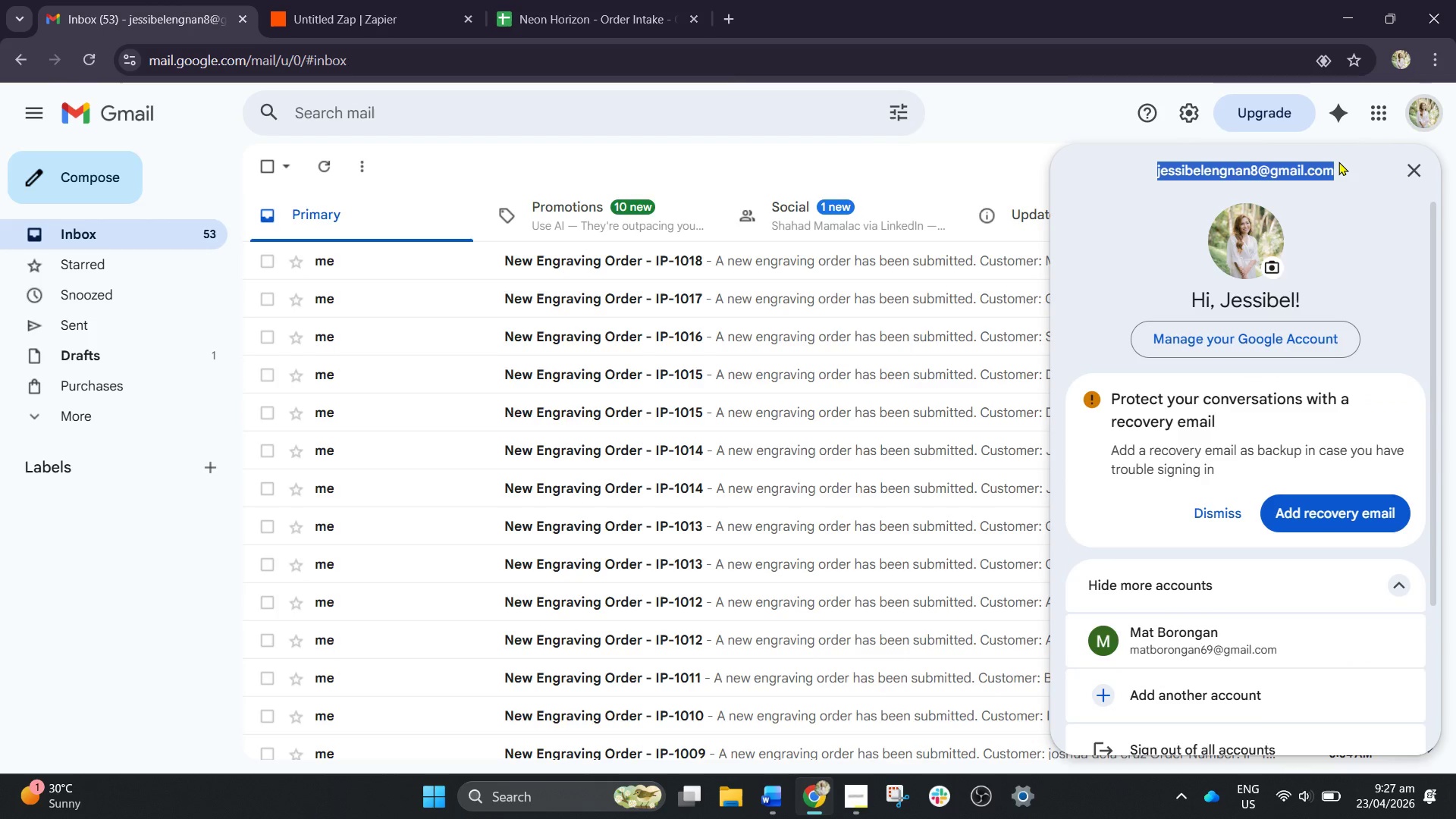 
hold_key(key=ControlLeft, duration=0.39)
 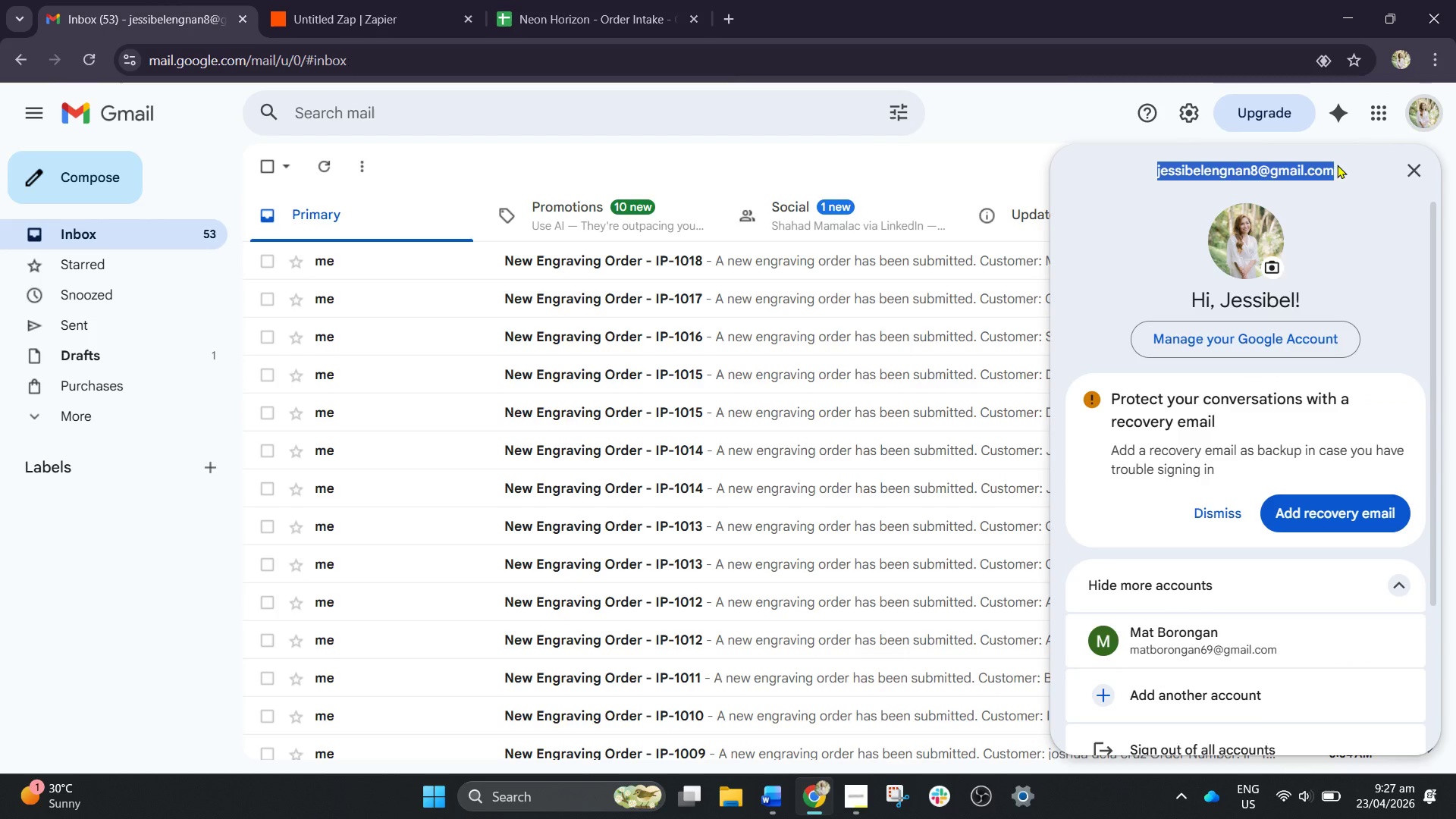 
key(Control+C)
 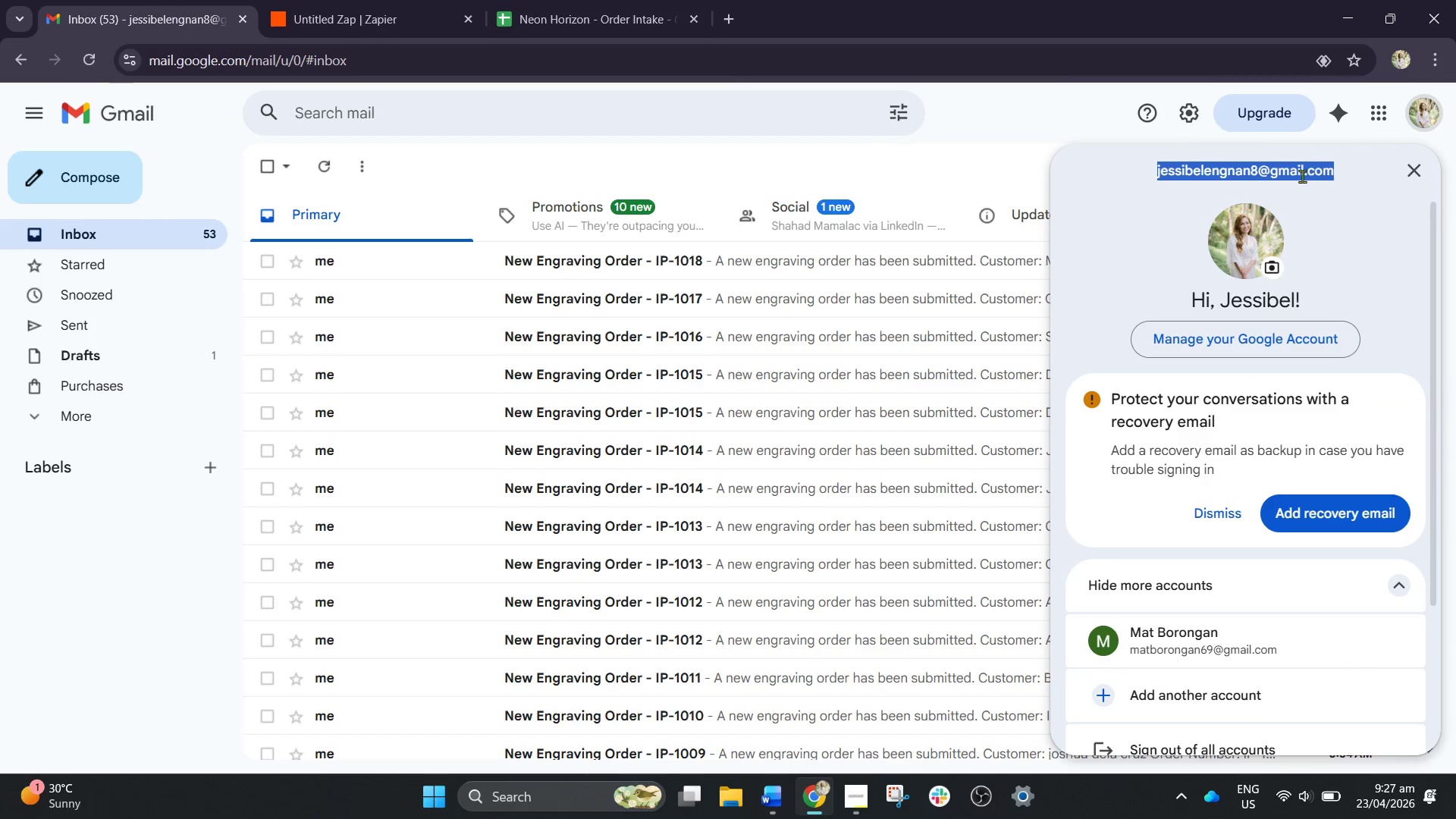 
key(Control+C)
 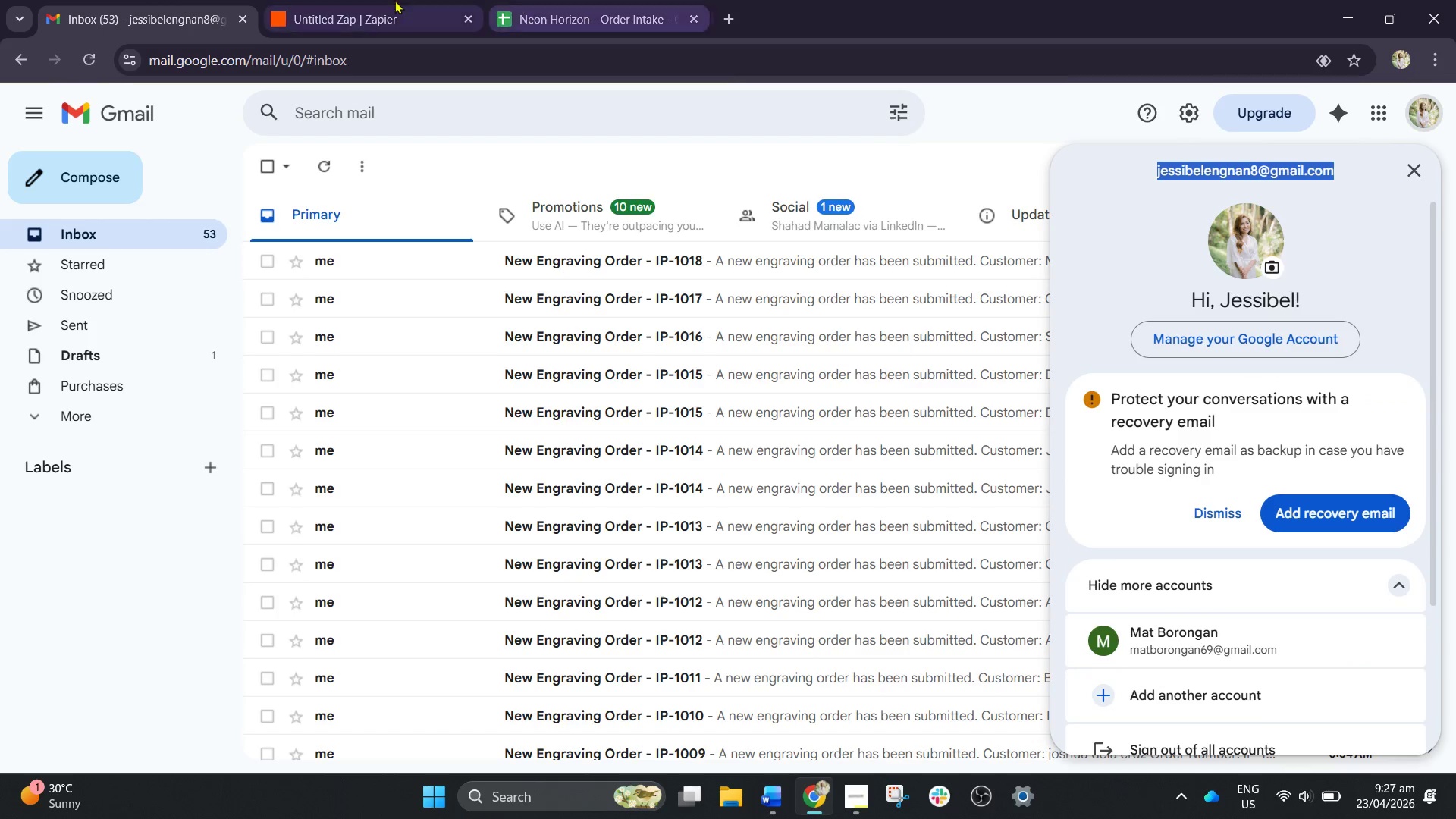 
left_click([361, 0])
 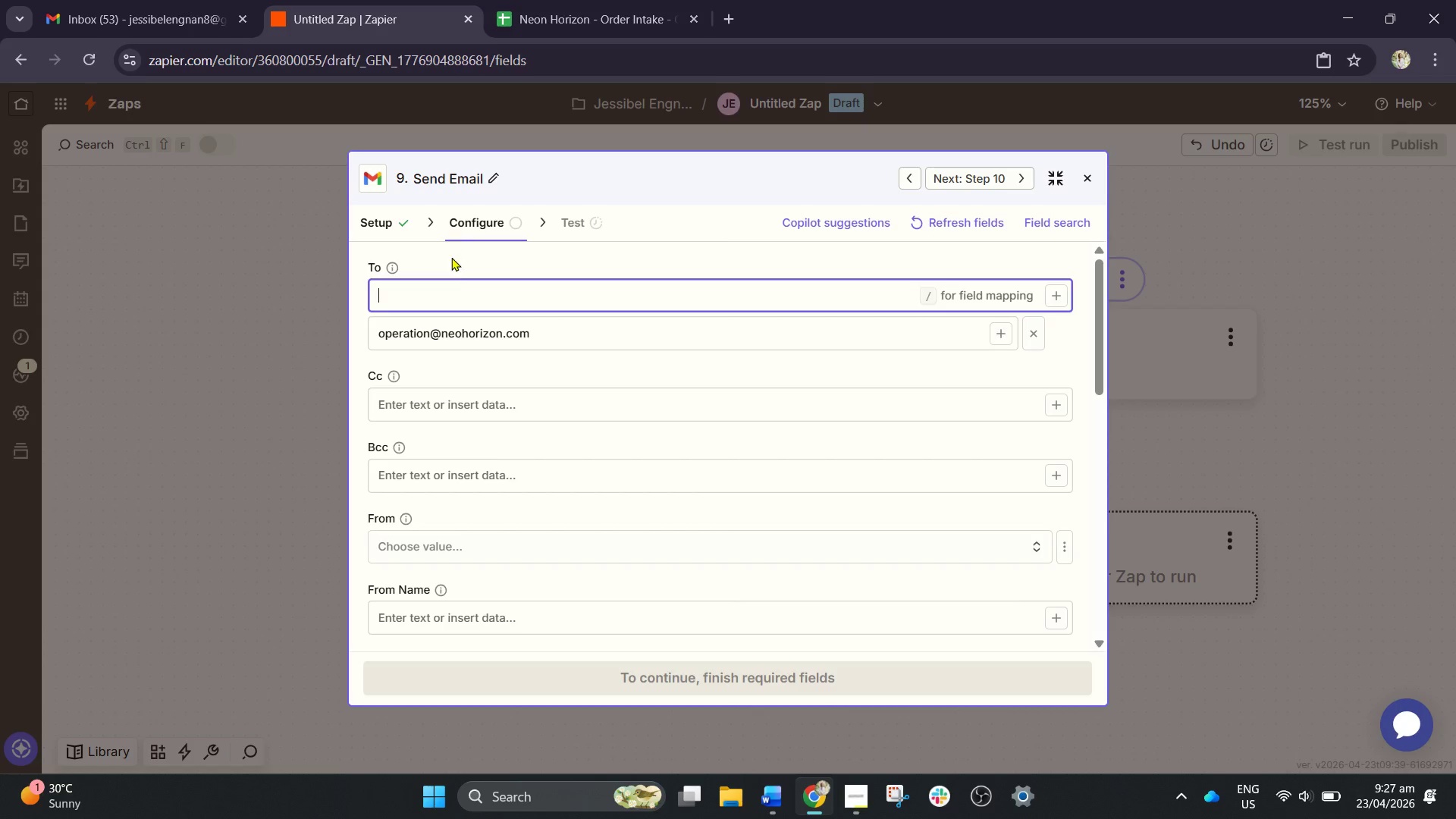 
key(Control+V)
 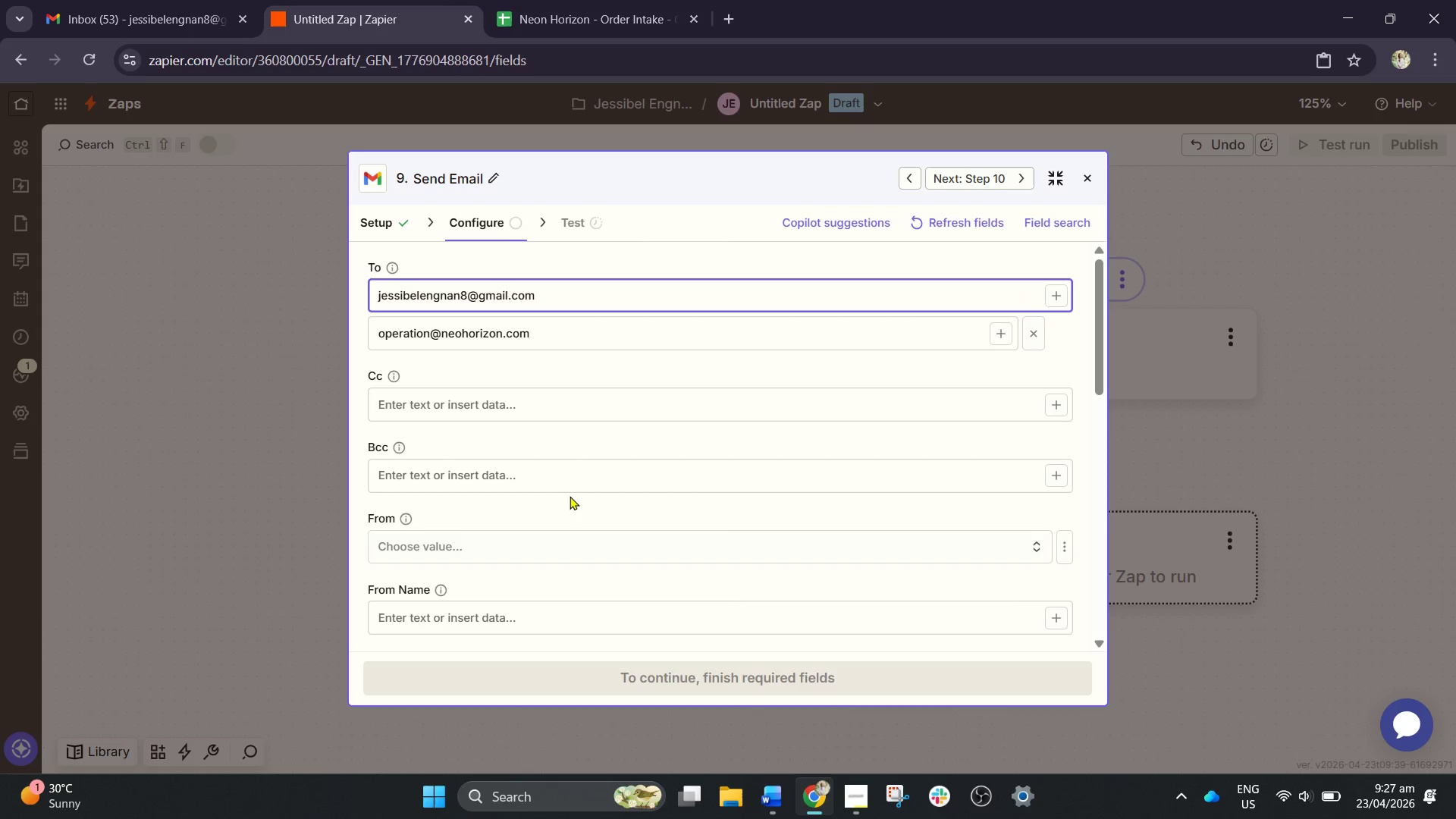 
scroll: coordinate [570, 496], scroll_direction: down, amount: 4.0
 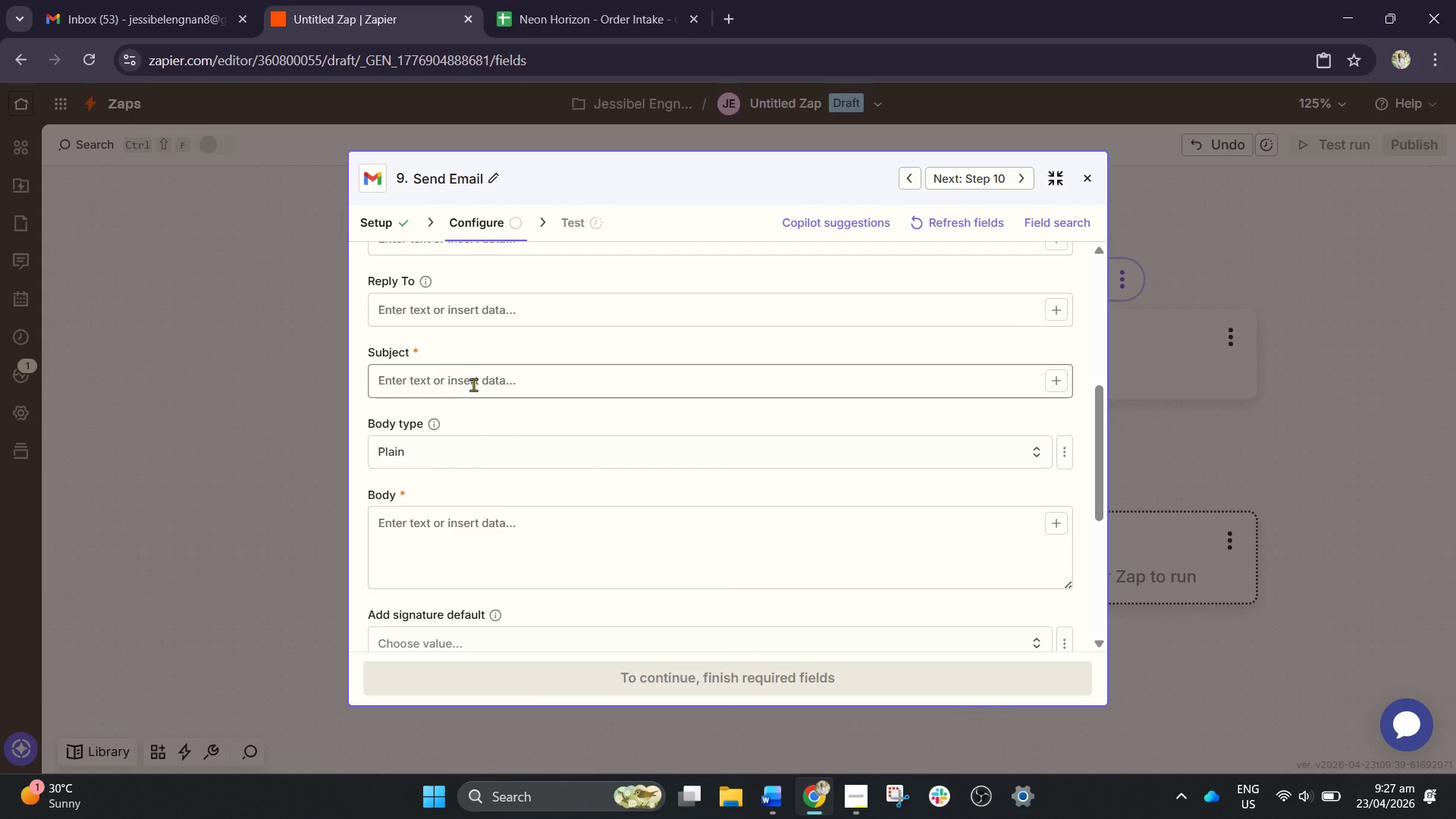 
left_click([470, 379])
 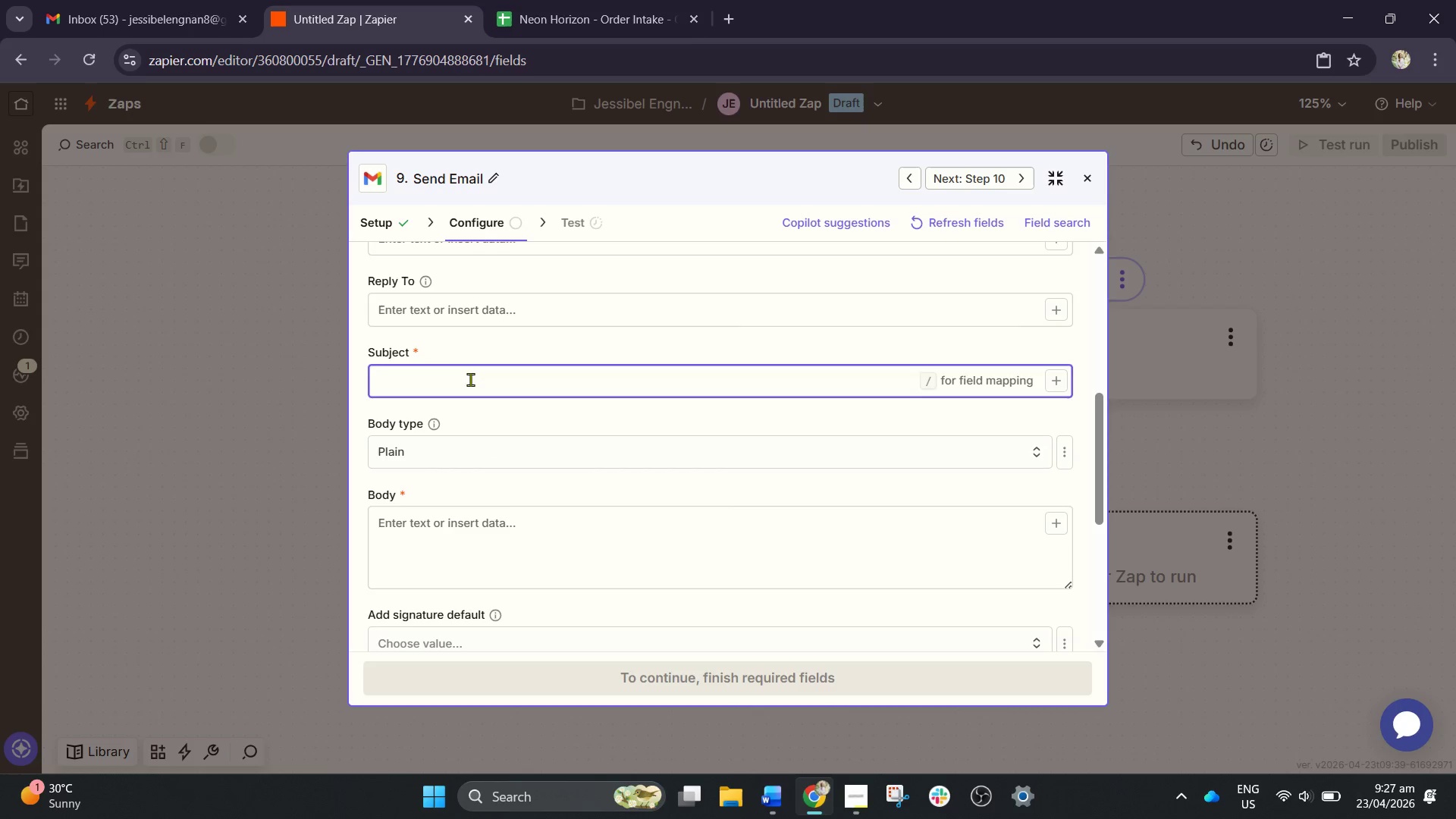 
wait(11.56)
 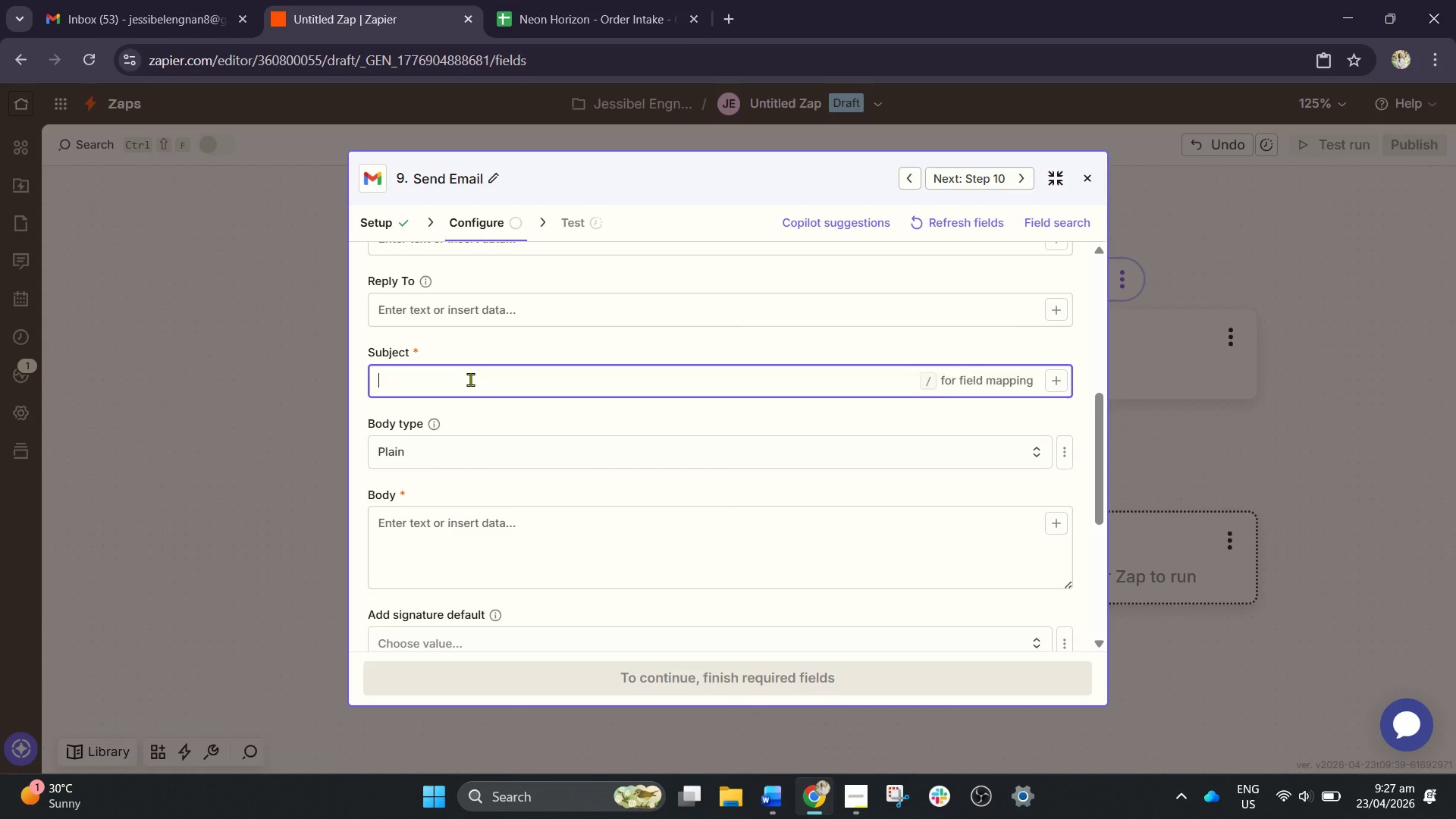 
type(:)
key(Backspace)
type(URGENT SIGNAGEREQUEST )
 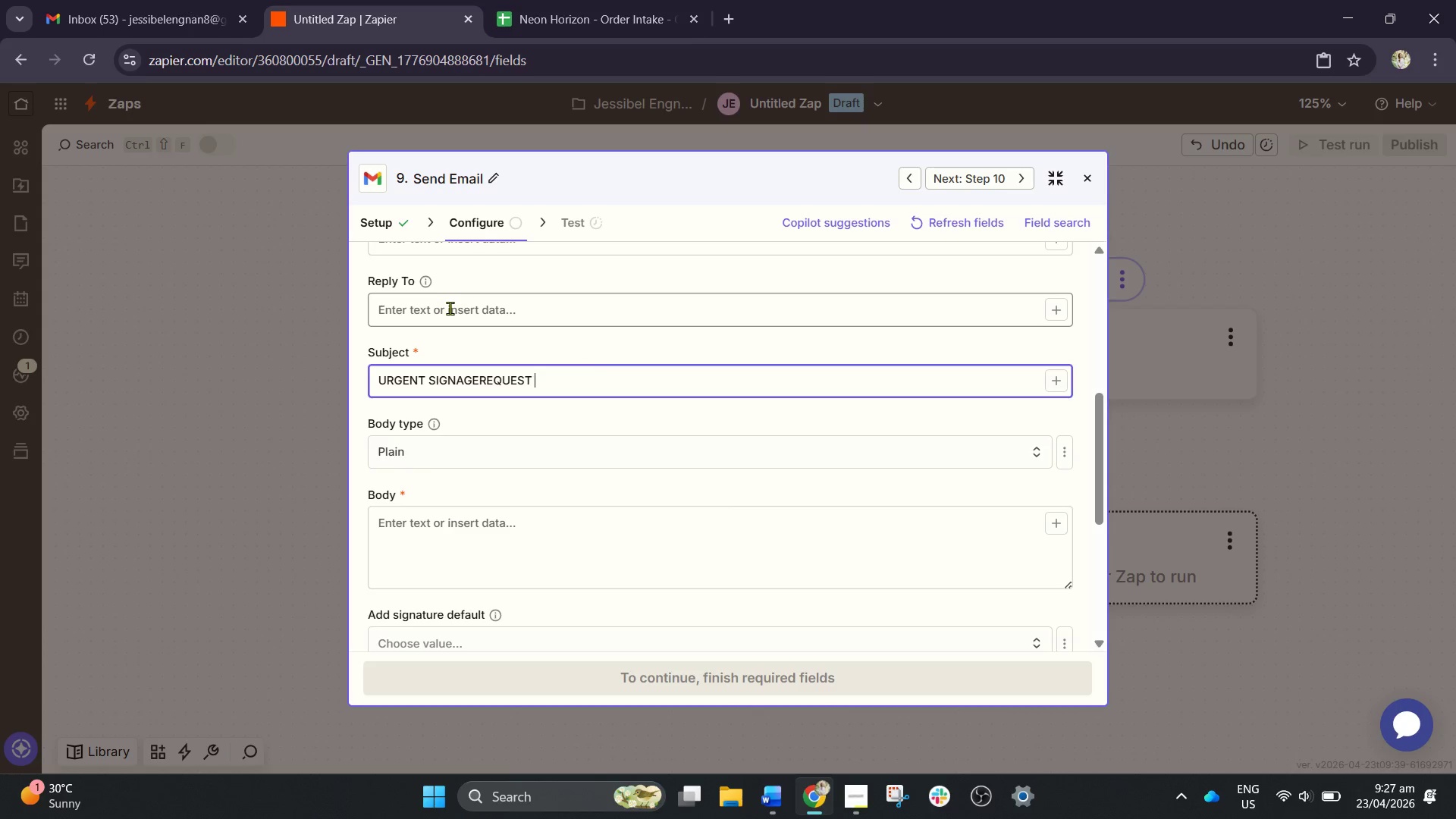 
type(- Immediate Action Needed)
 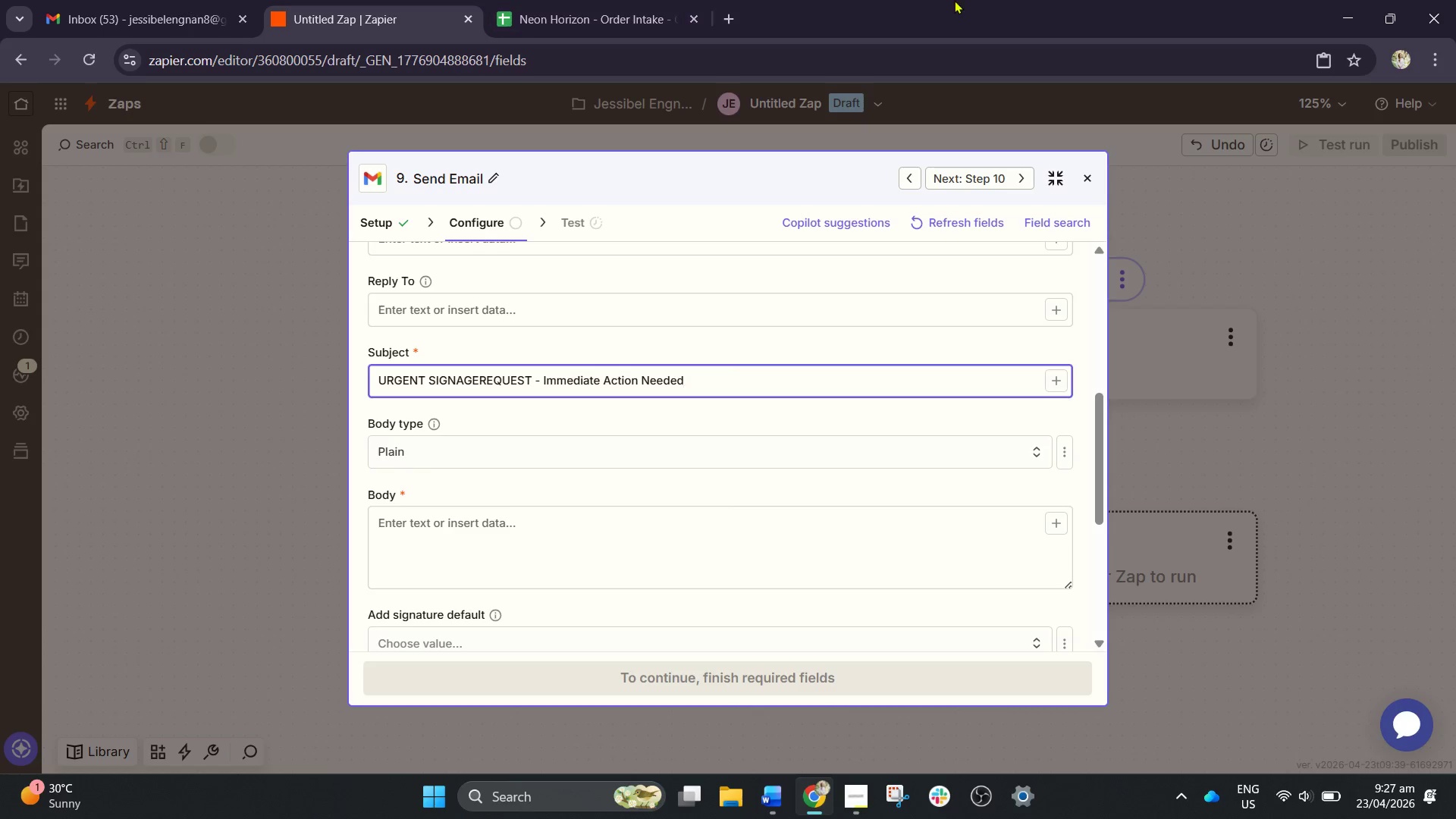 
scroll: coordinate [538, 454], scroll_direction: down, amount: 1.0
 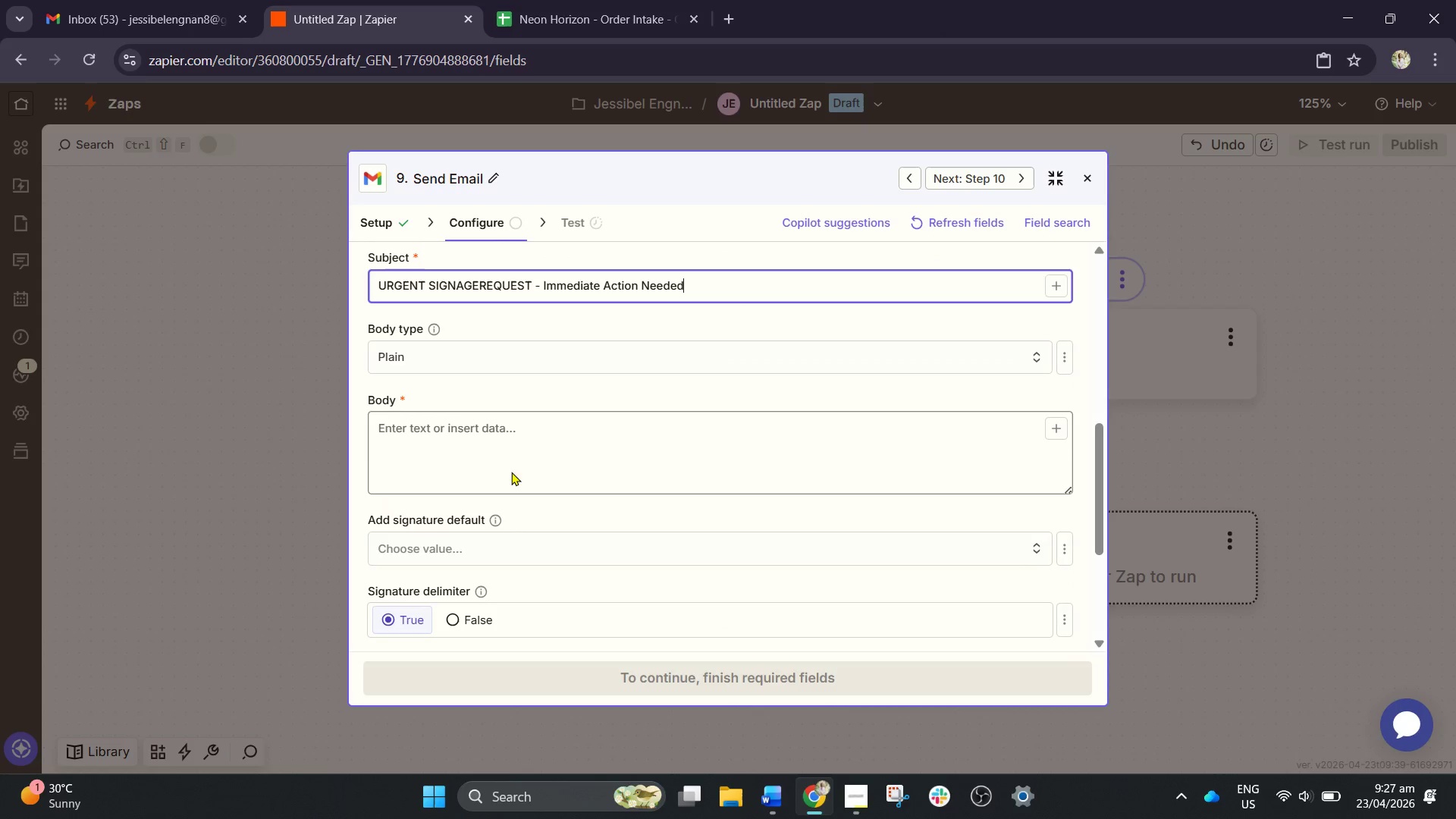 
left_click([519, 463])
 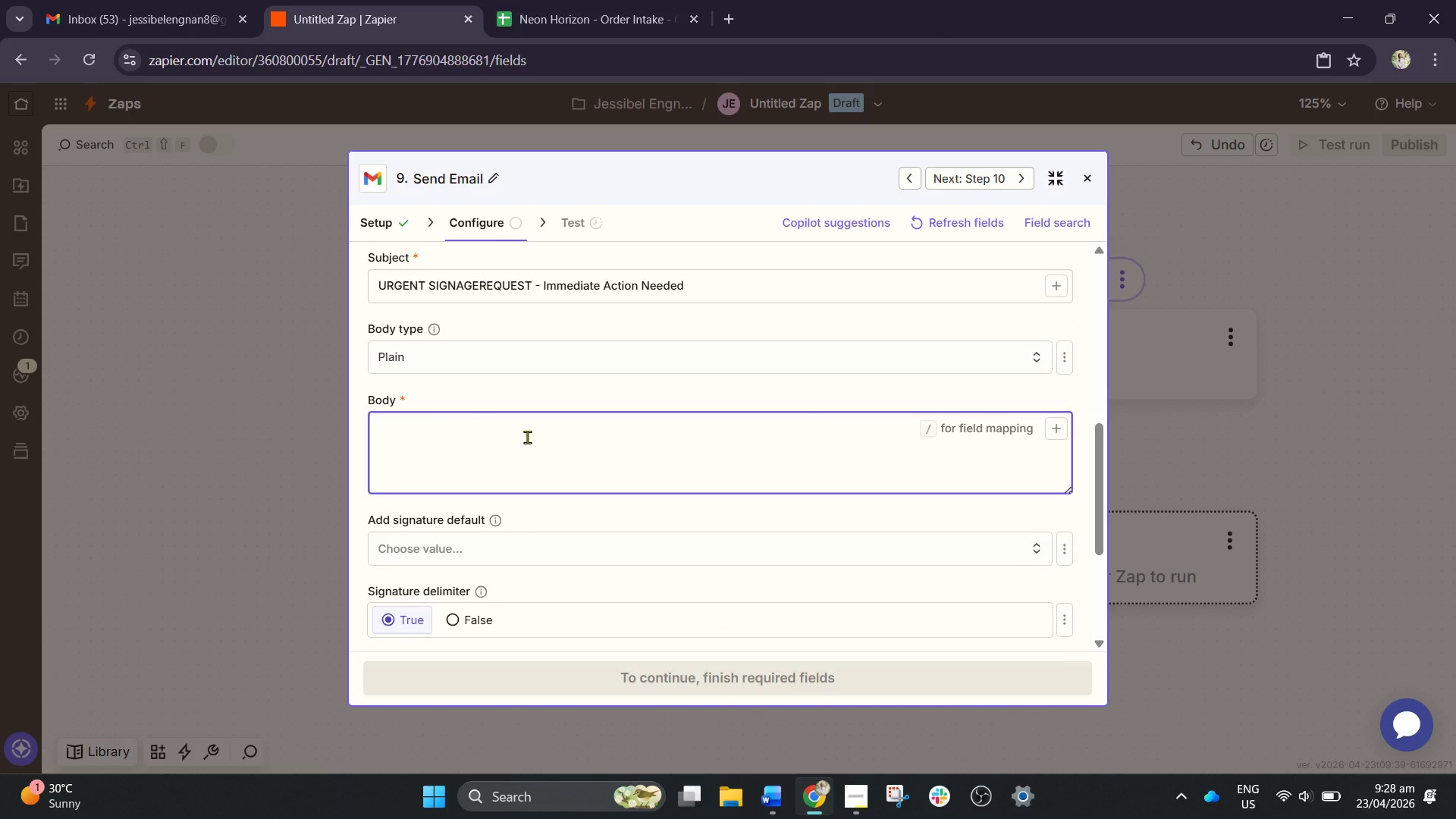 
wait(10.44)
 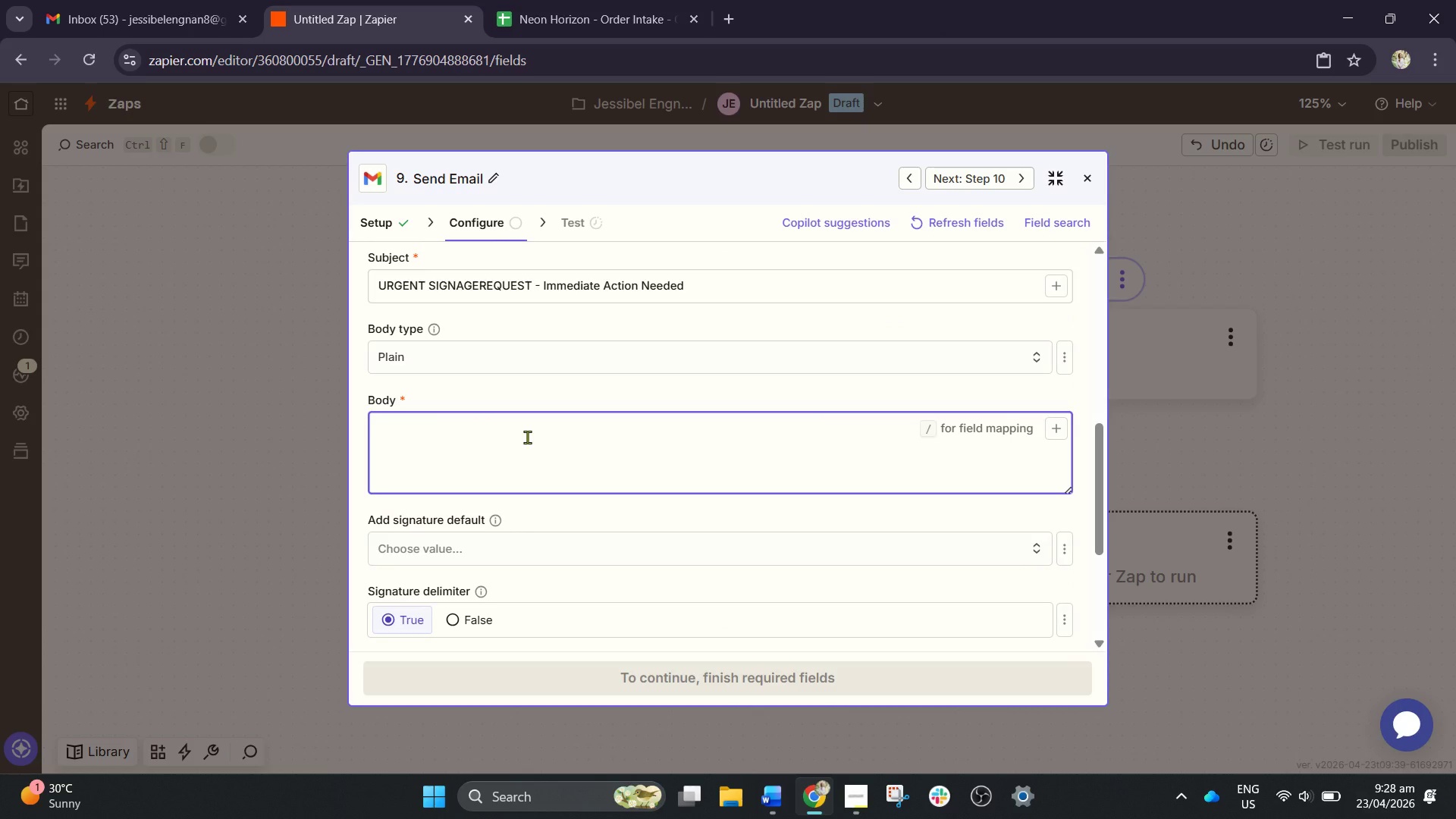 
left_click([1092, 184])
 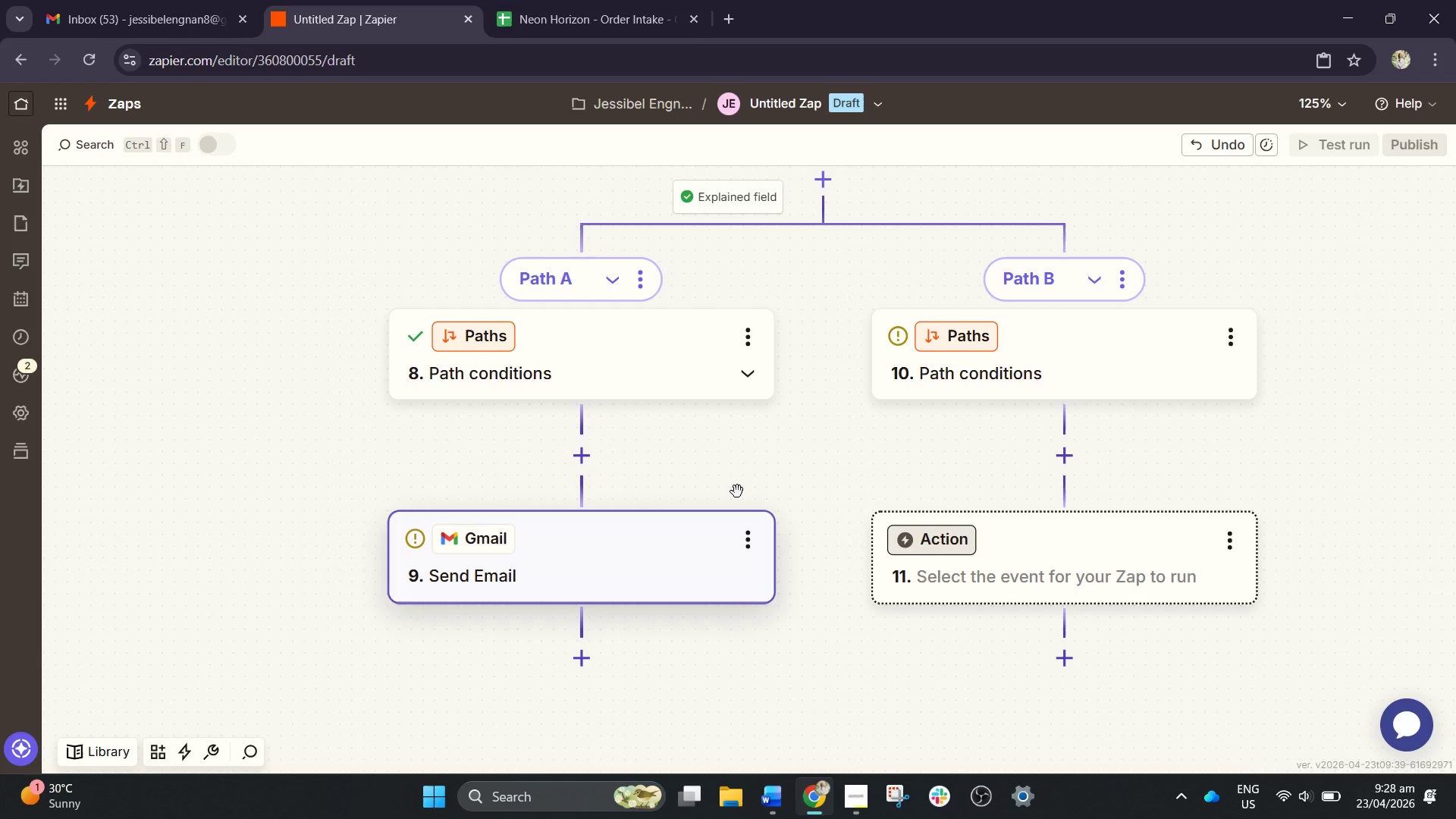 
scroll: coordinate [737, 491], scroll_direction: down, amount: 1.0
 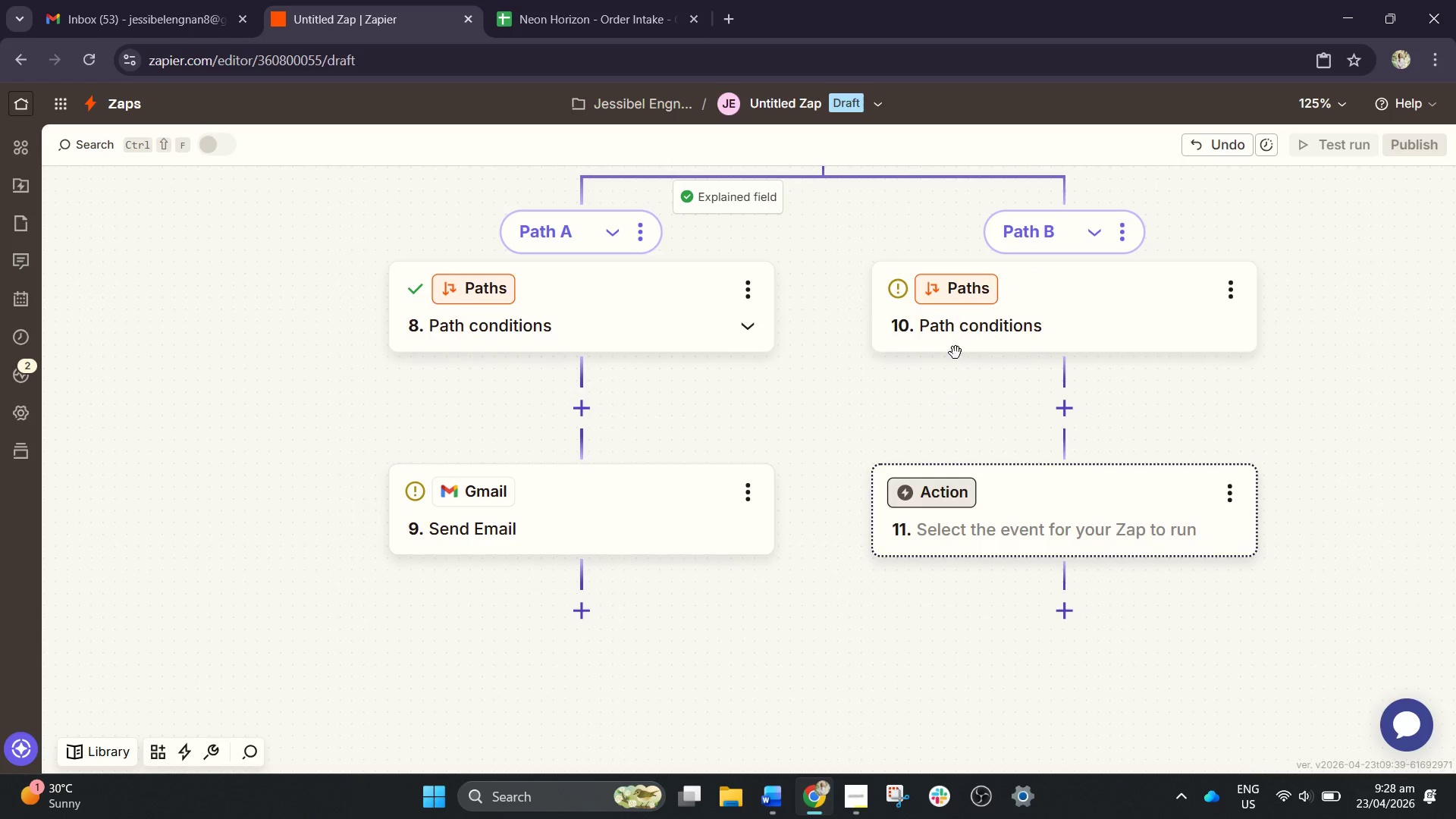 
left_click([965, 326])
 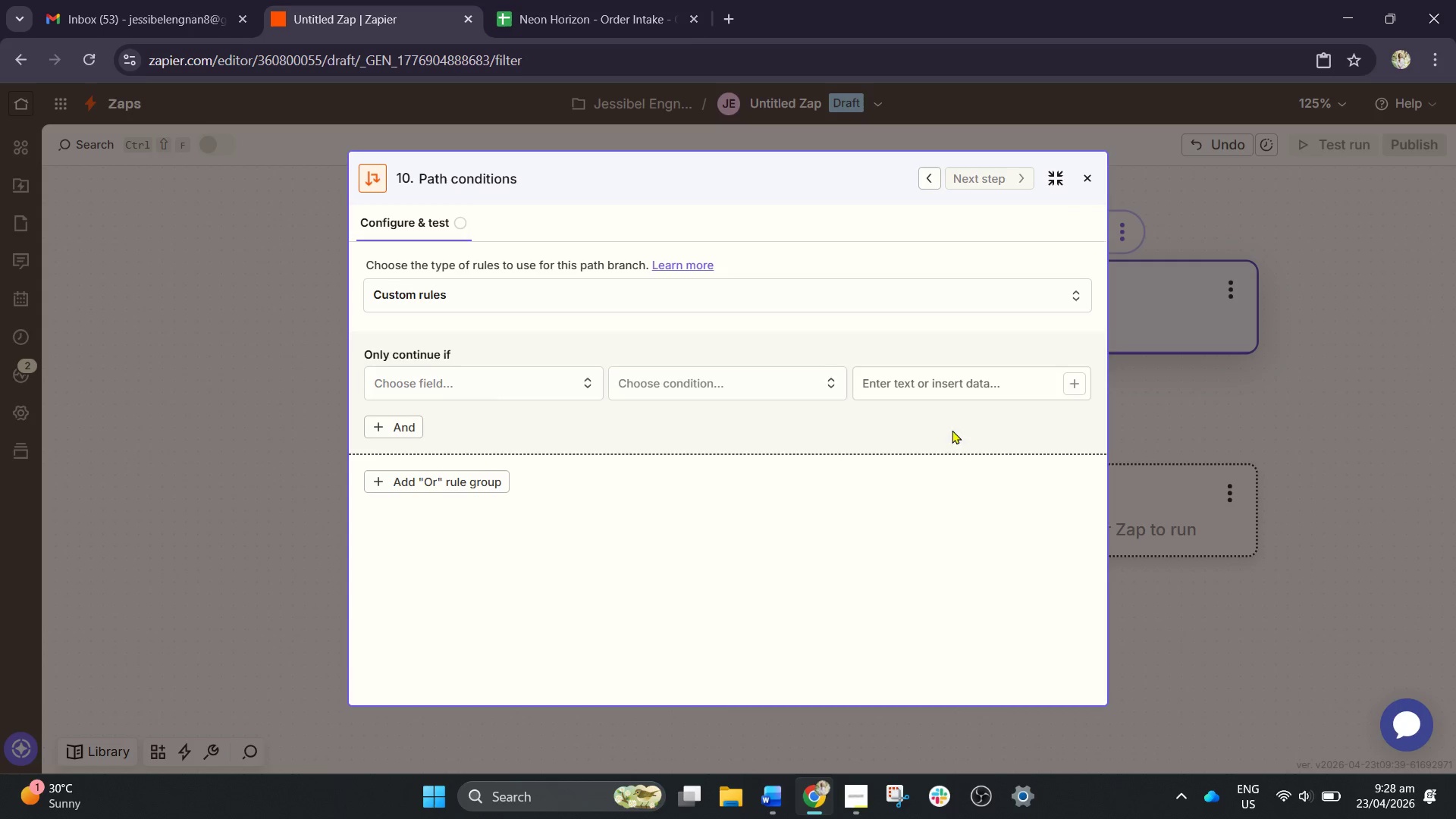 
wait(13.12)
 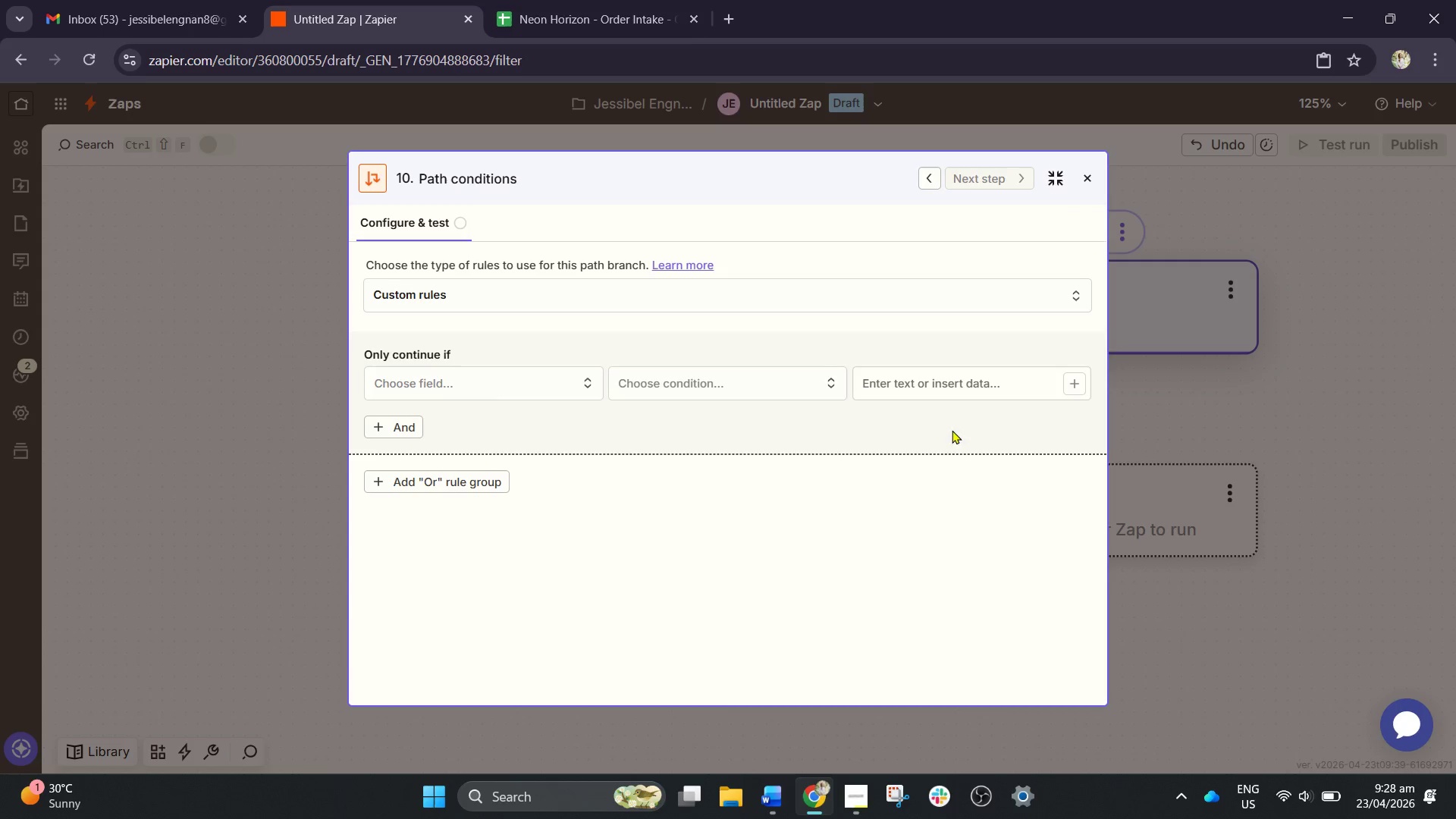 
left_click([515, 378])
 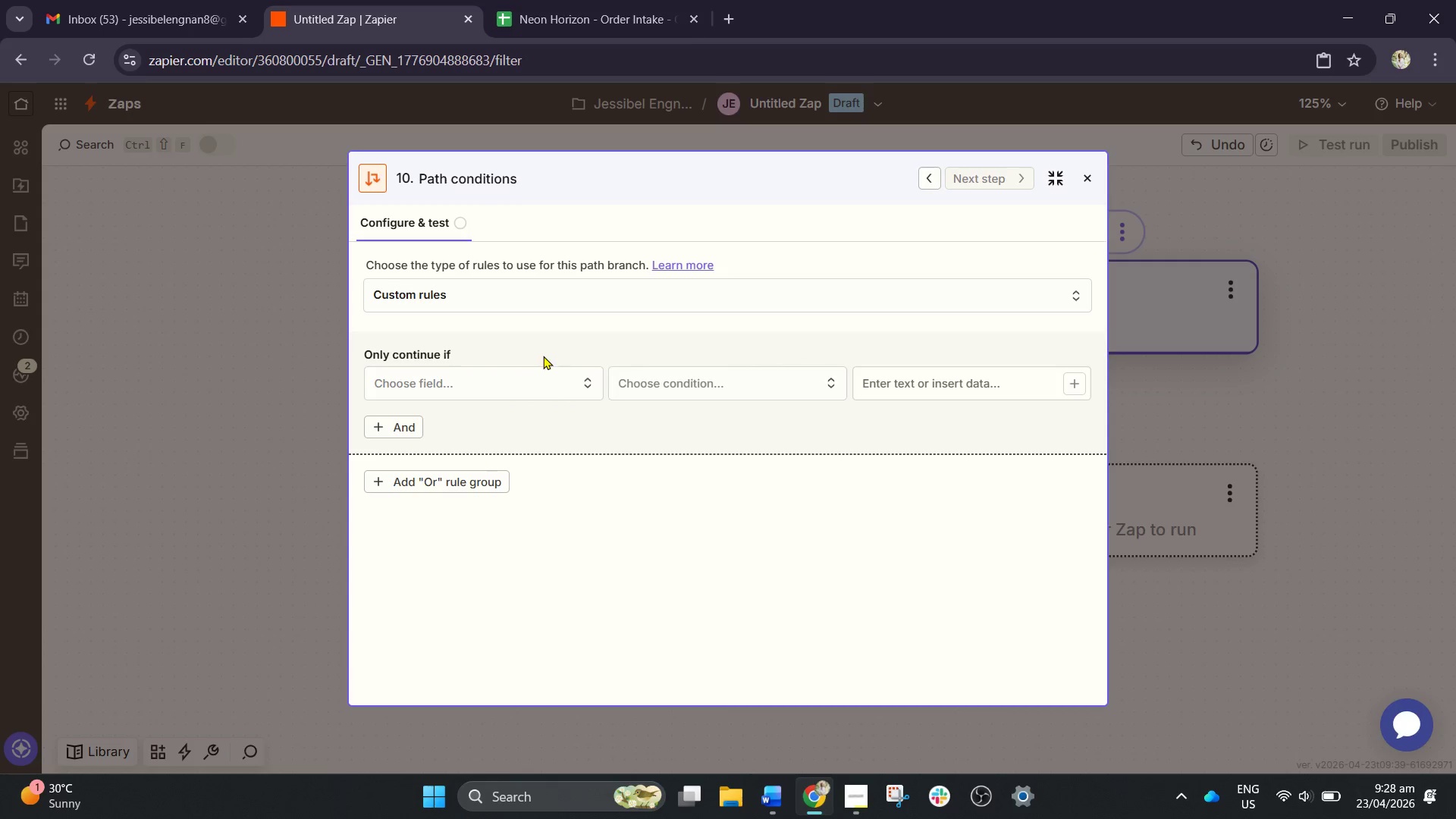 
left_click([524, 381])
 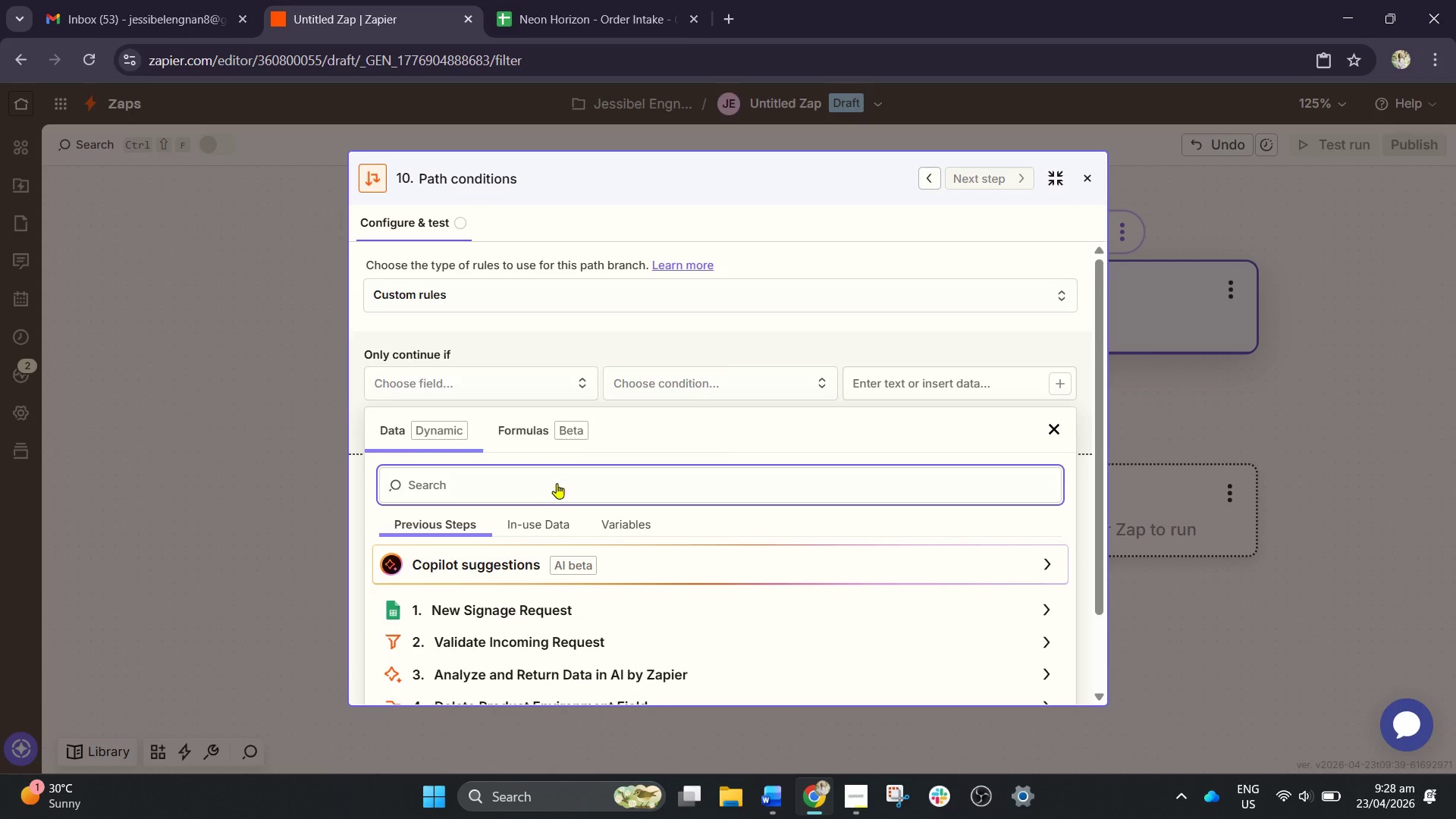 
scroll: coordinate [558, 488], scroll_direction: down, amount: 1.0
 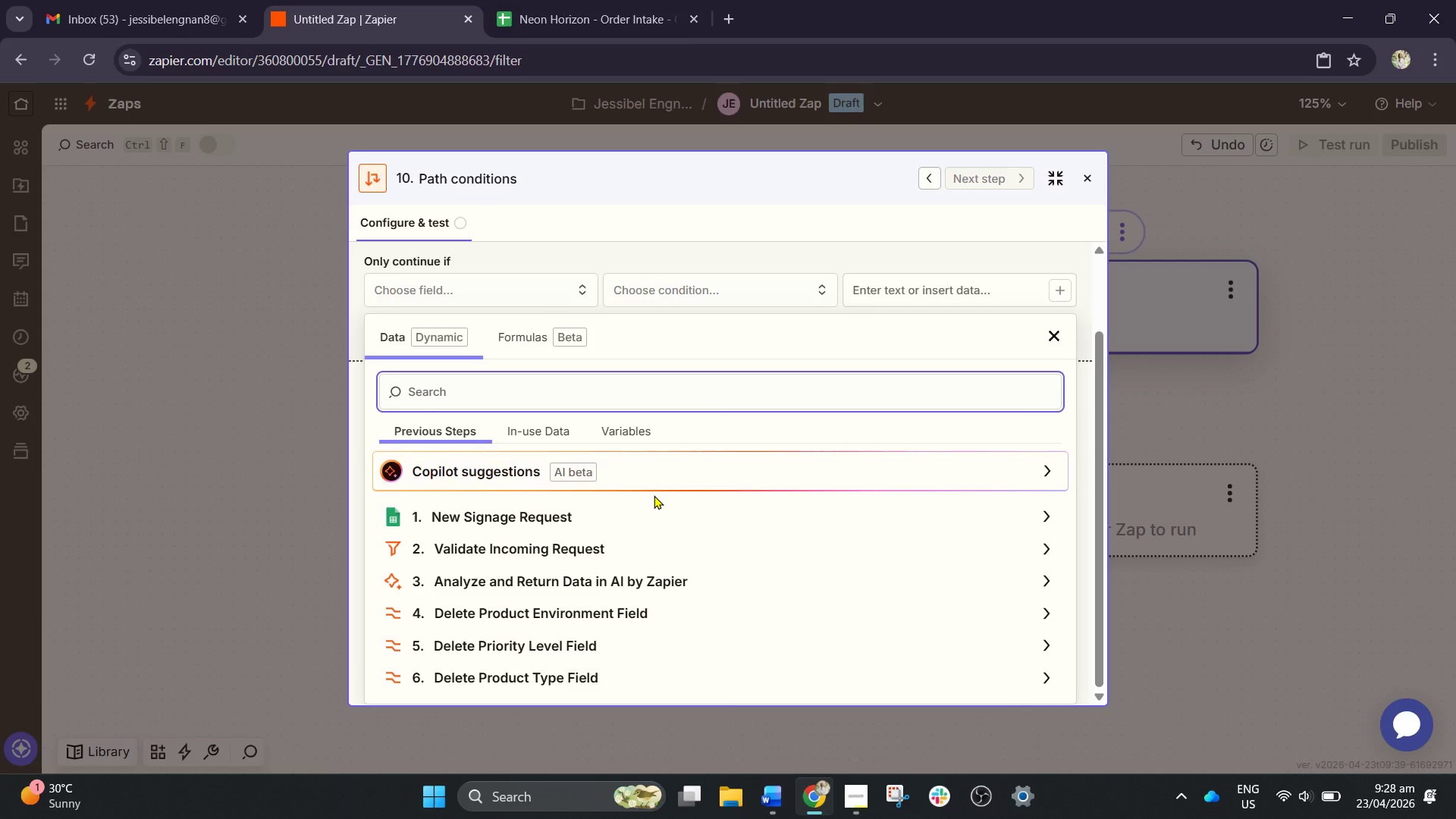 
wait(14.75)
 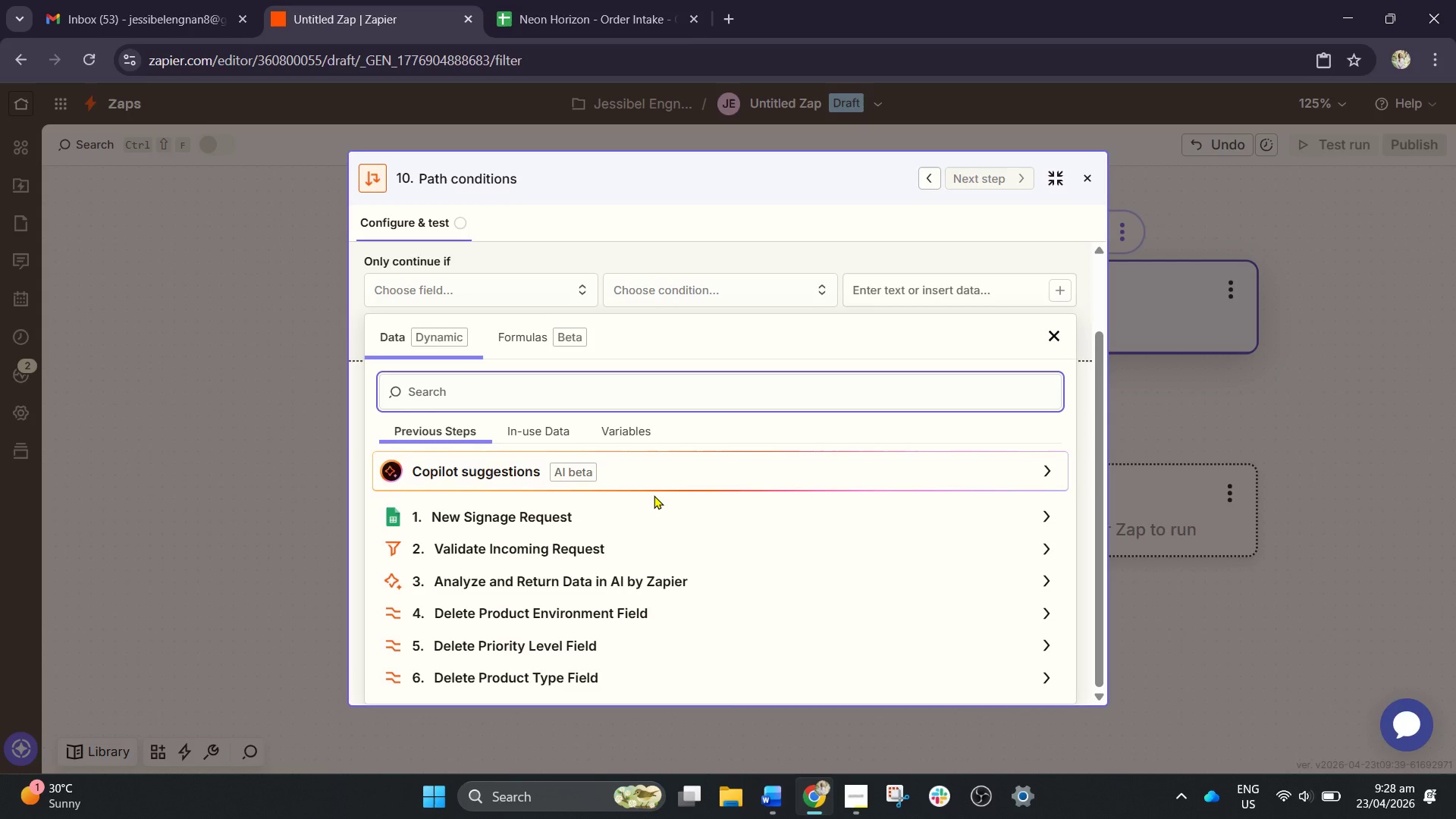 
scroll: coordinate [560, 634], scroll_direction: down, amount: 2.0
 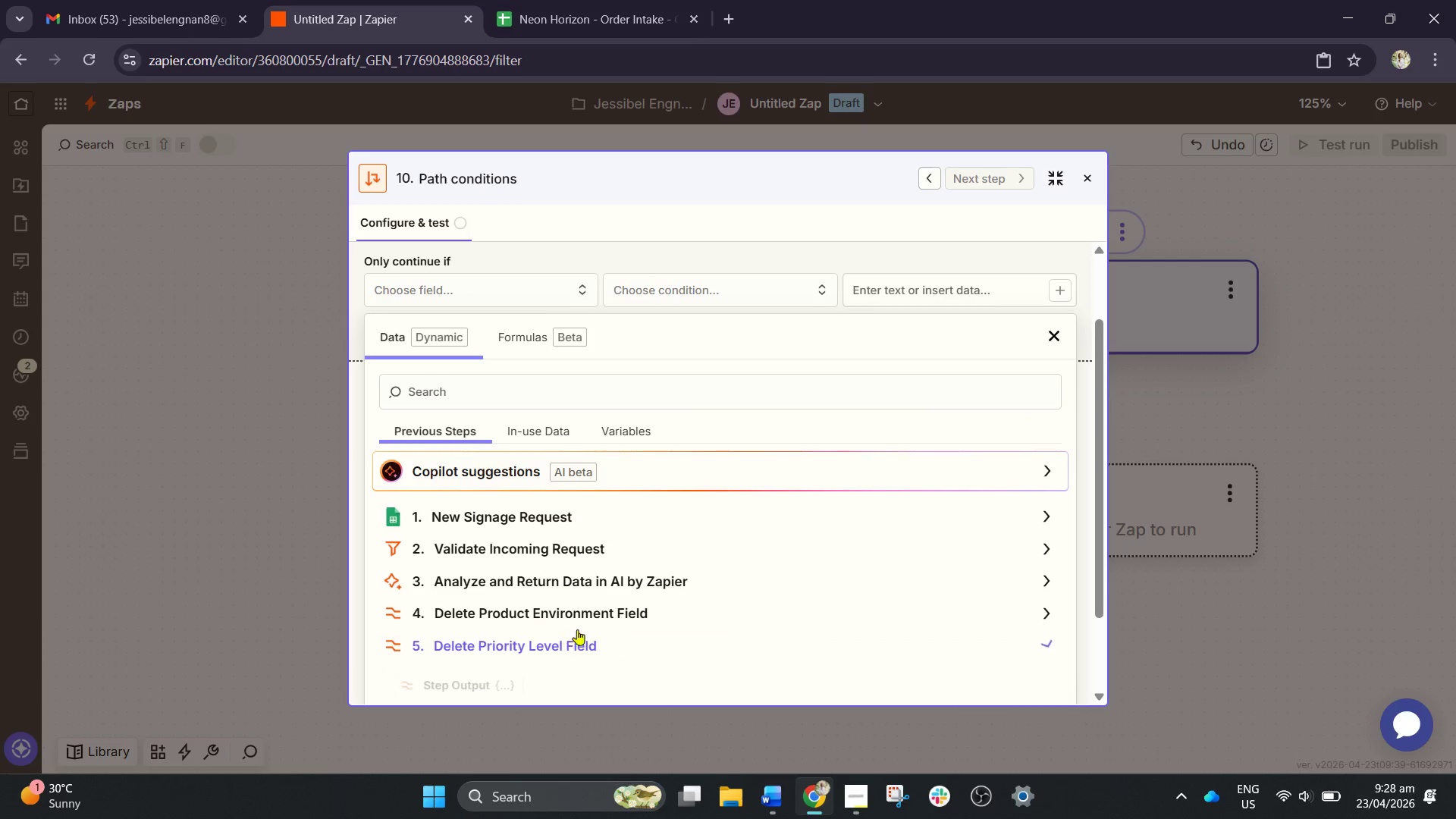 
wait(6.2)
 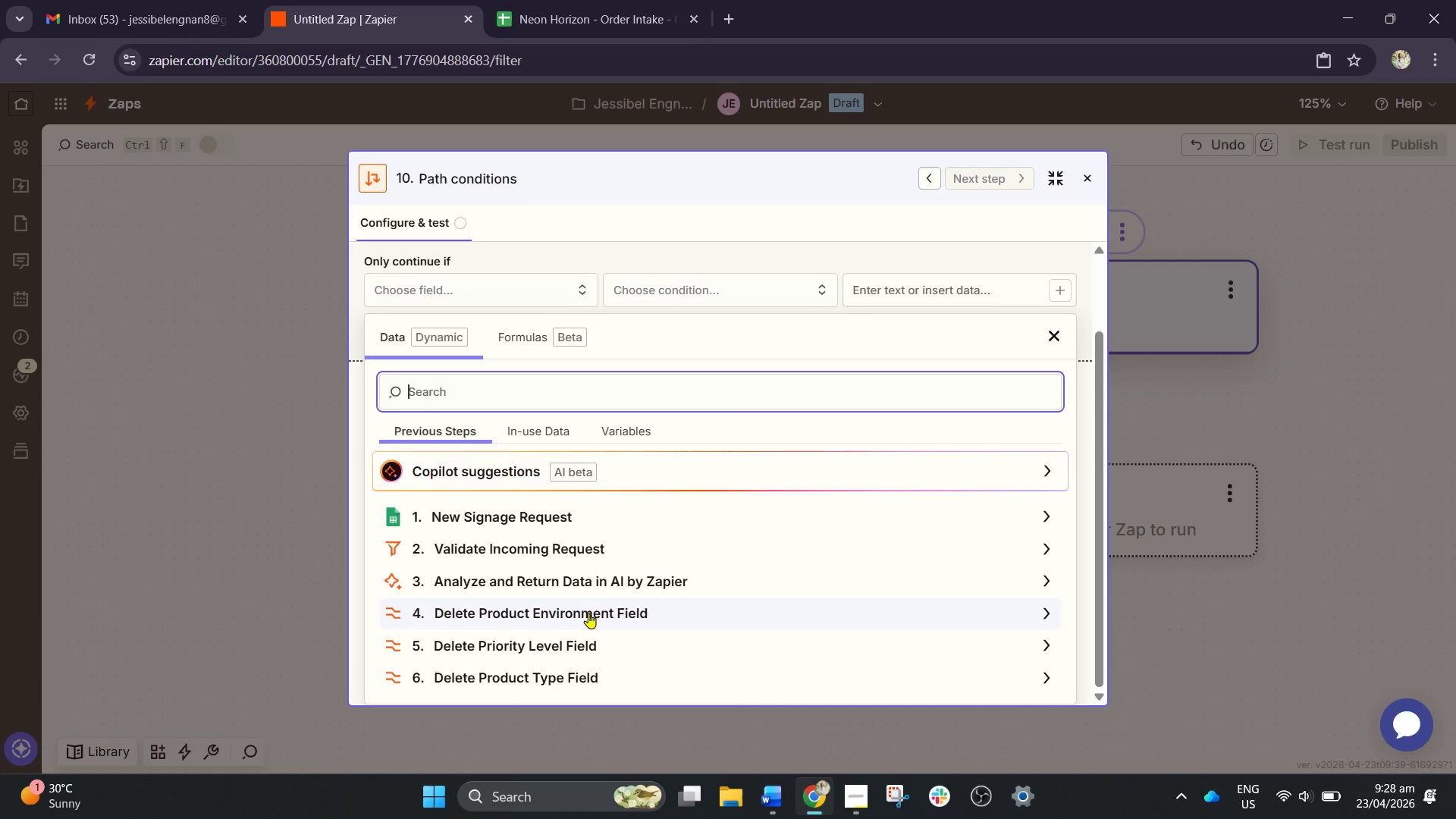 
scroll: coordinate [601, 635], scroll_direction: down, amount: 1.0
 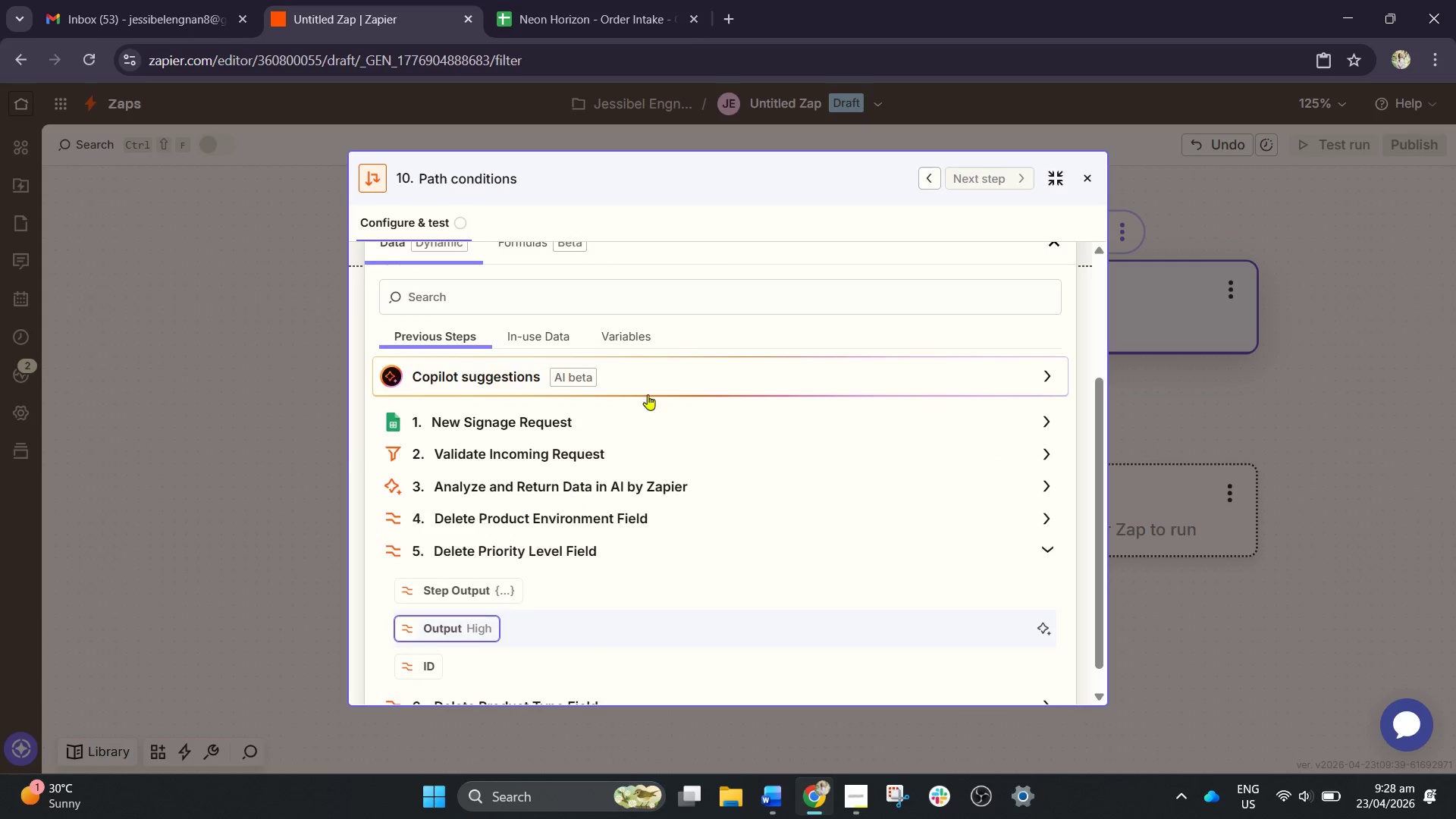 
scroll: coordinate [793, 353], scroll_direction: up, amount: 2.0
 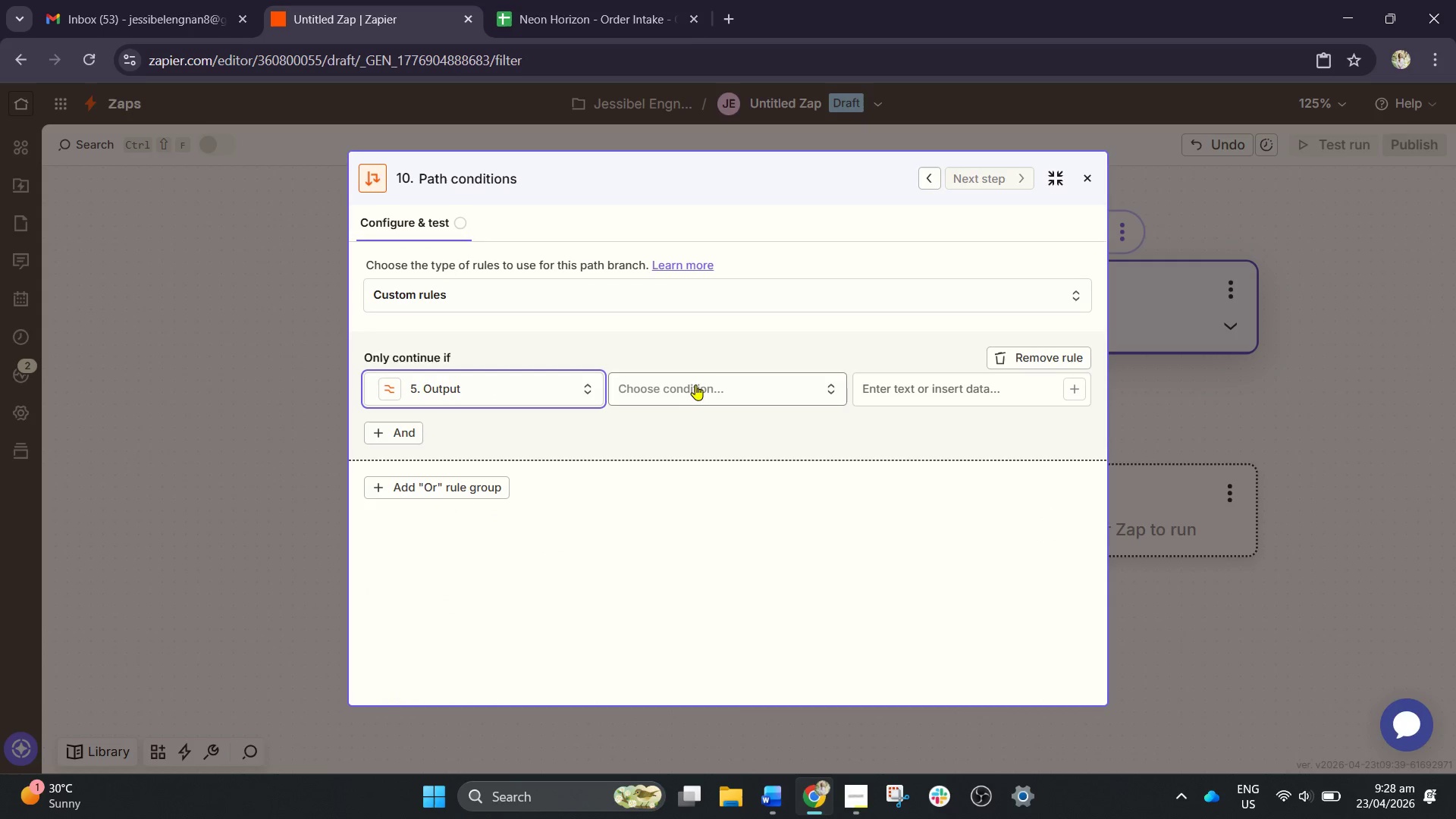 
left_click_drag(start_coordinate=[695, 387], to_coordinate=[700, 387])
 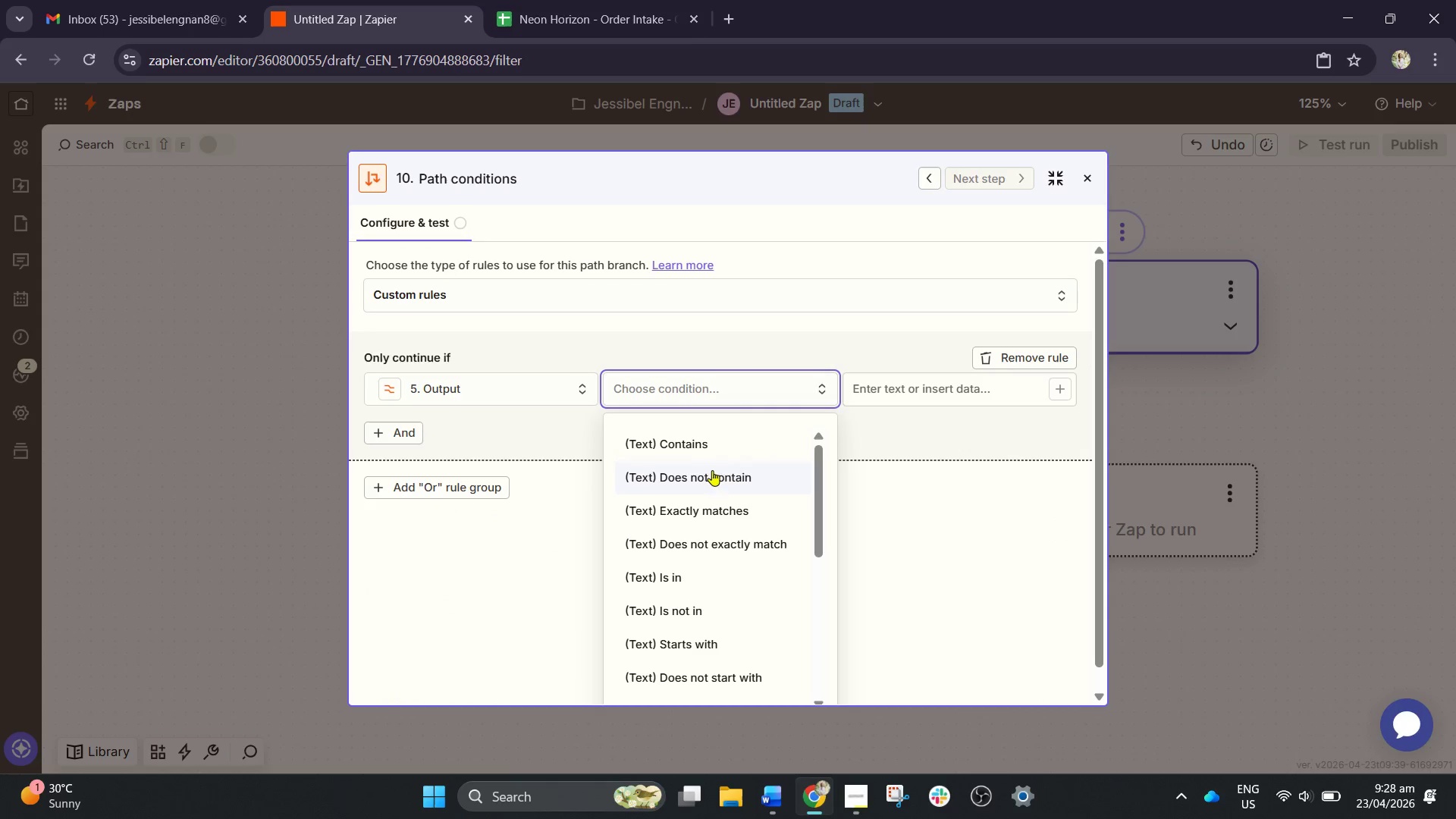 
left_click([720, 481])
 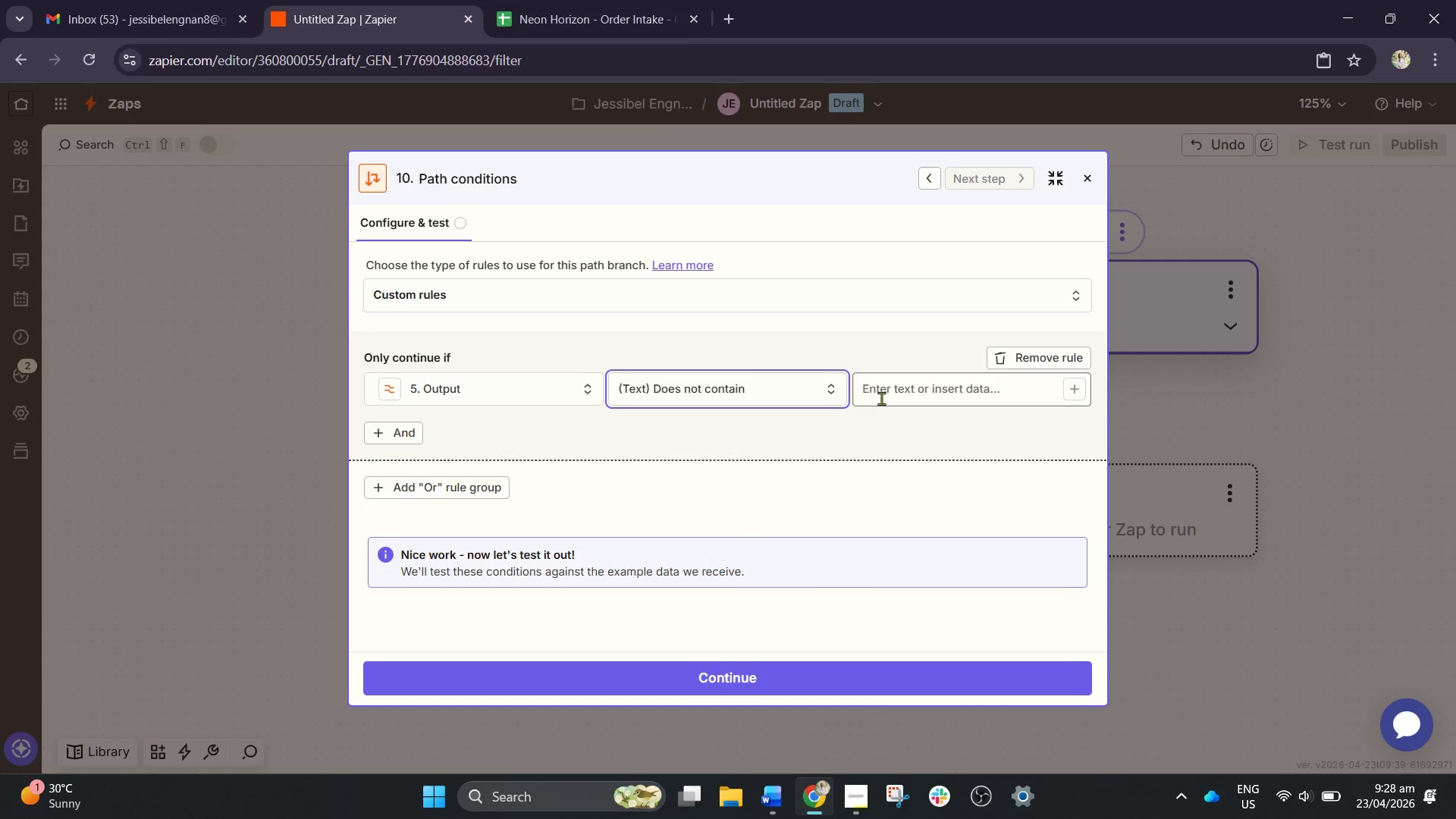 
left_click([902, 395])
 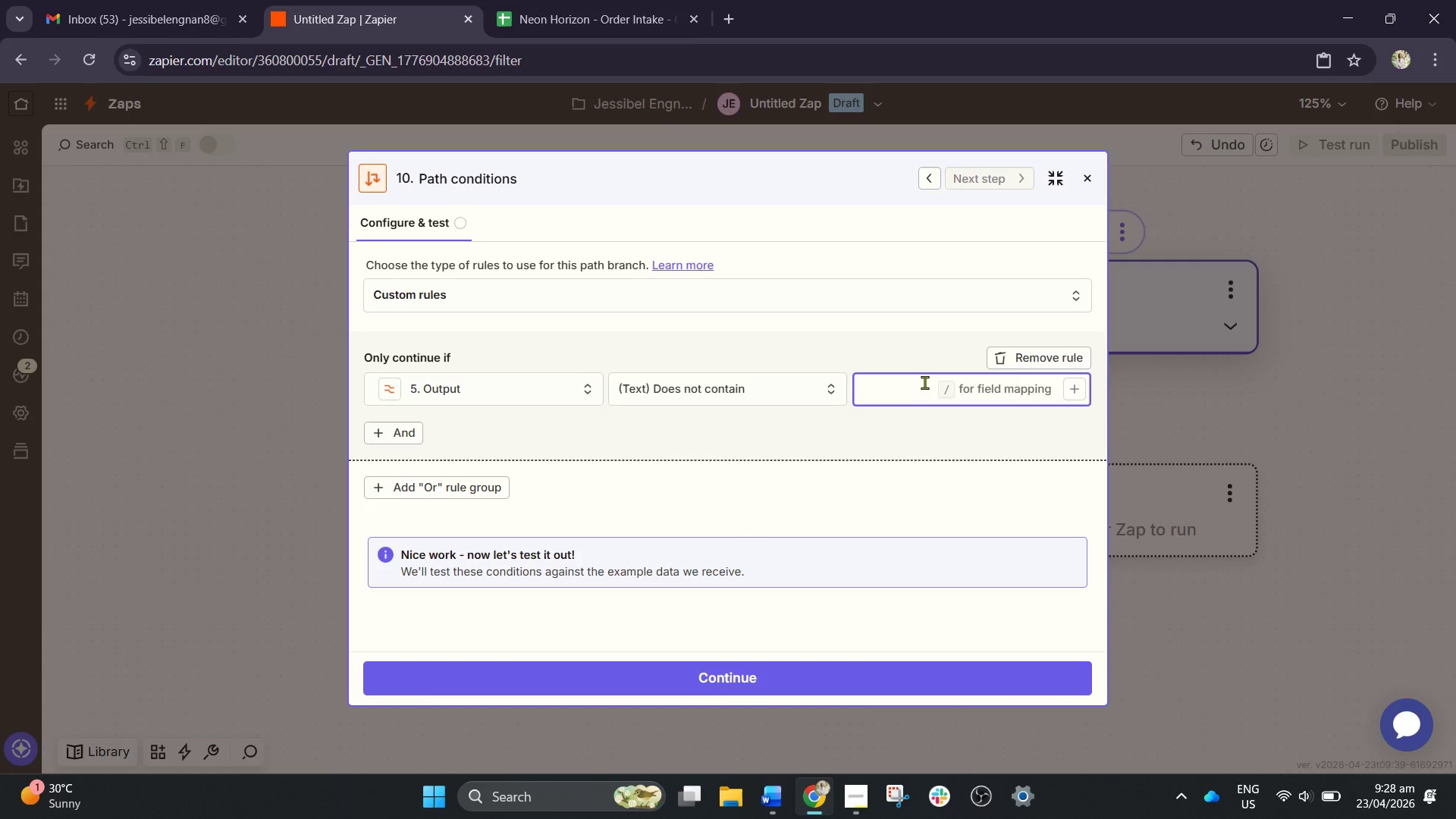 
type(HIgh)
 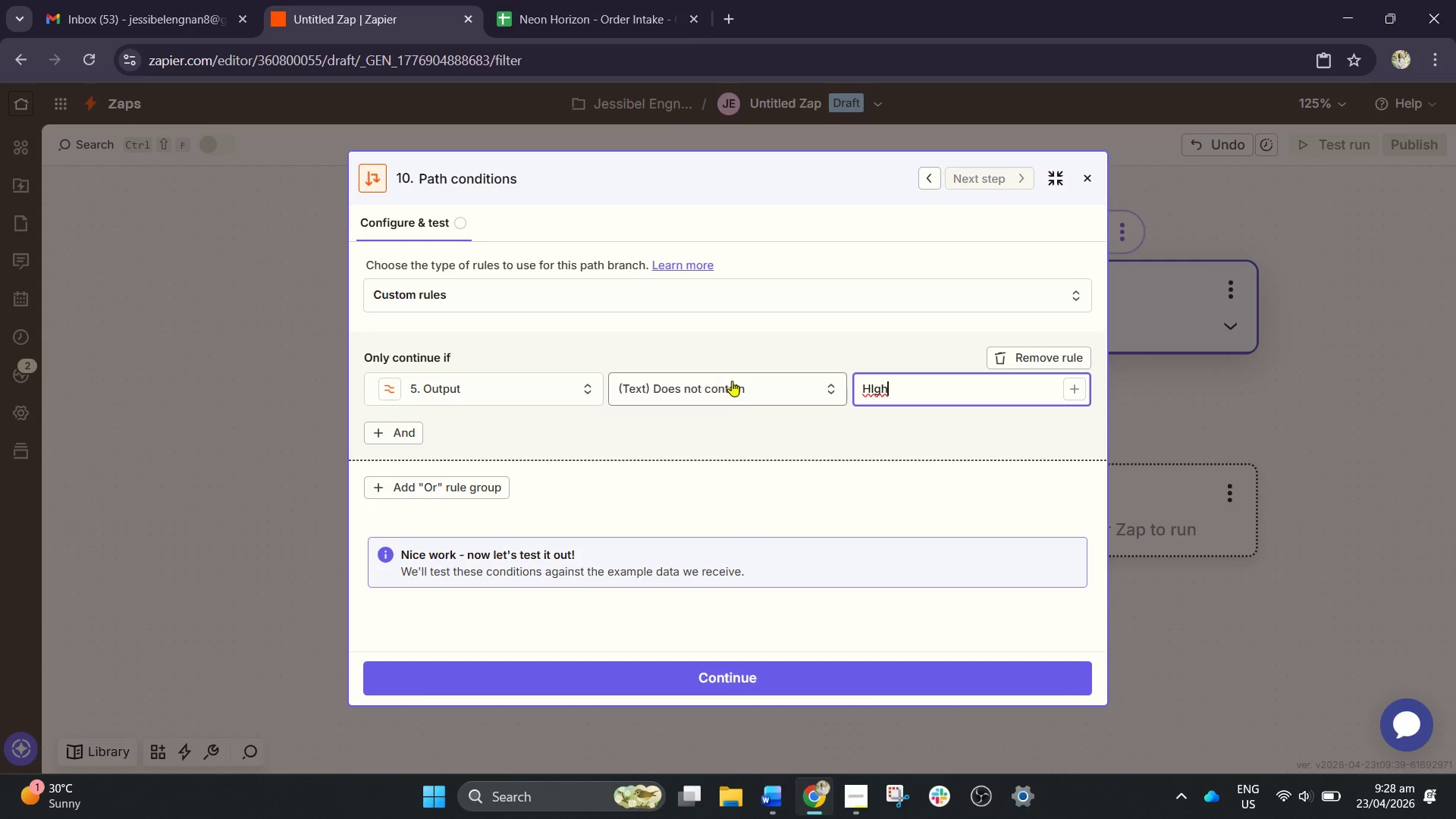 
left_click([770, 492])
 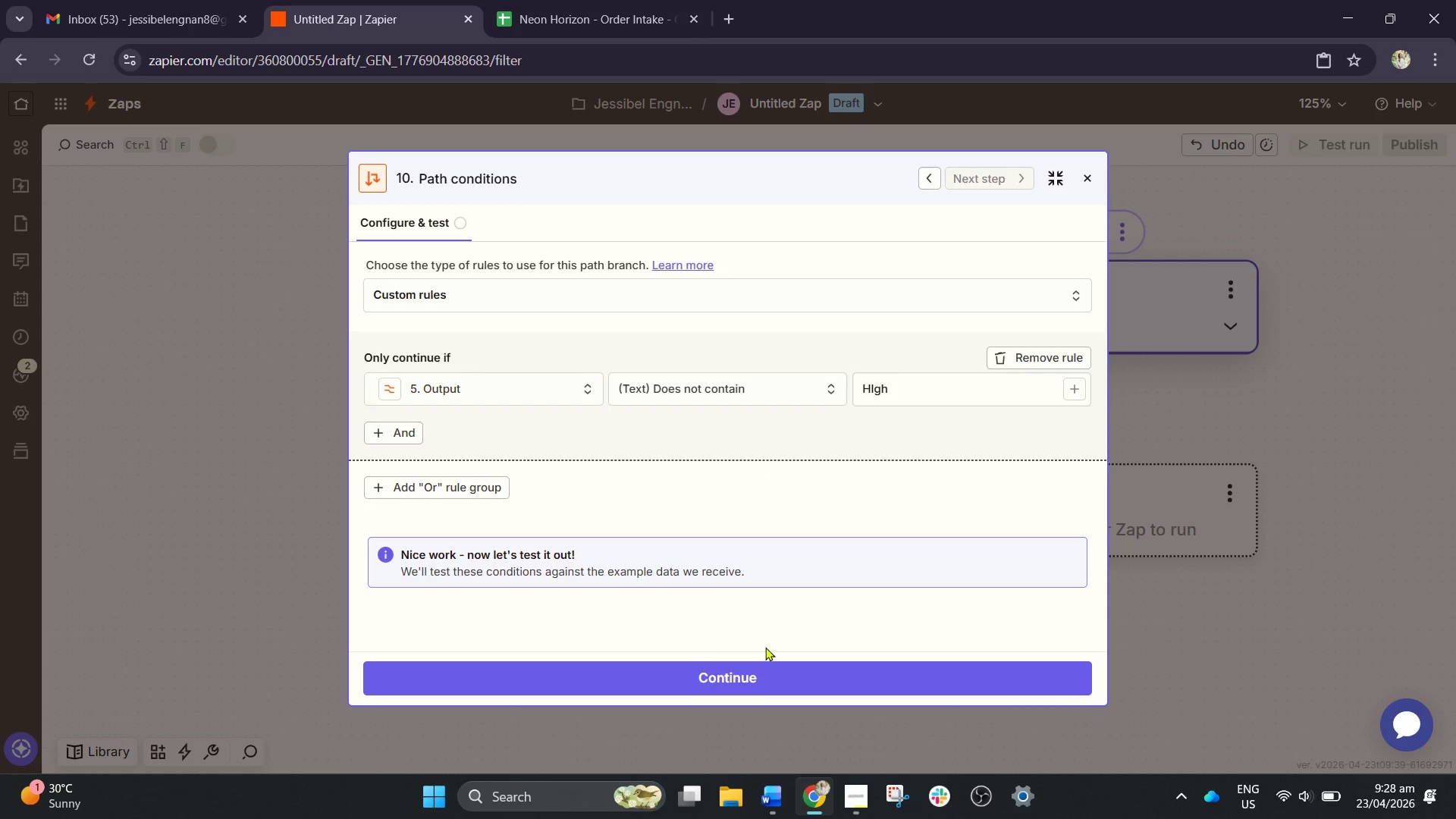 
left_click([745, 668])
 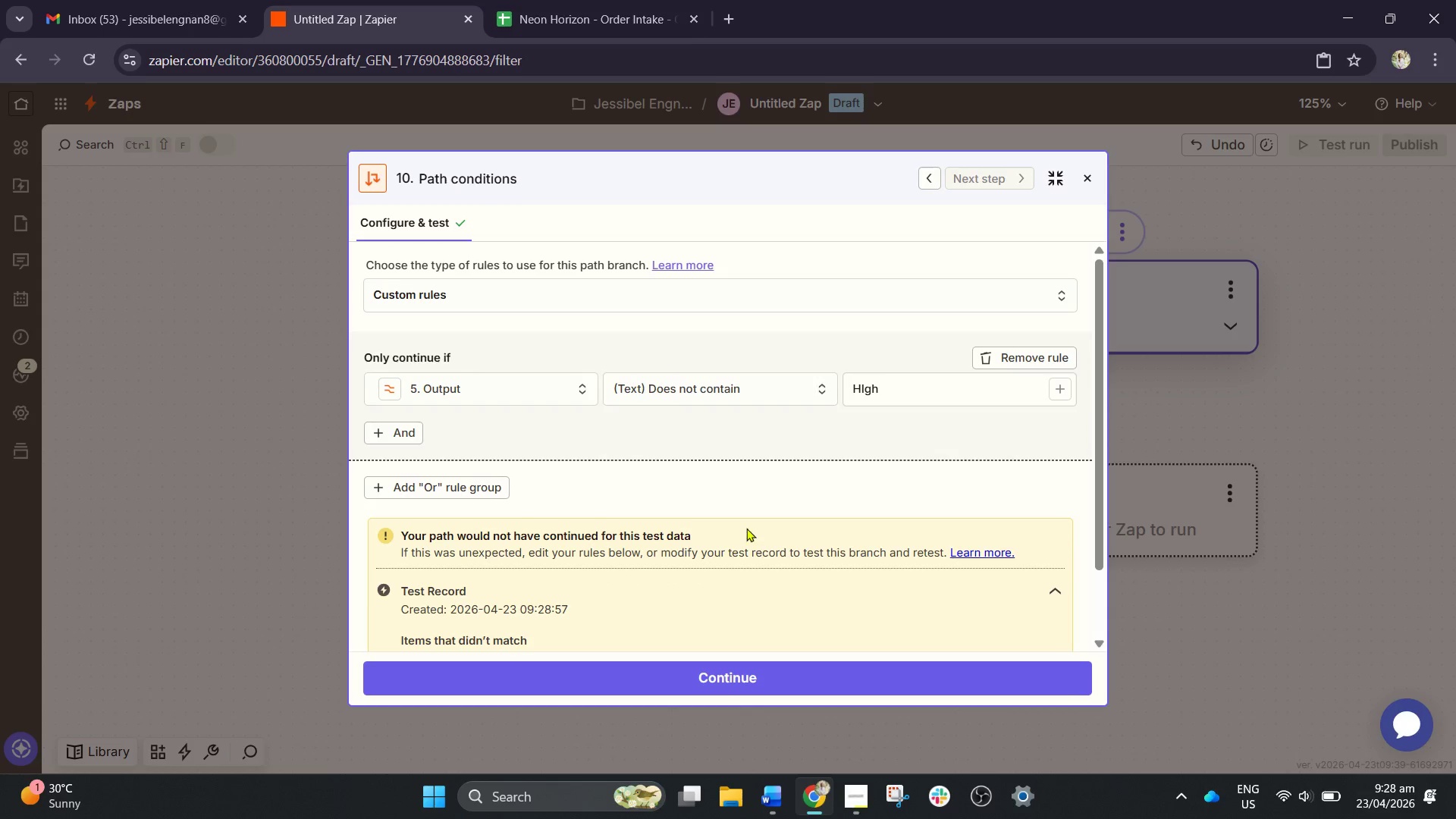 
left_click([1085, 180])
 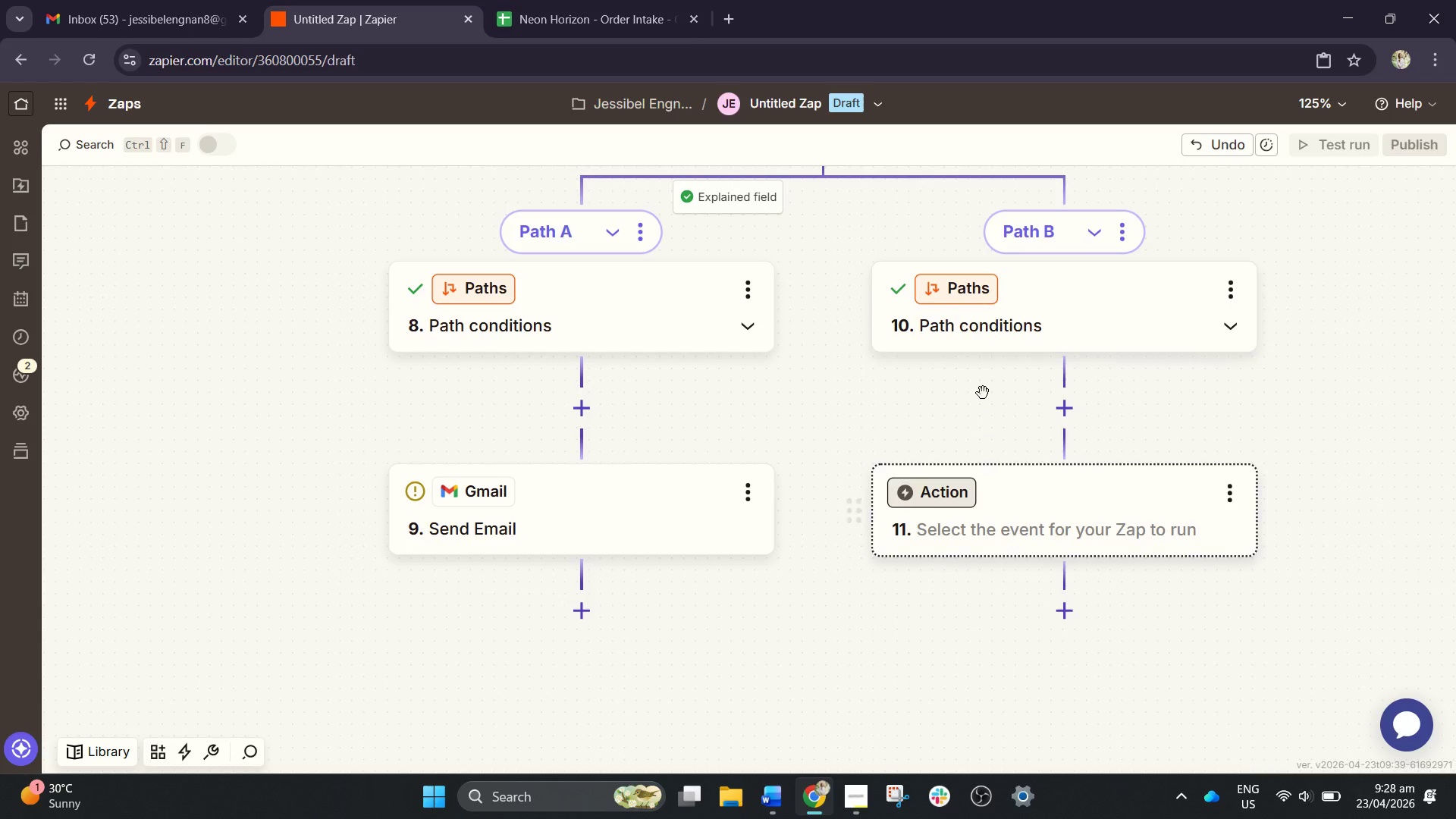 
left_click_drag(start_coordinate=[924, 403], to_coordinate=[838, 454])
 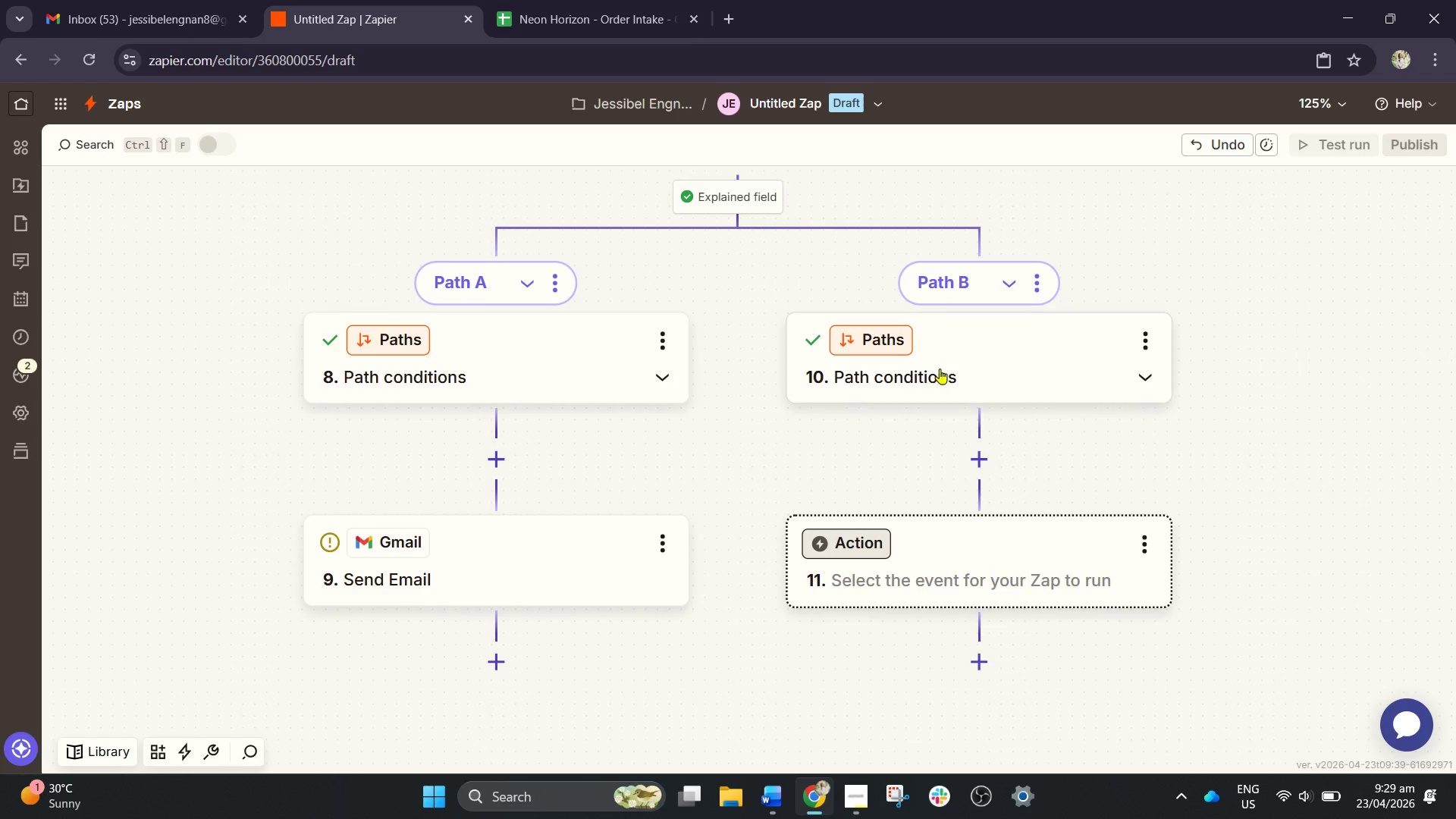 
left_click([940, 369])
 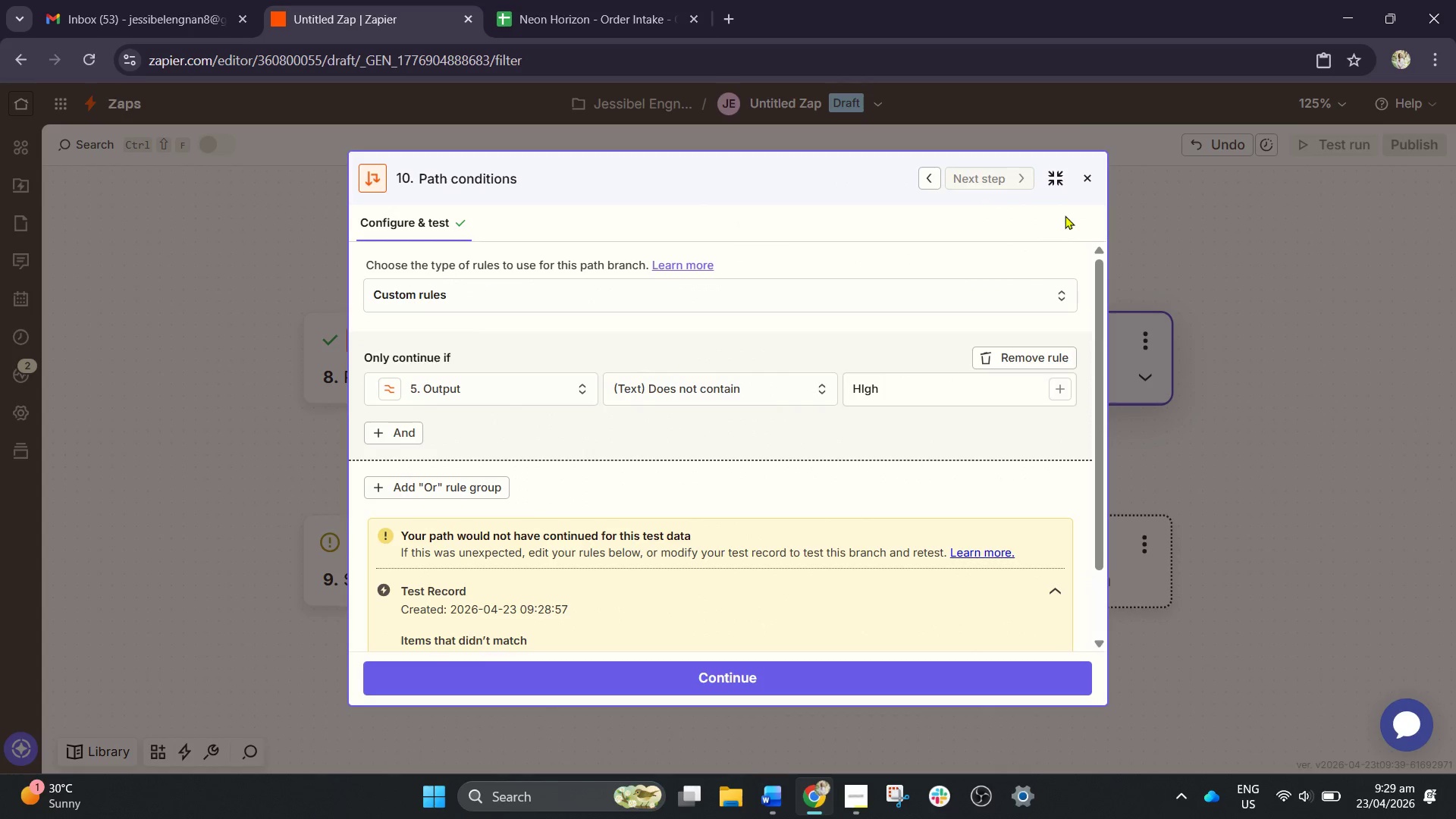 
left_click([1086, 179])
 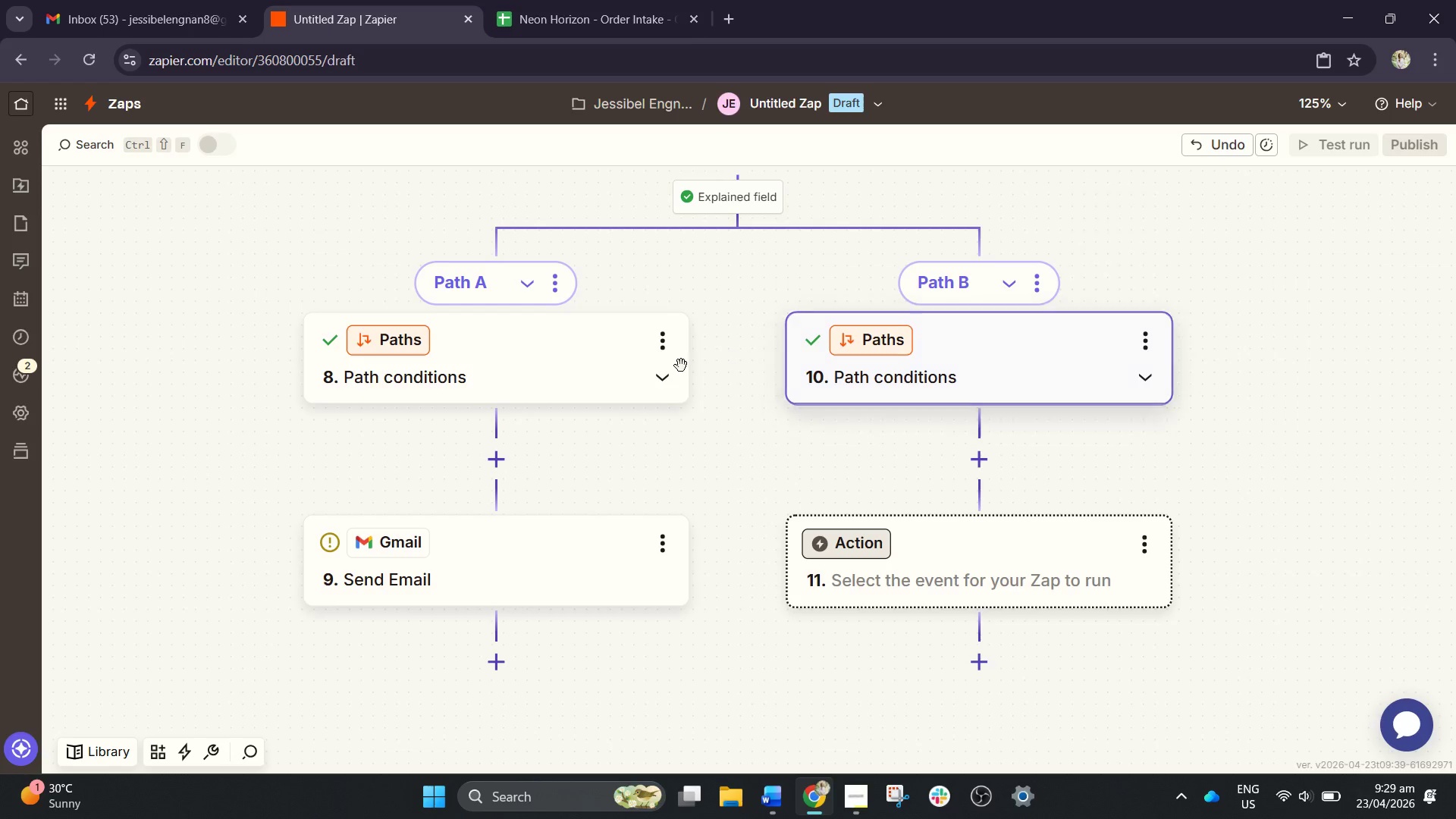 
left_click([569, 365])
 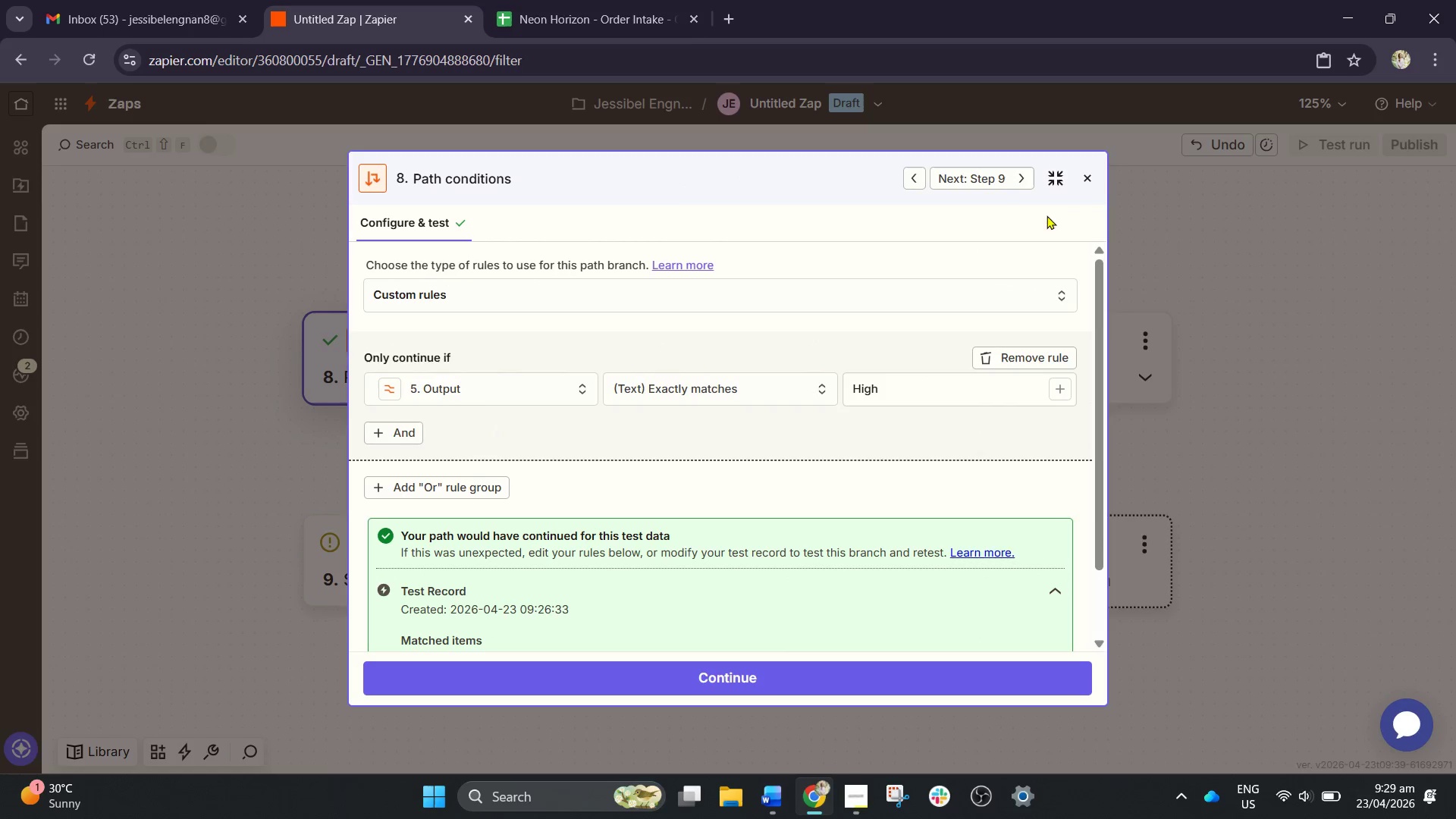 
left_click([1085, 180])
 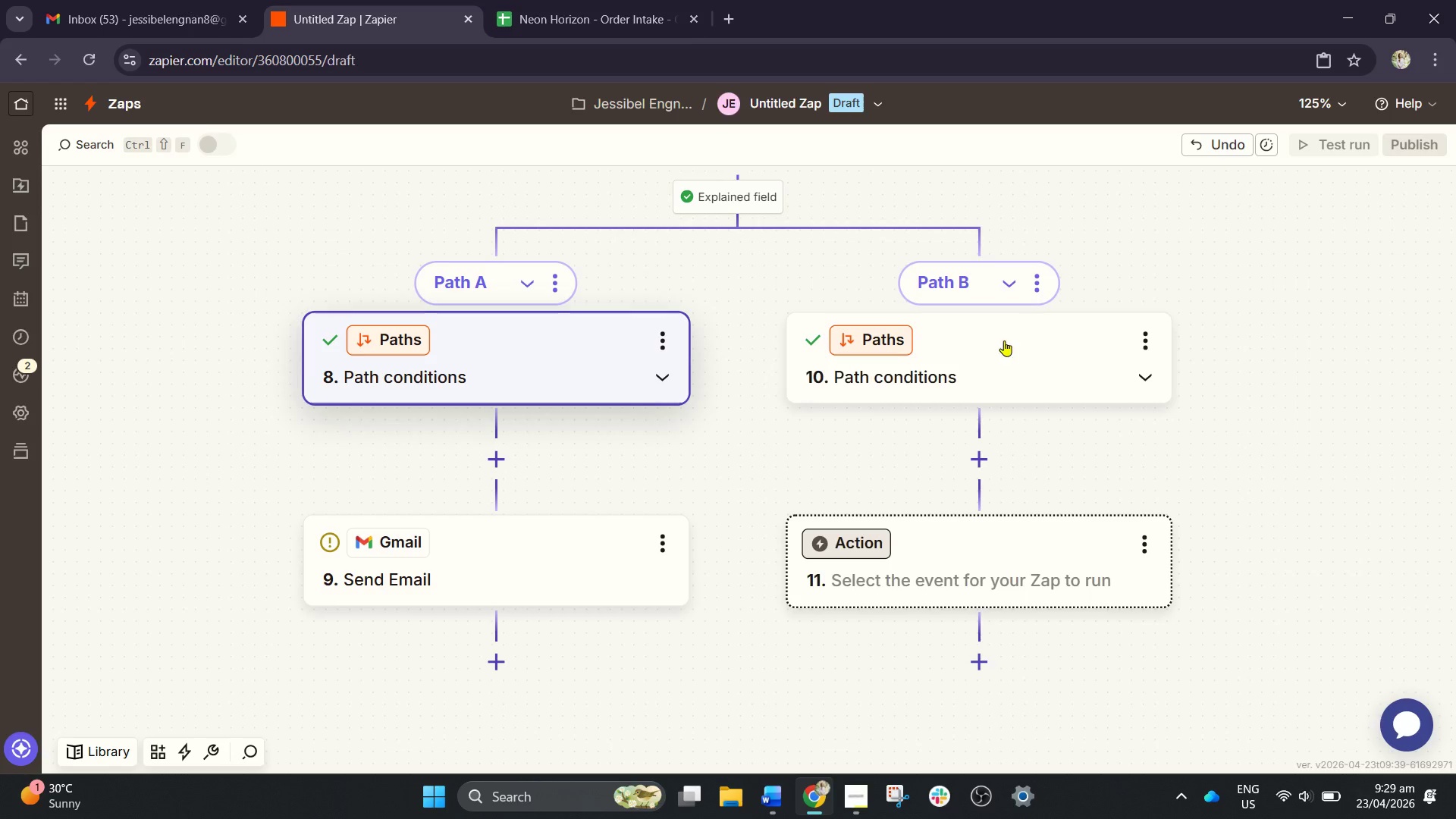 
left_click([977, 361])
 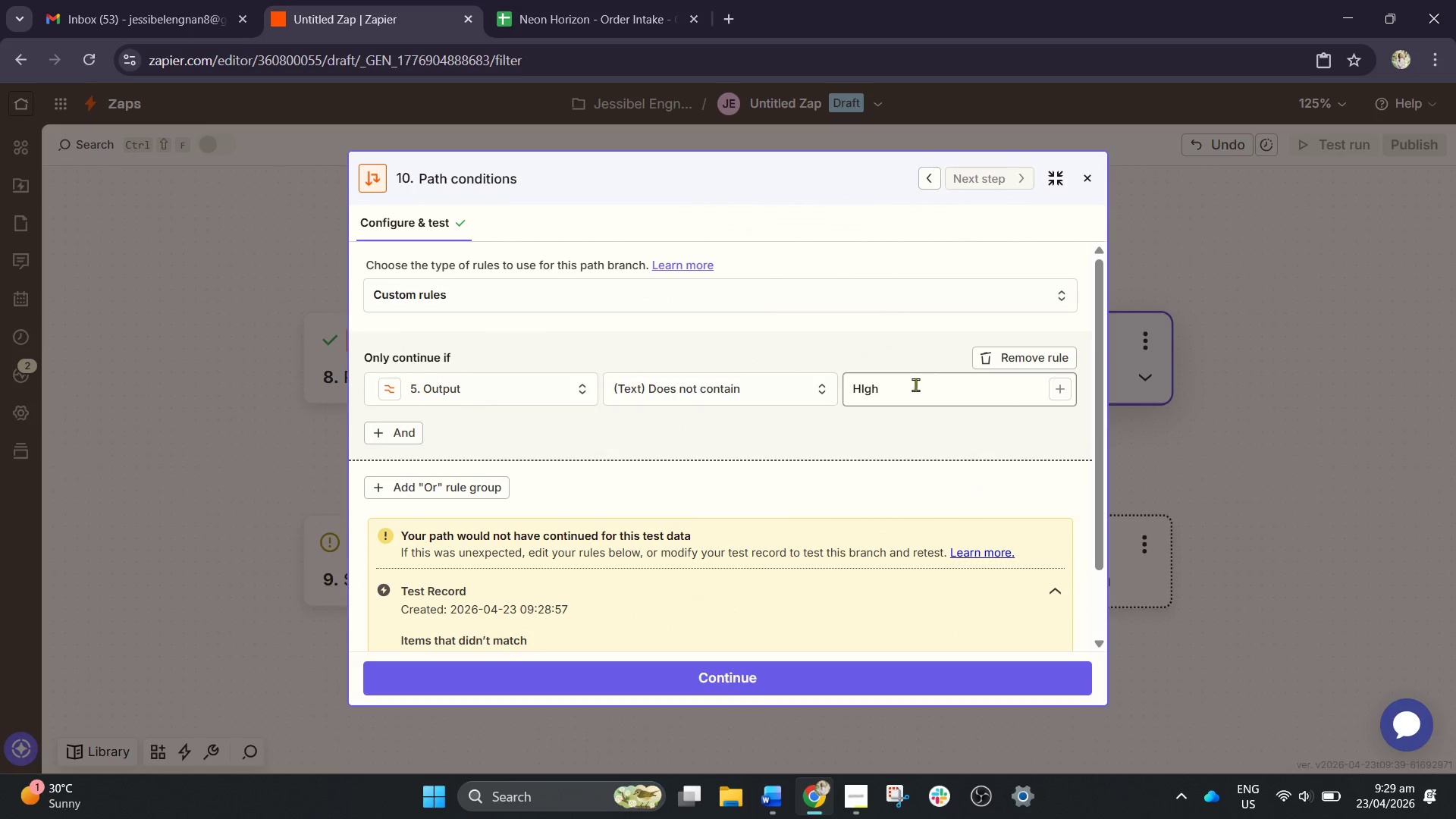 
left_click([799, 384])
 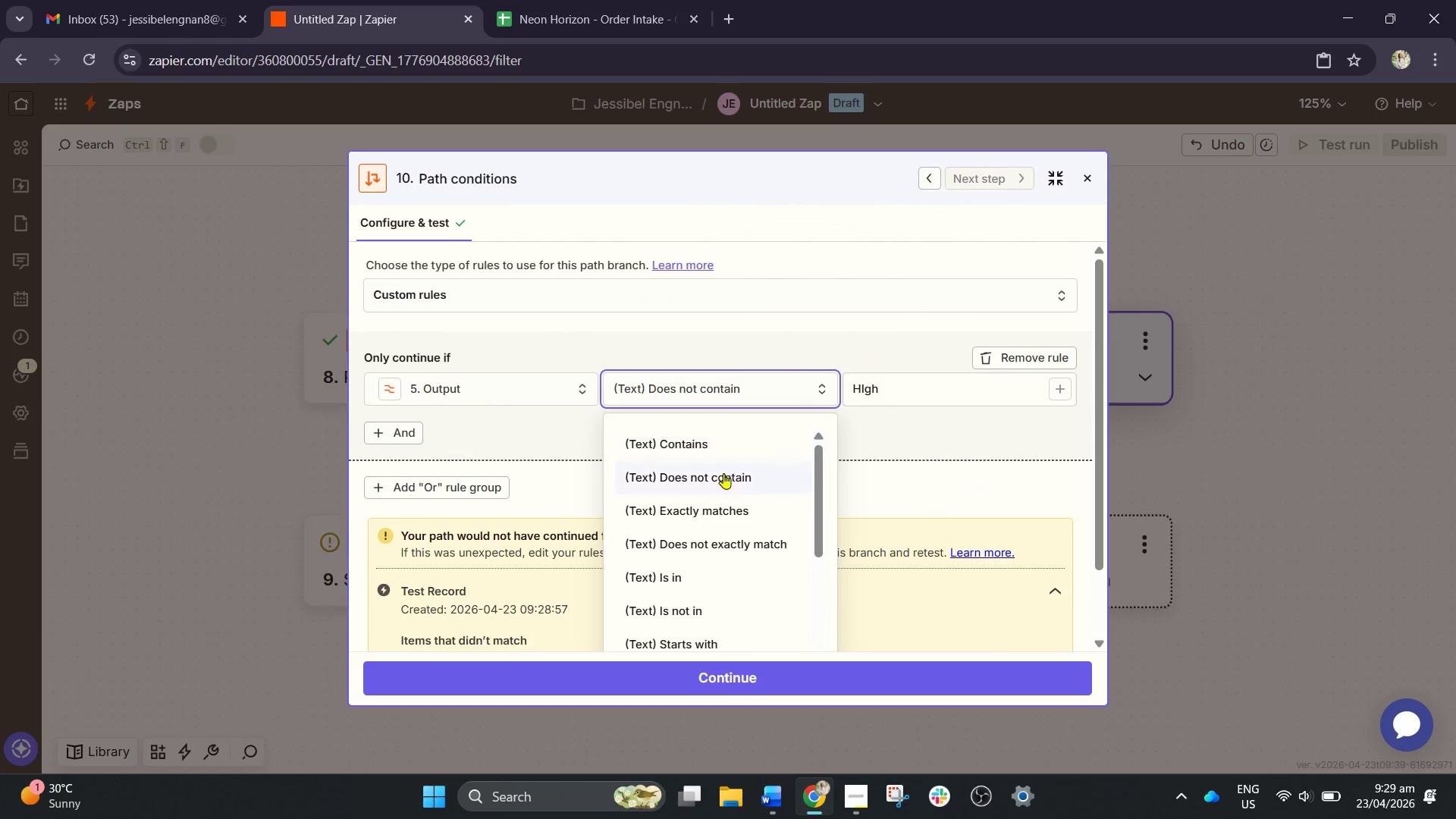 
left_click([705, 507])
 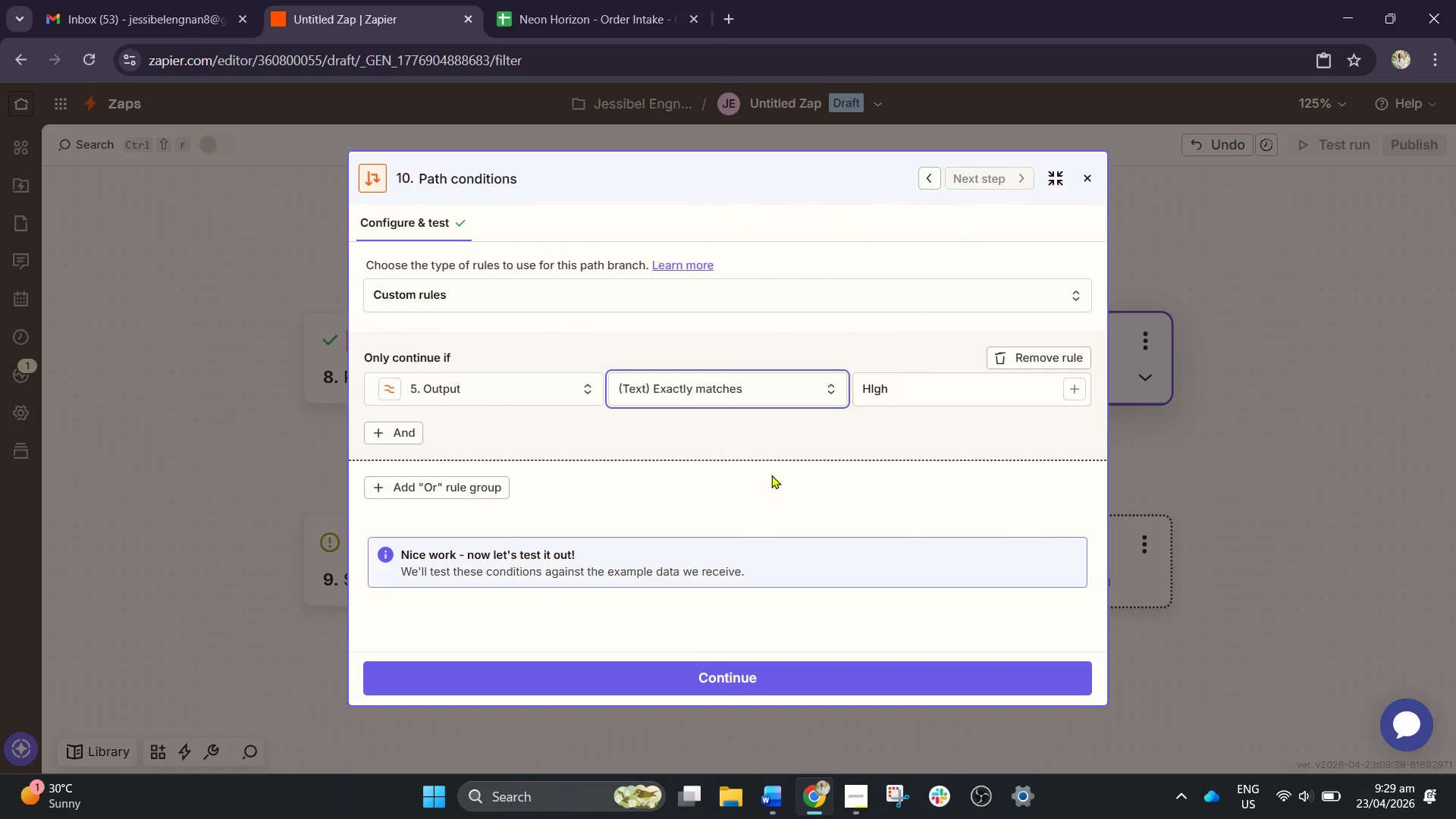 
left_click([759, 373])
 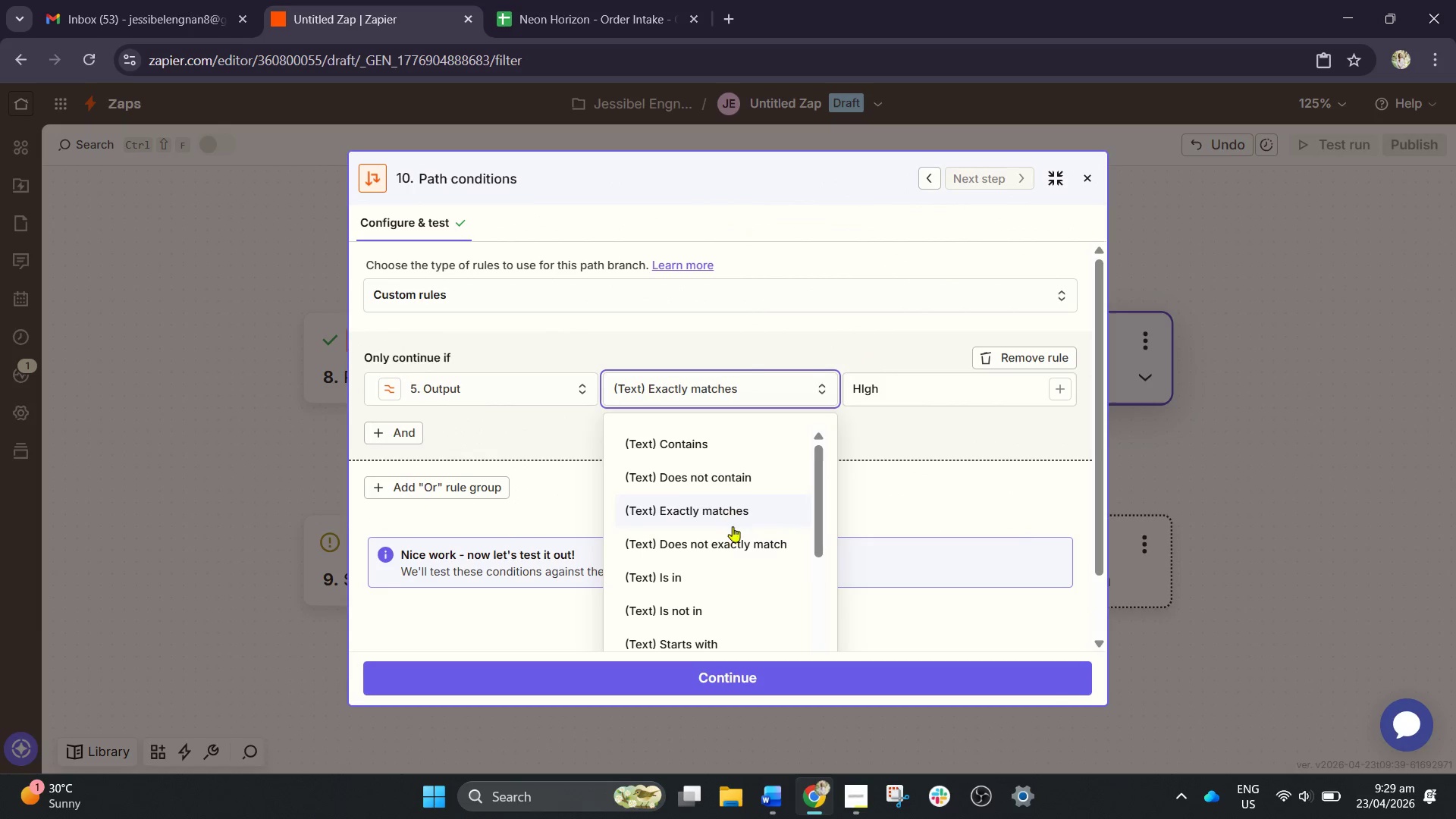 
left_click([745, 552])
 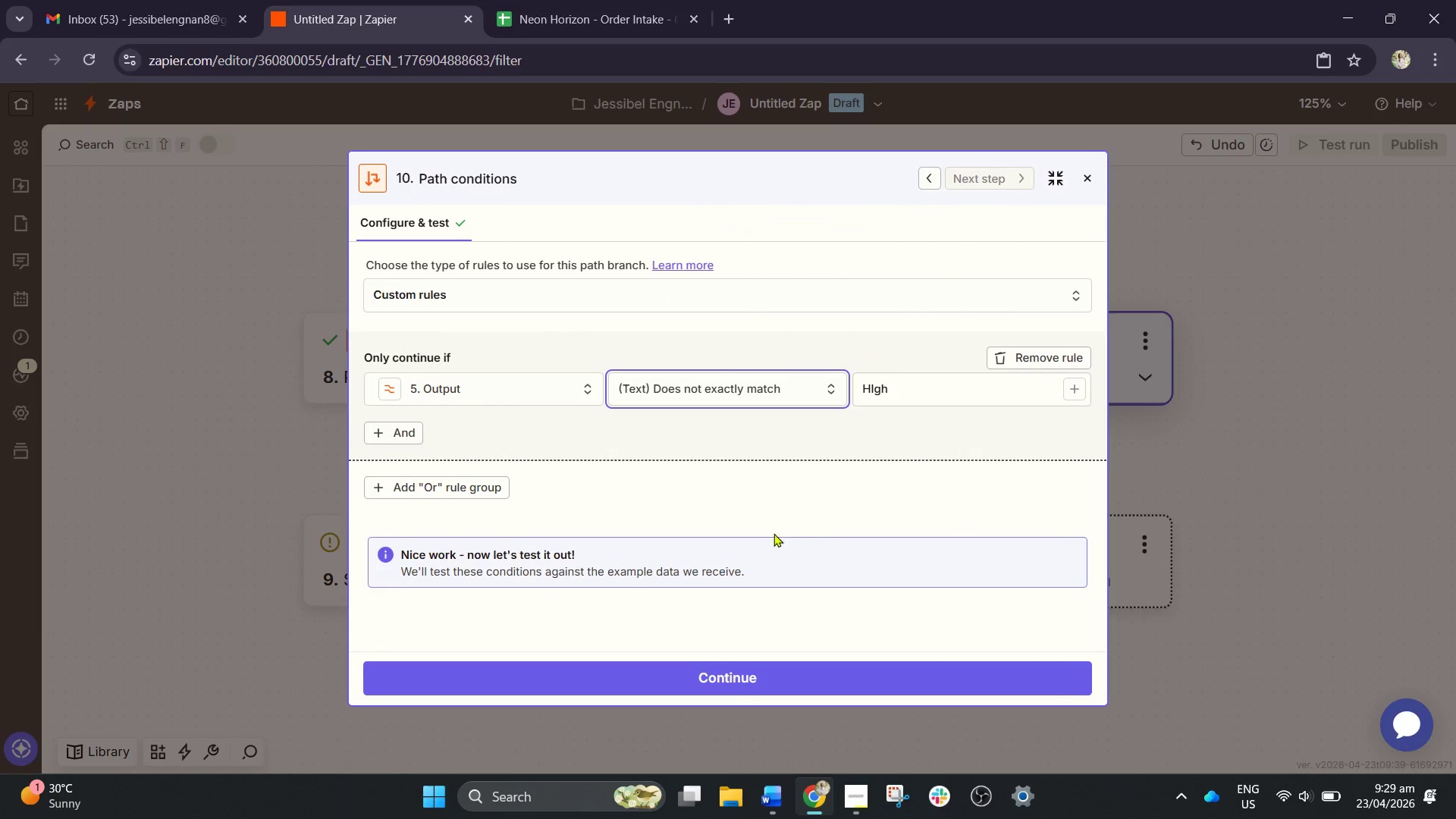 
scroll: coordinate [786, 491], scroll_direction: down, amount: 2.0
 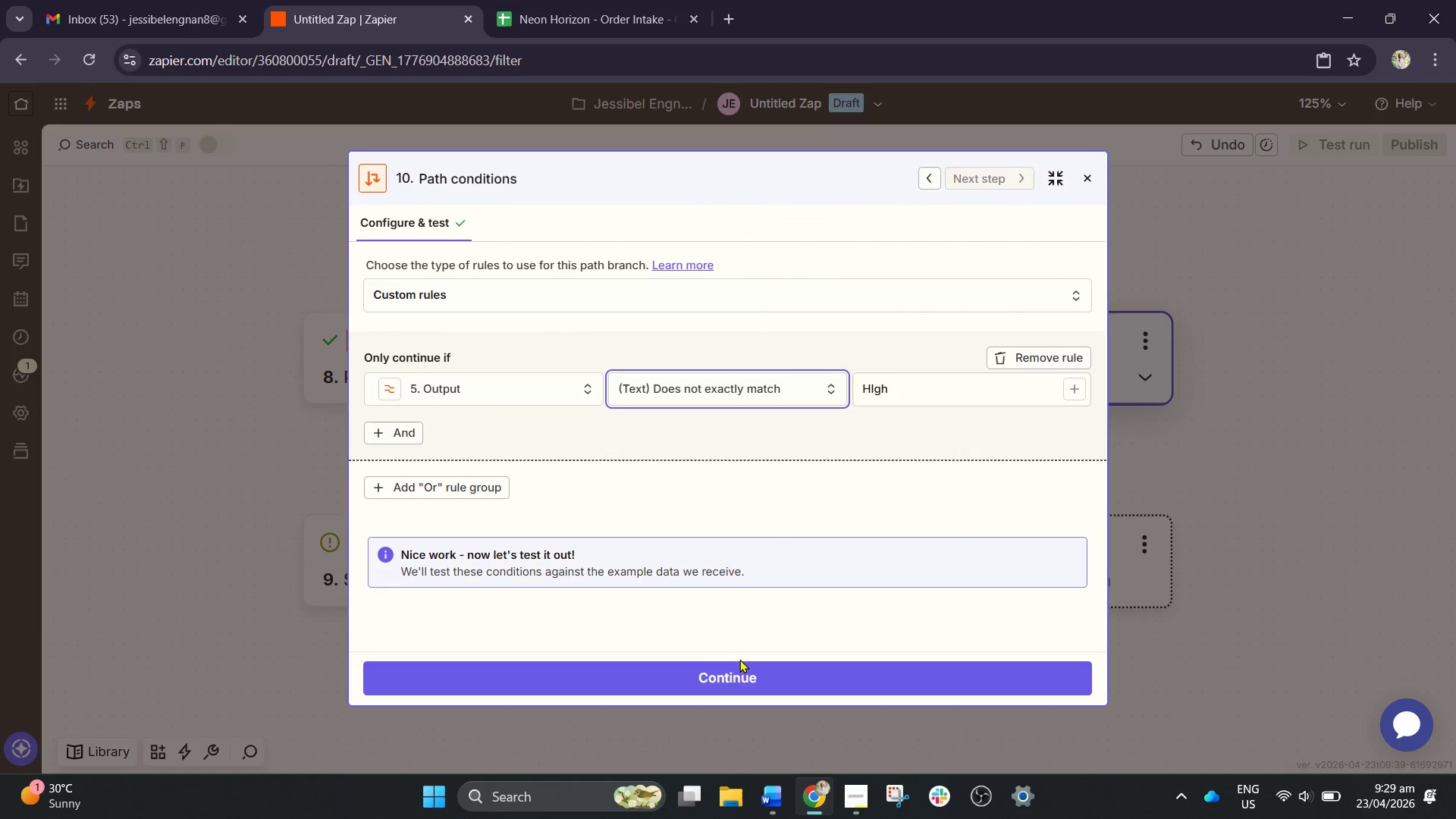 
left_click([730, 677])
 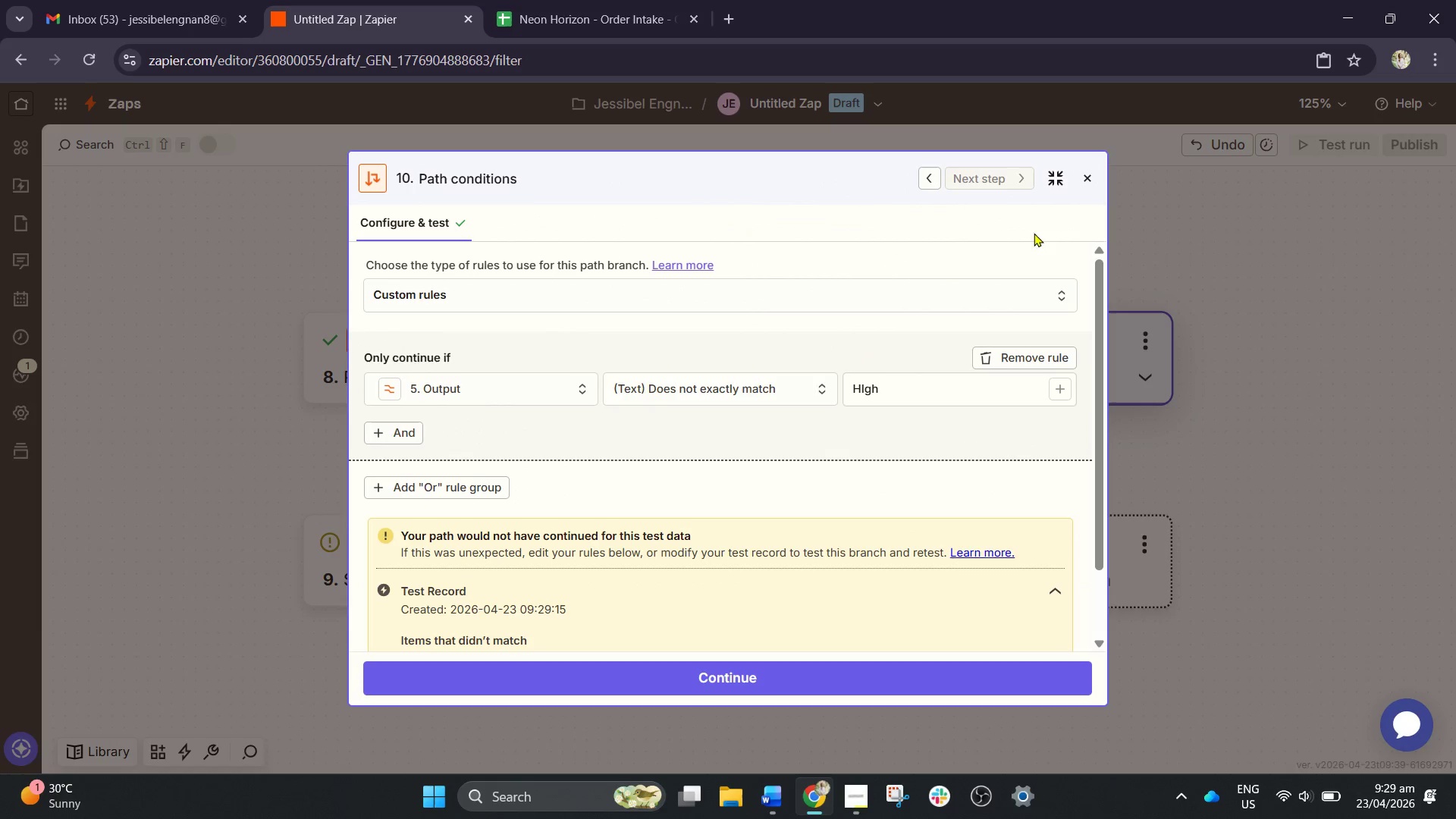 
left_click([1086, 180])
 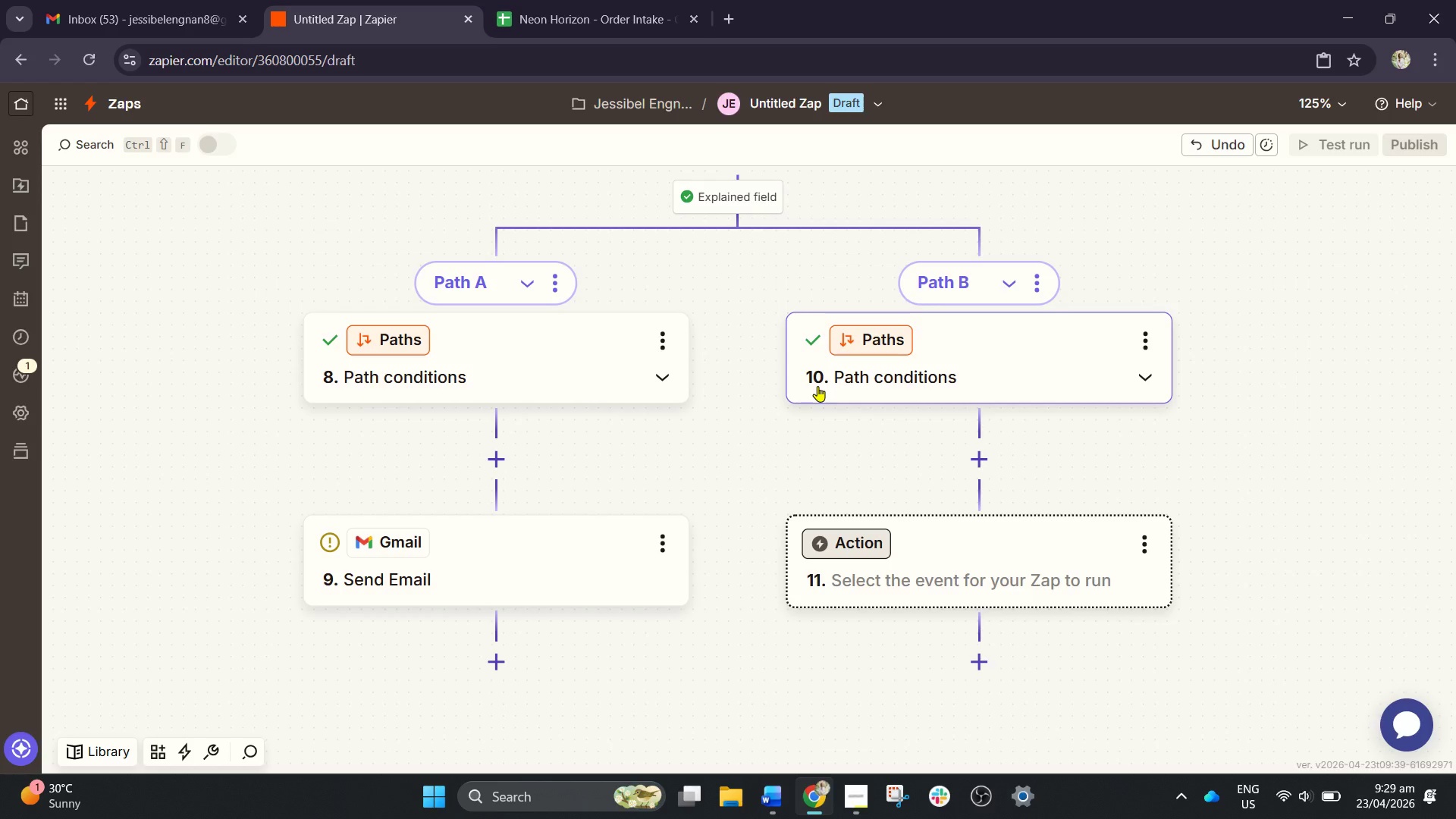 
wait(45.34)
 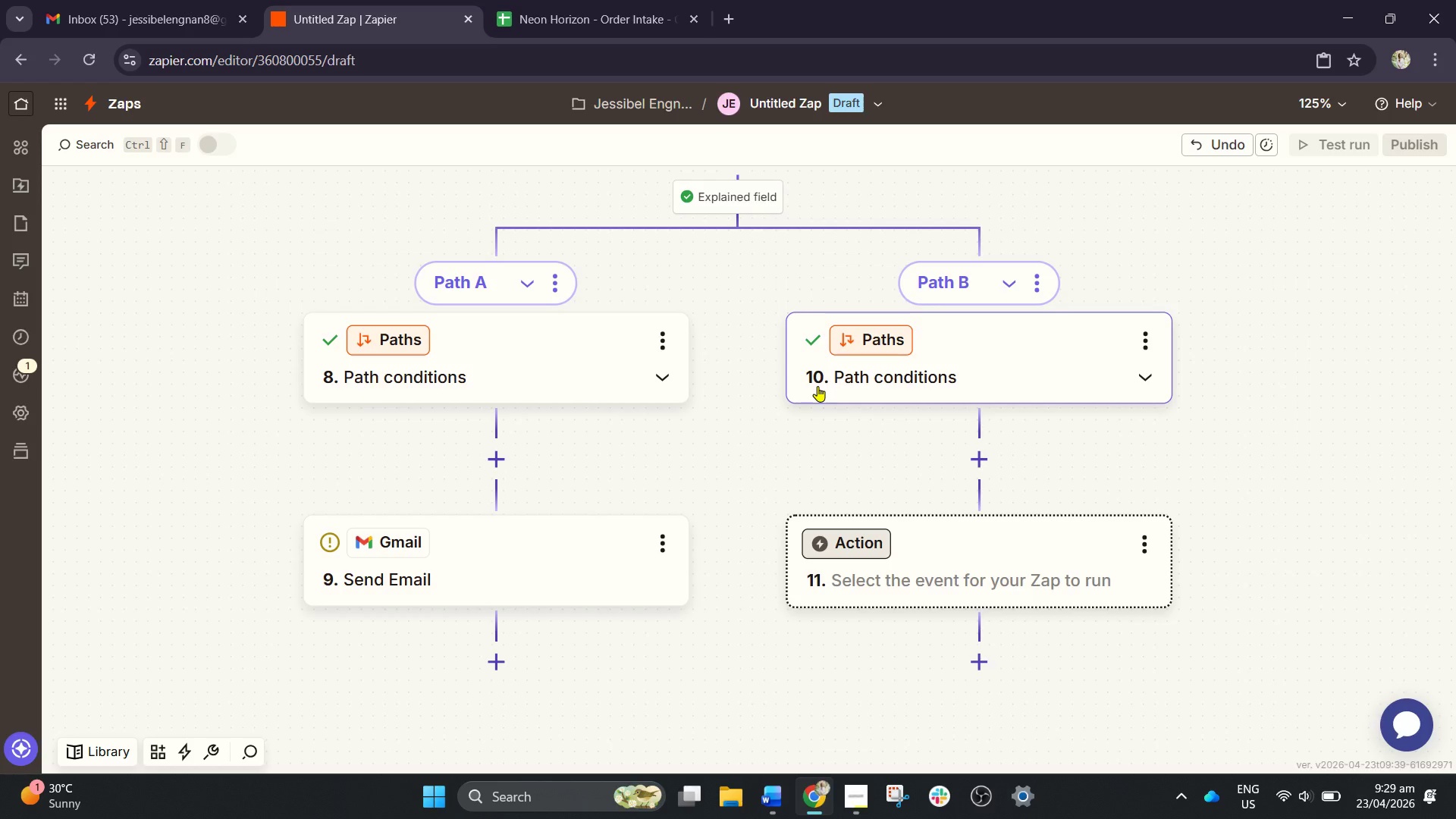 
scroll: coordinate [918, 450], scroll_direction: down, amount: 1.0
 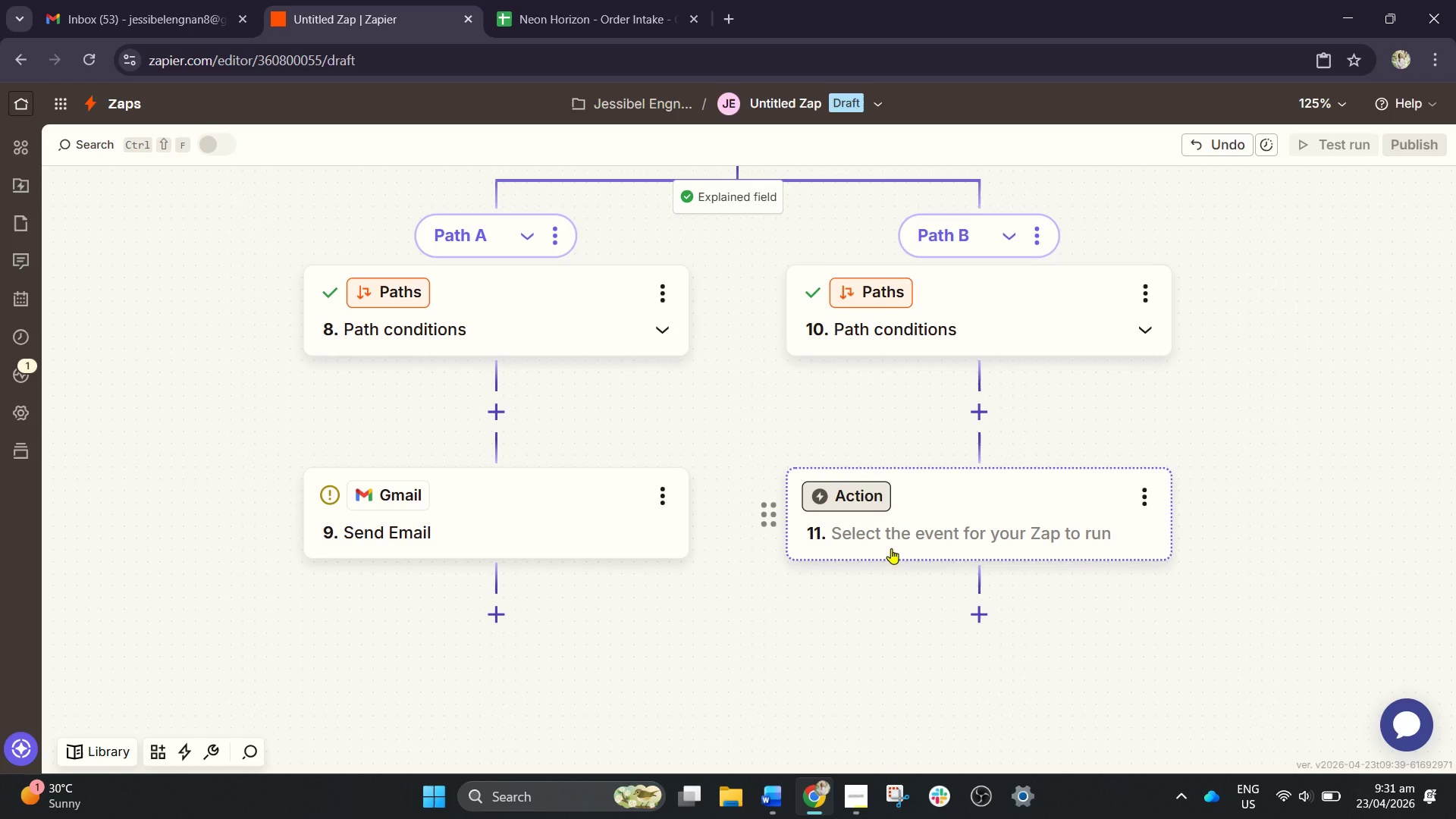 
wait(63.65)
 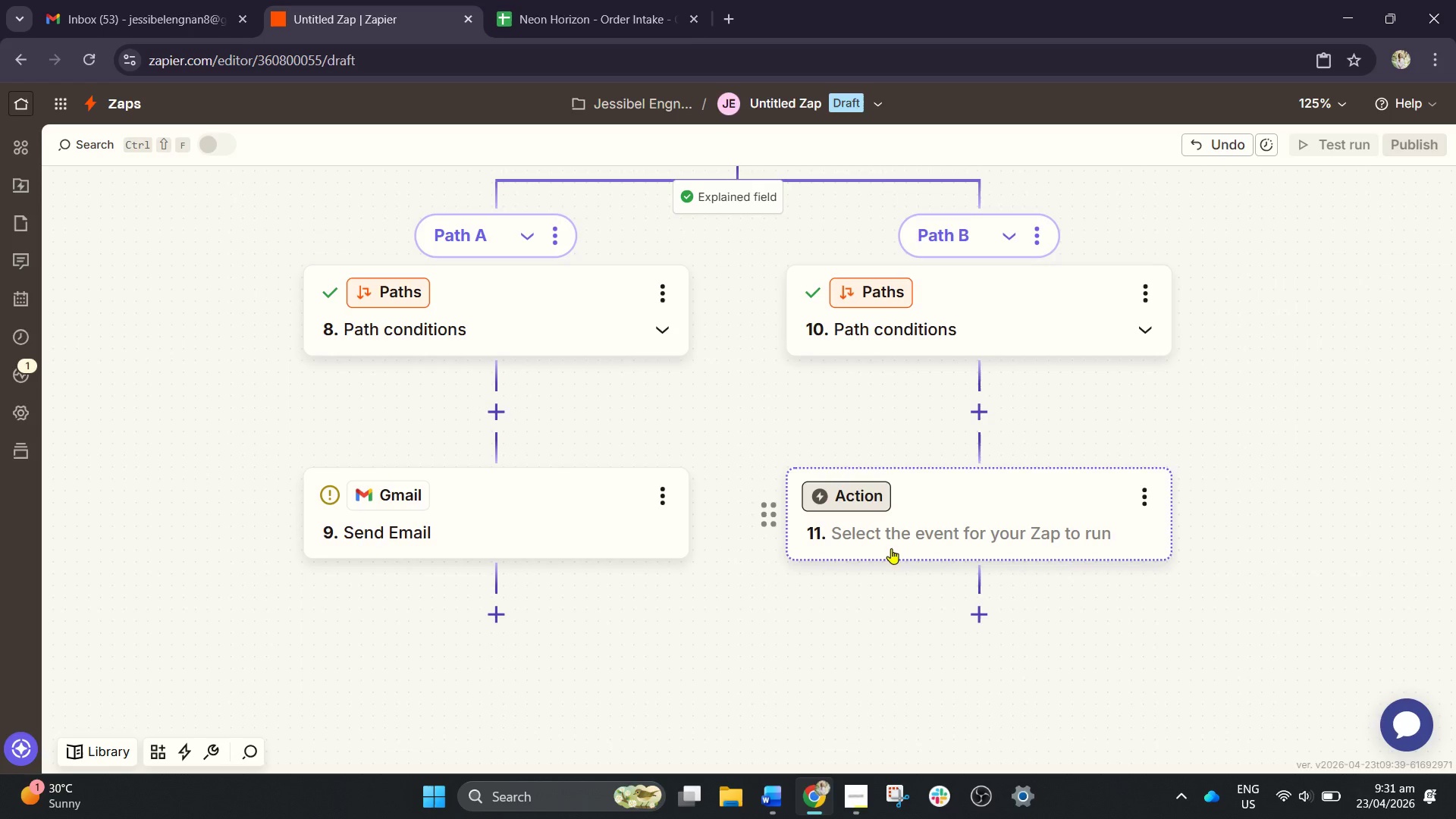 
mouse_move([1197, 814])
 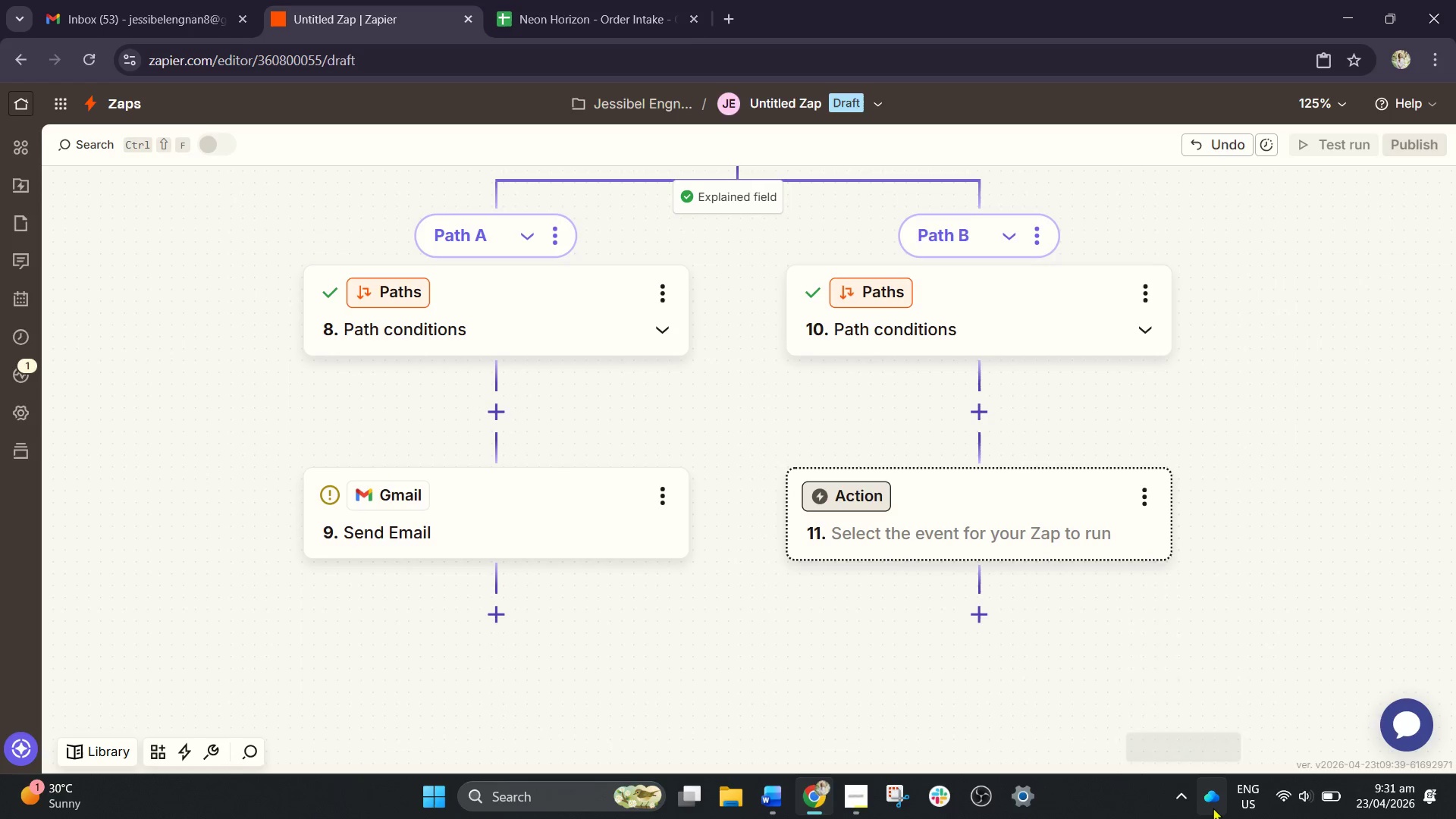 
mouse_move([1196, 810])
 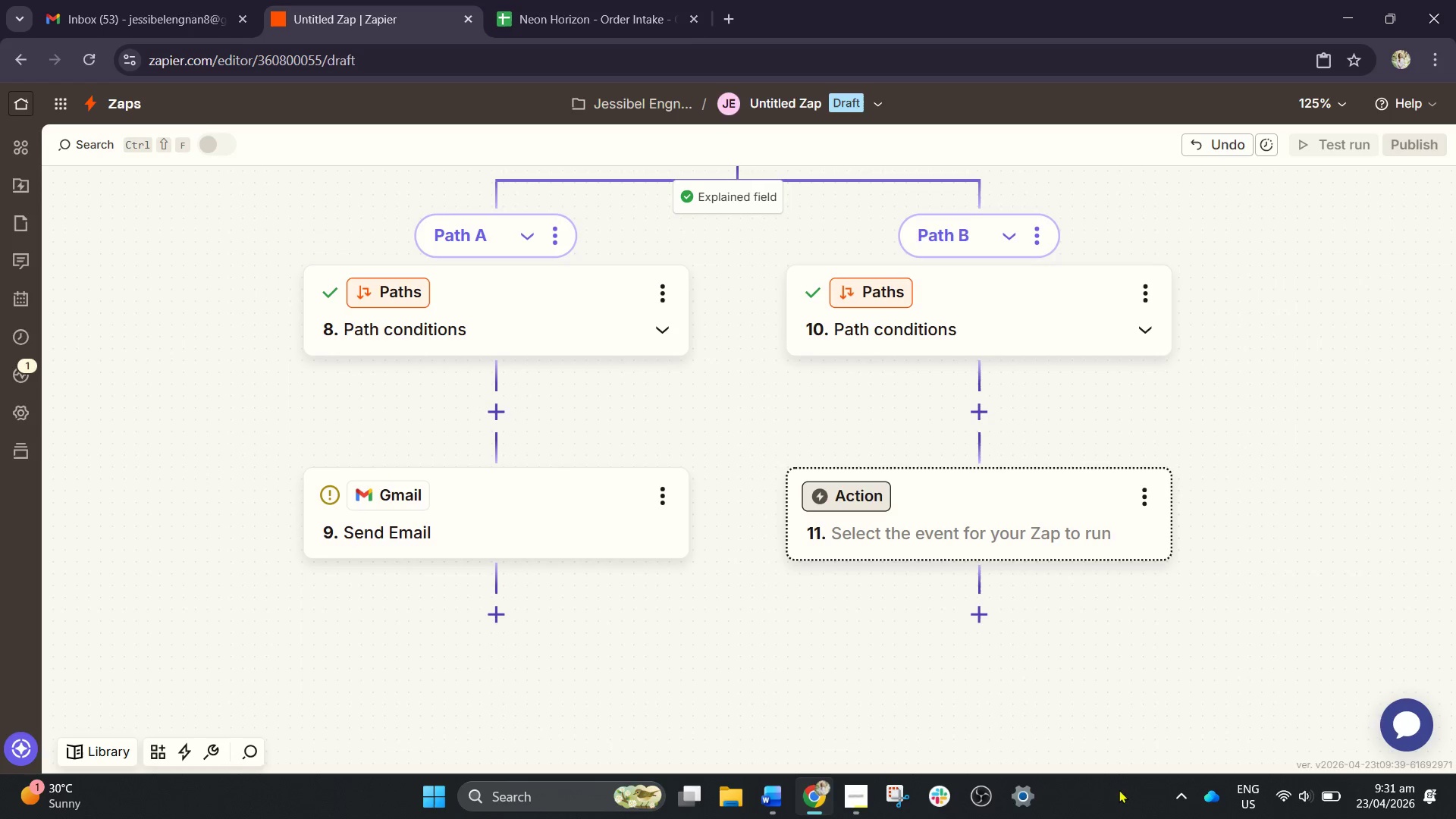 
scroll: coordinate [1036, 767], scroll_direction: down, amount: 1.0
 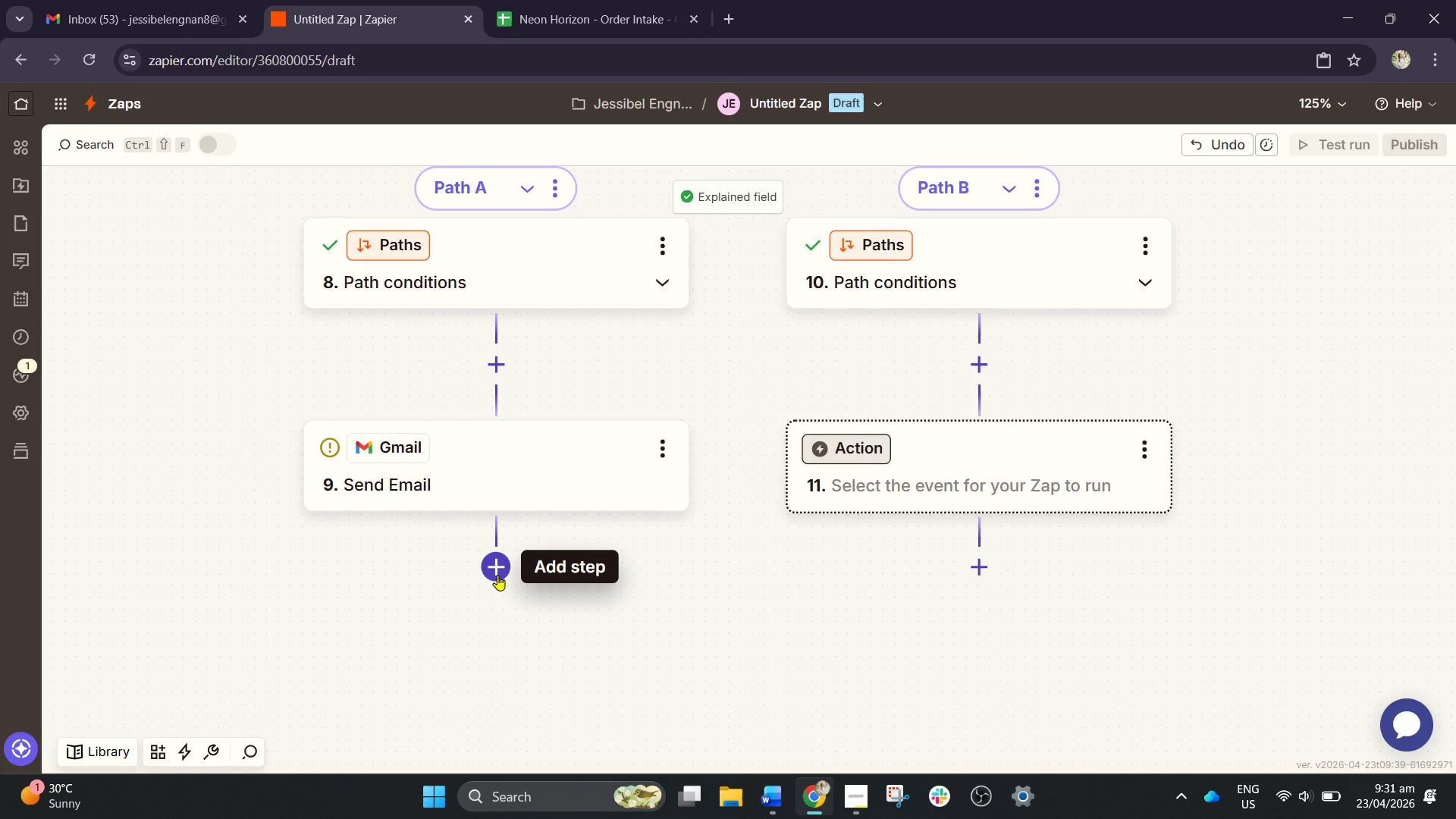 
left_click([497, 575])
 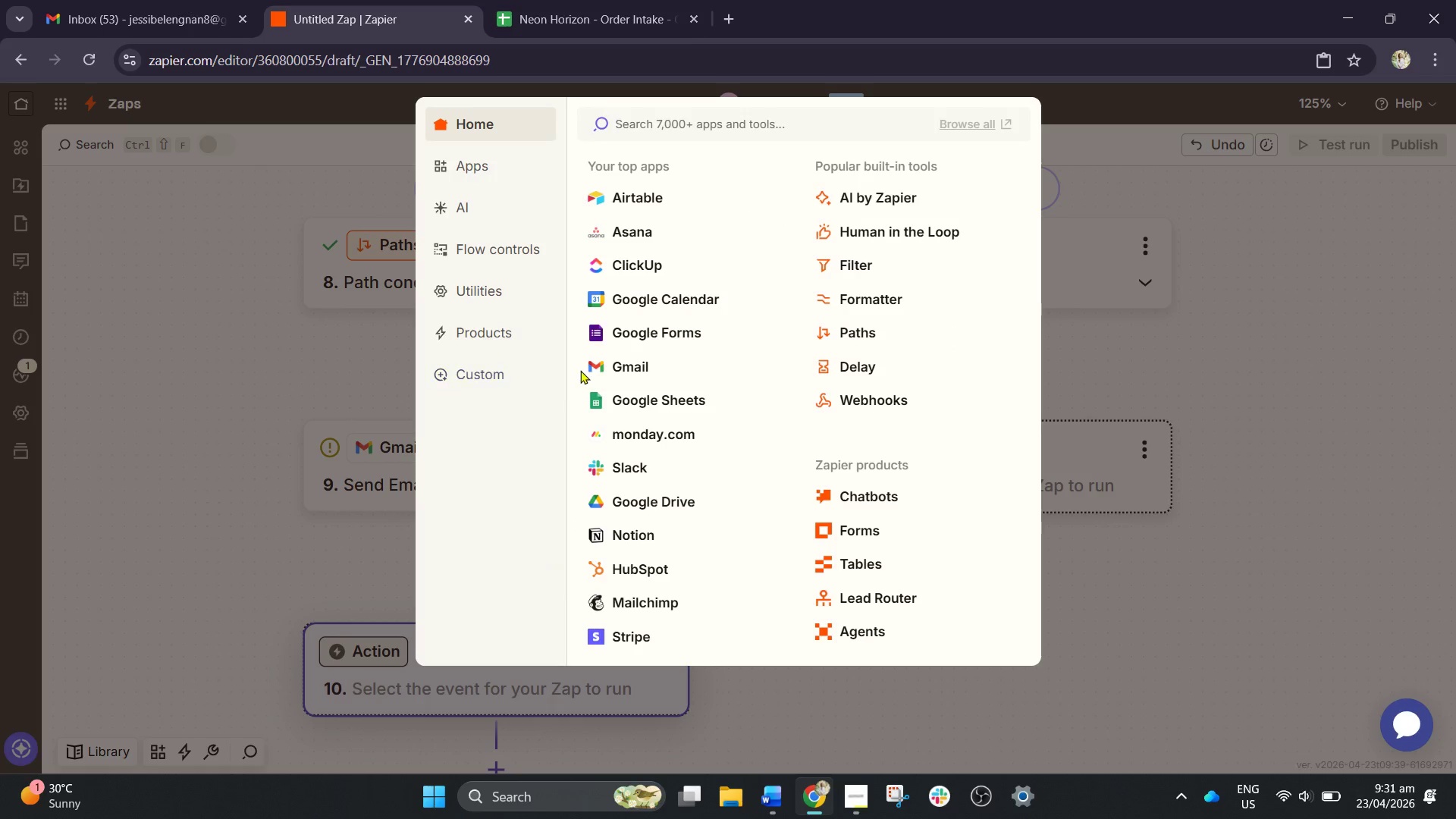 
left_click([629, 406])
 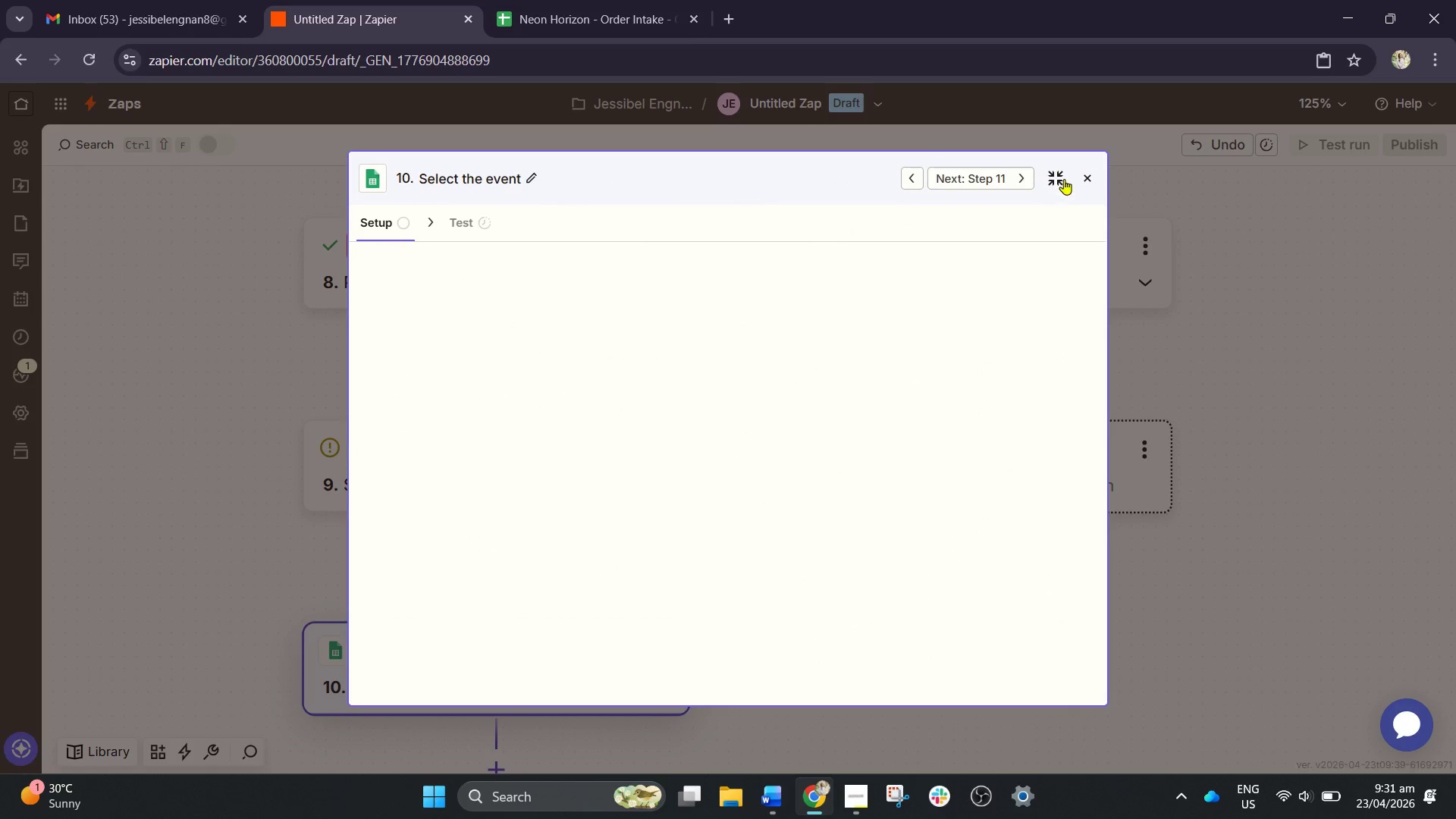 
left_click([1093, 177])
 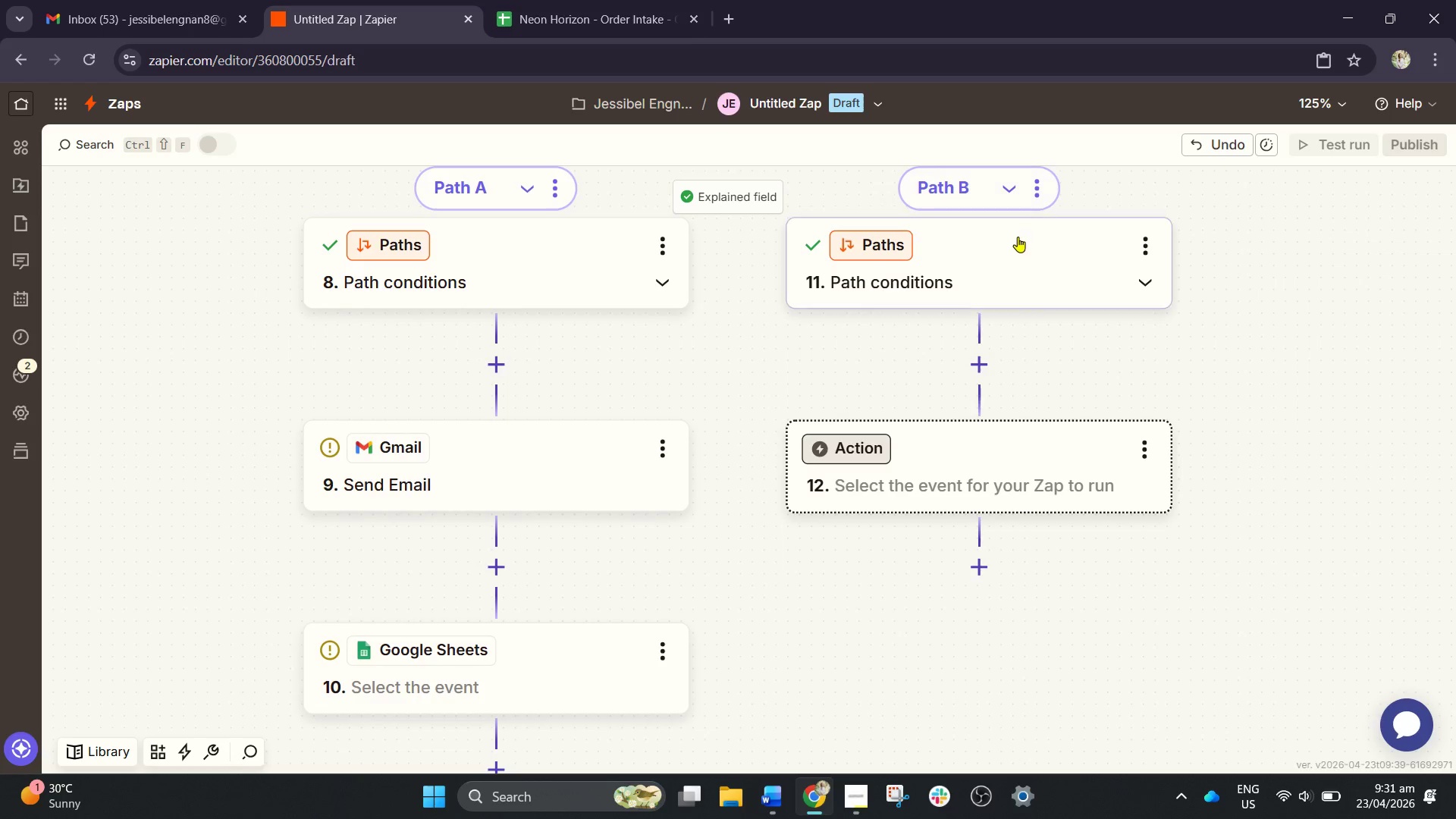 
wait(14.0)
 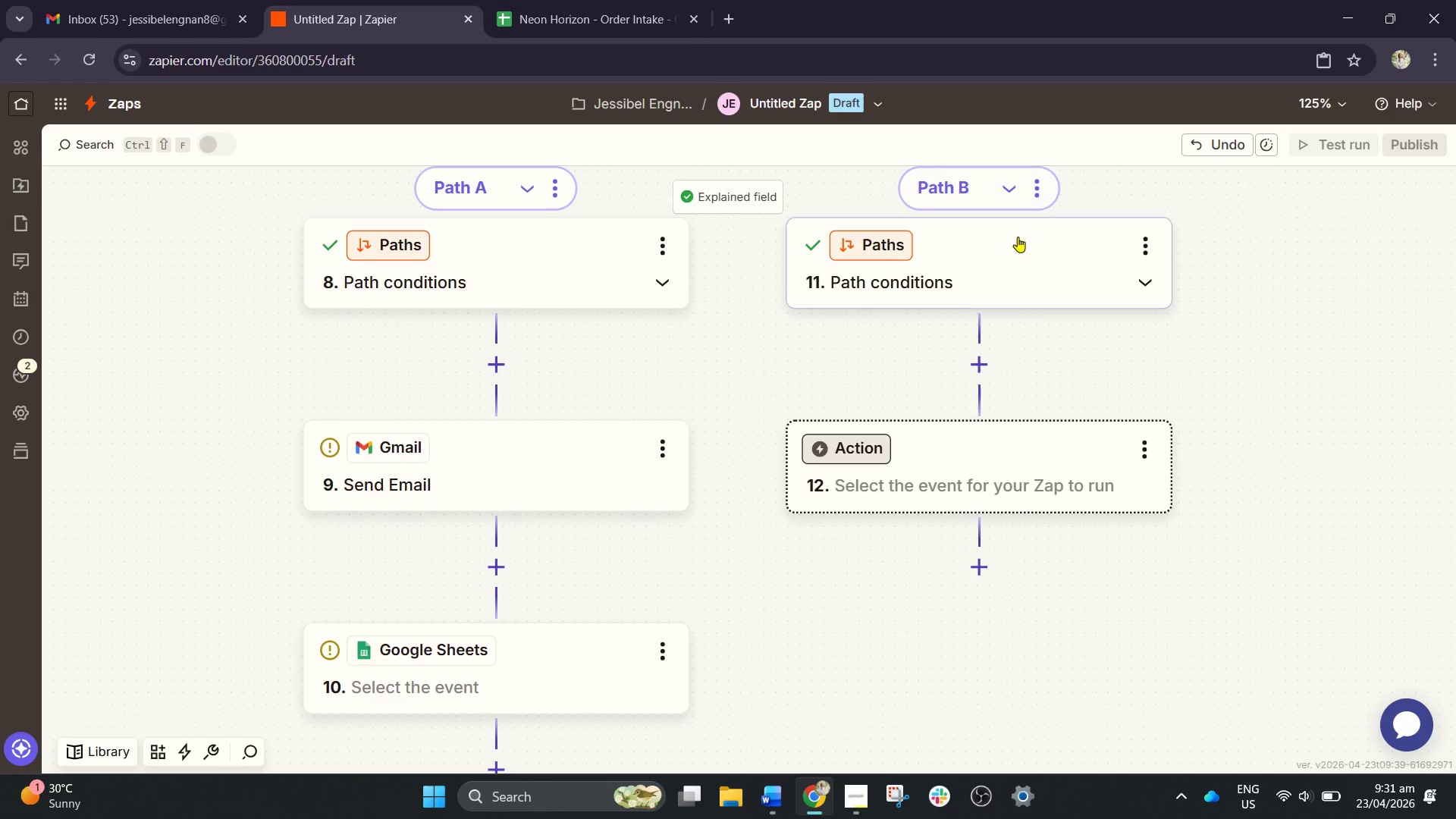 
left_click([460, 670])
 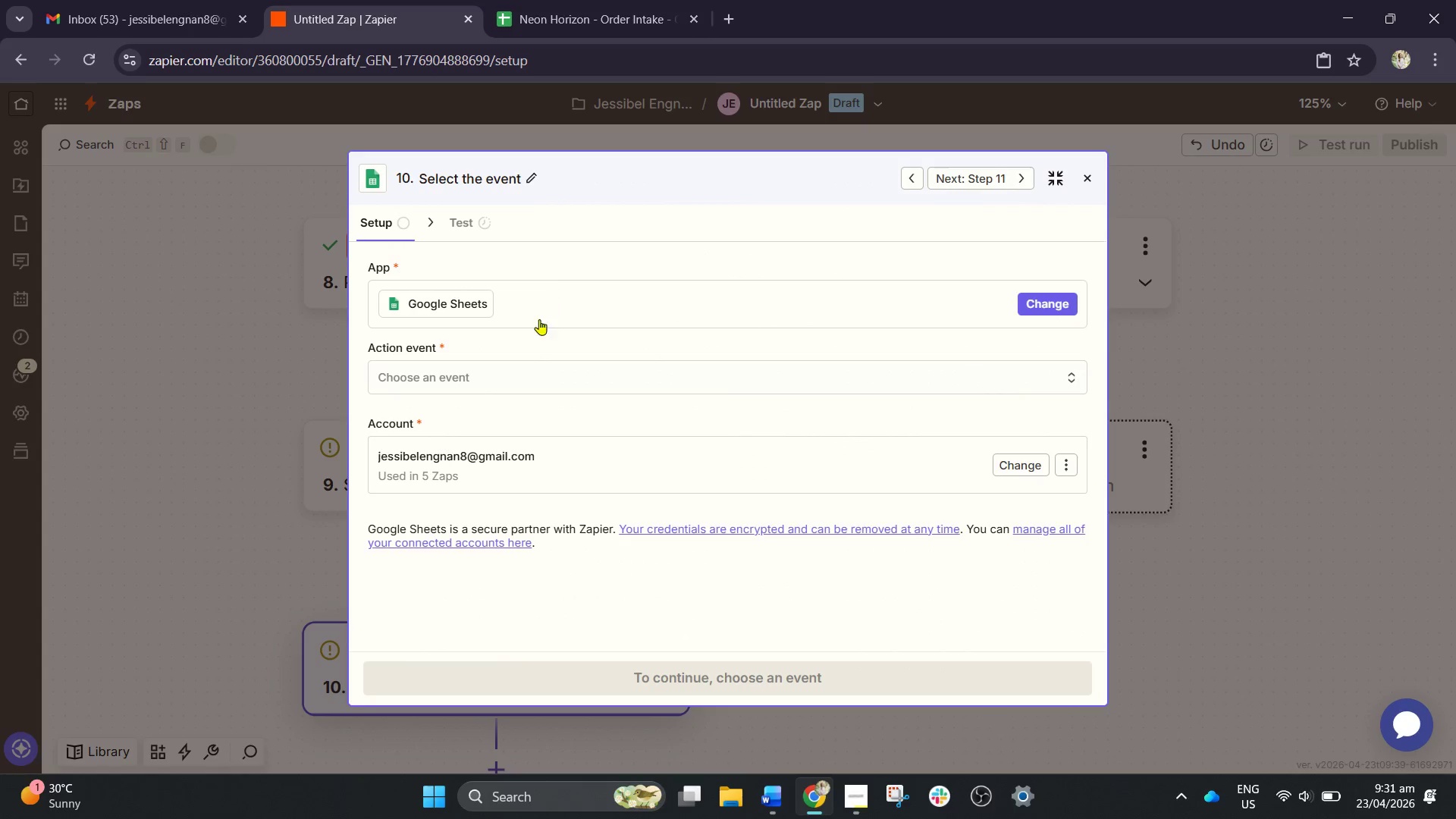 
left_click([479, 378])
 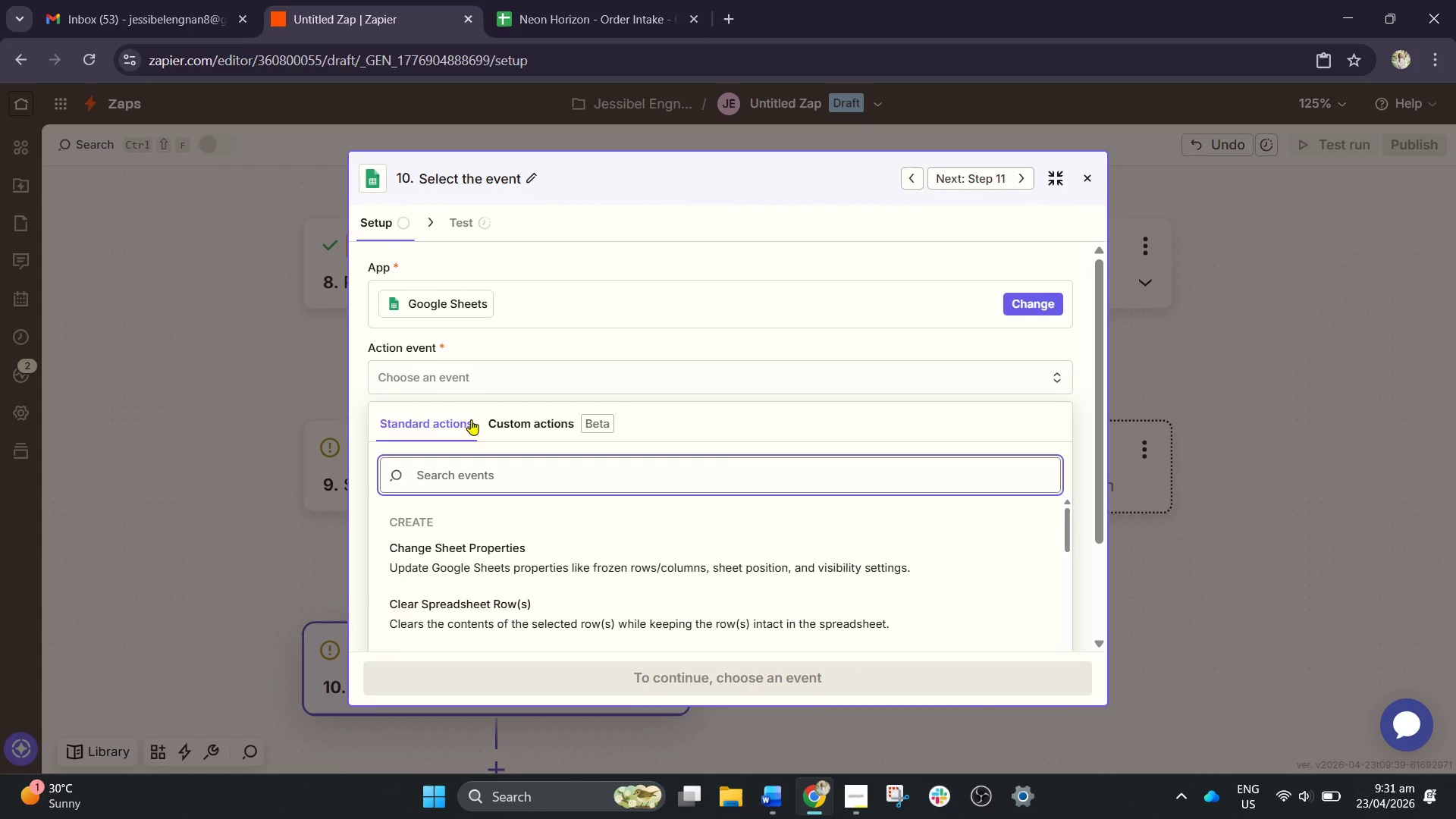 
type(upd)
 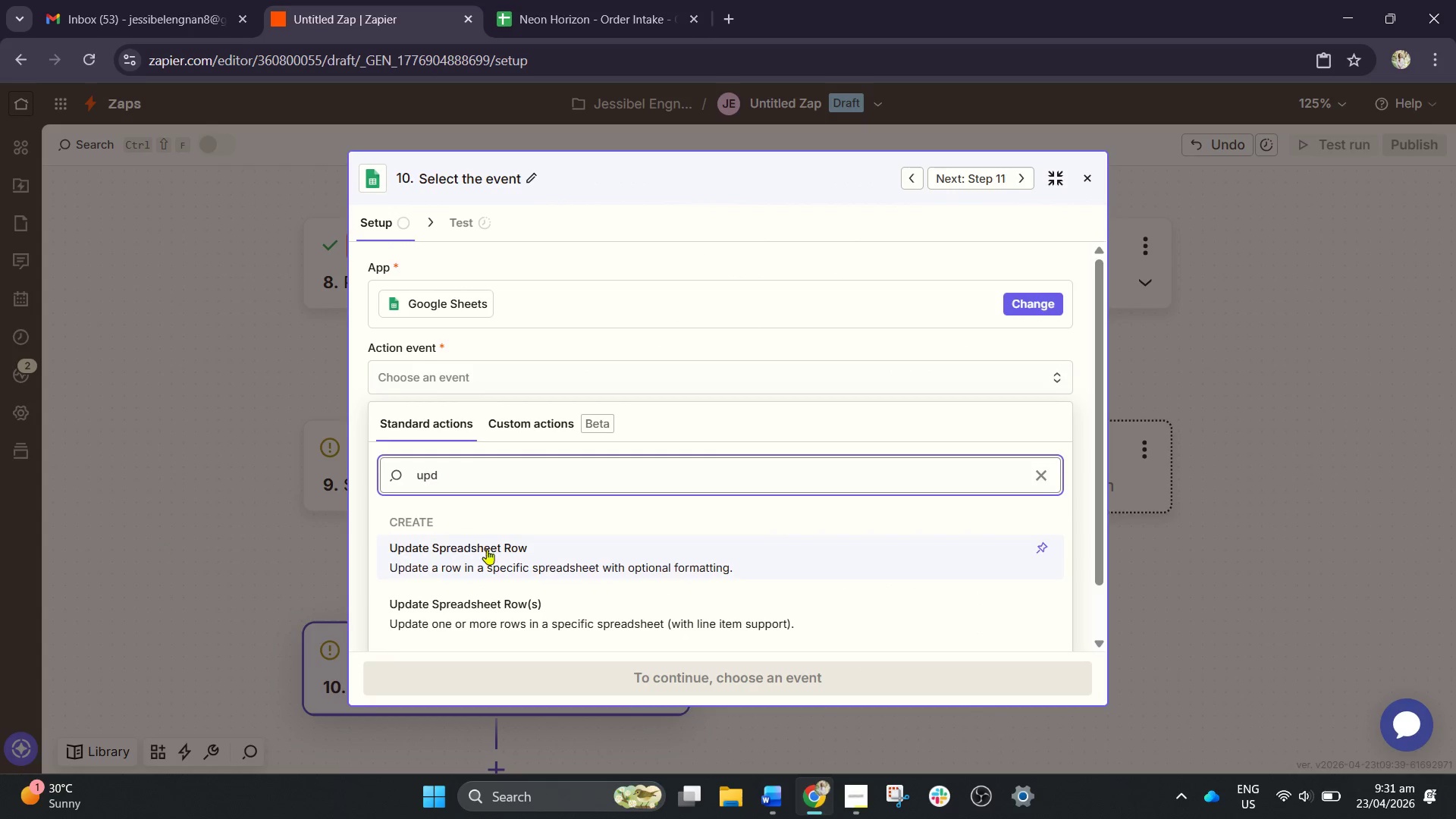 
left_click([499, 566])
 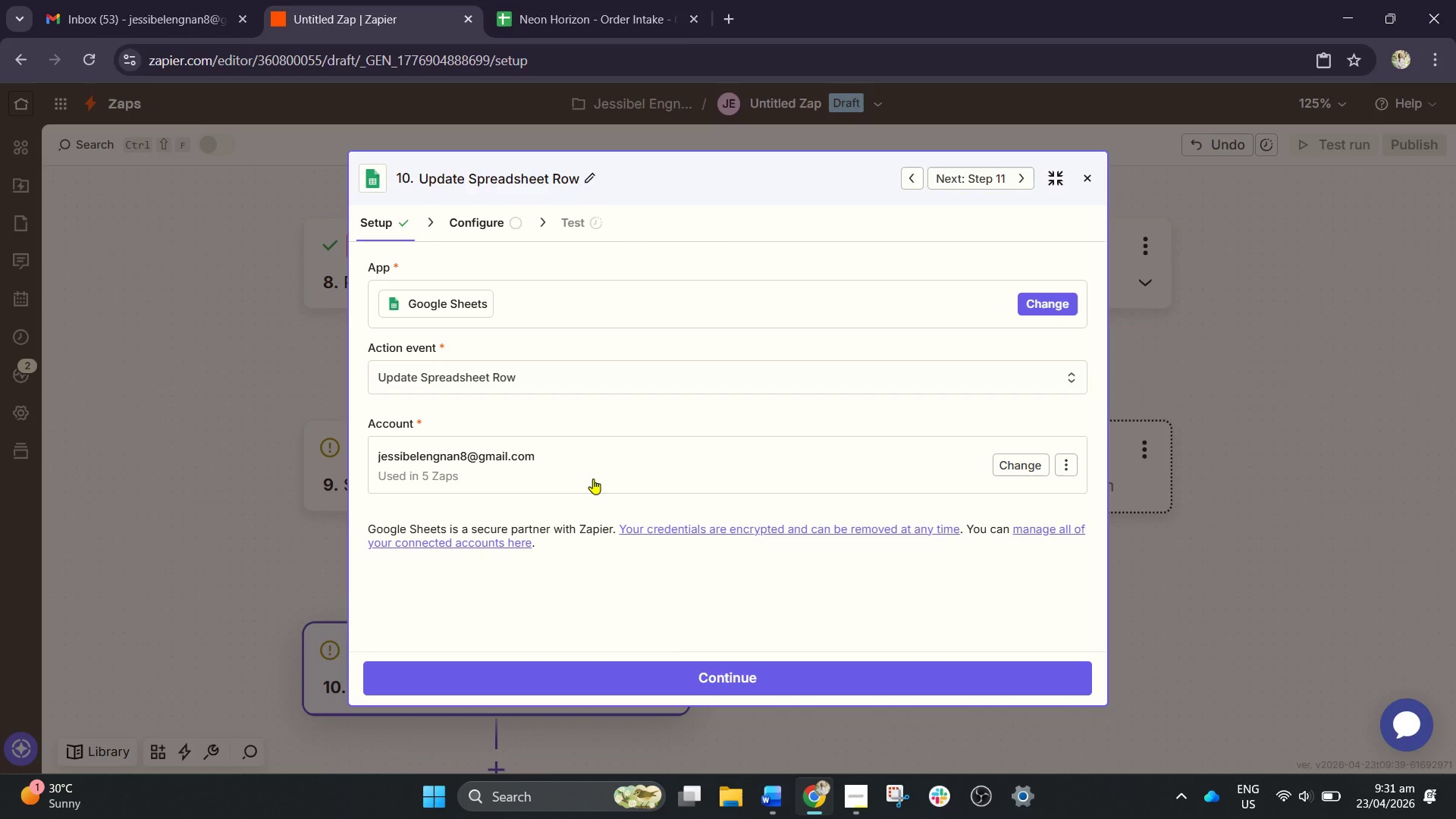 
scroll: coordinate [549, 490], scroll_direction: down, amount: 2.0
 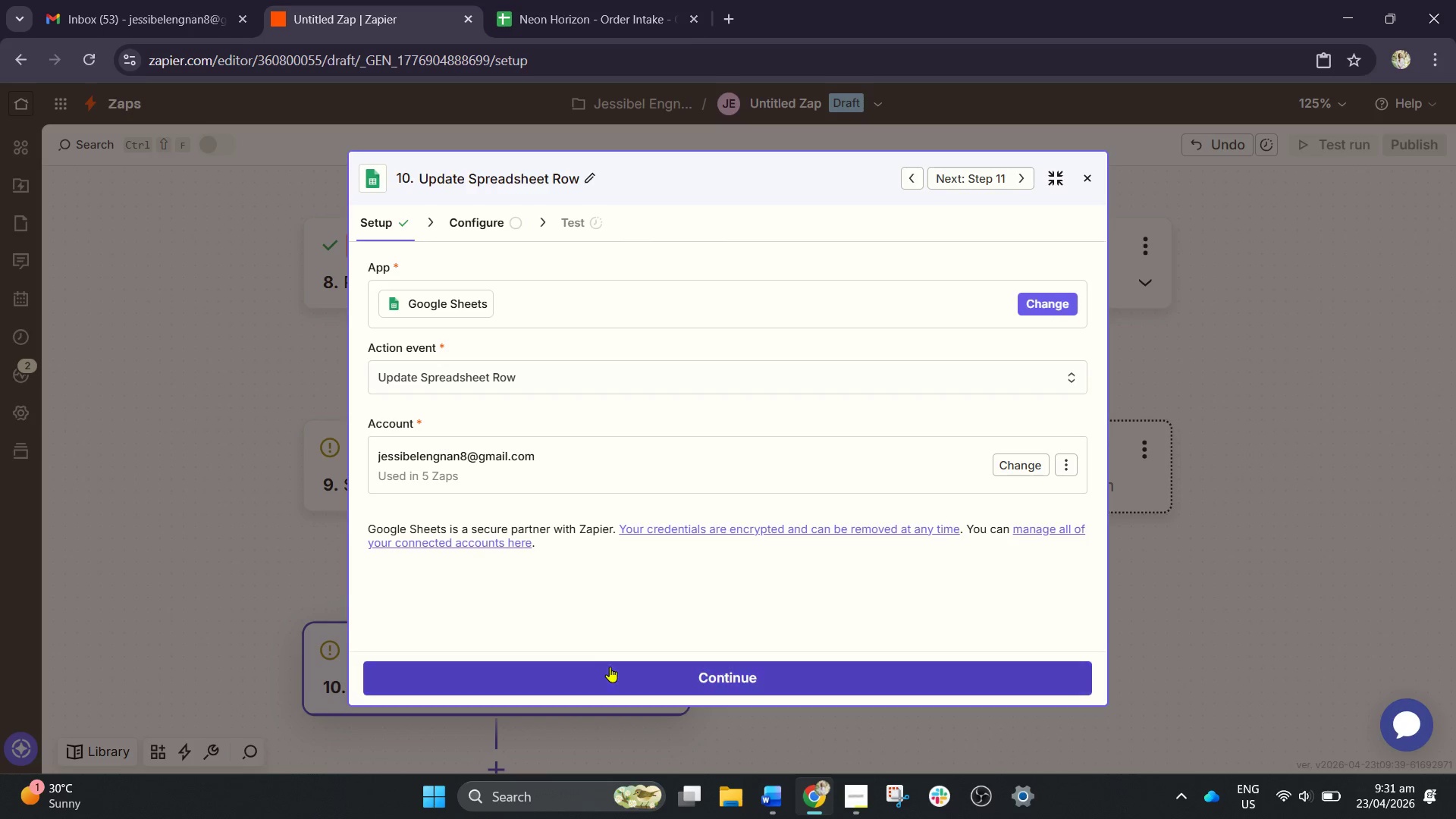 
left_click([618, 676])
 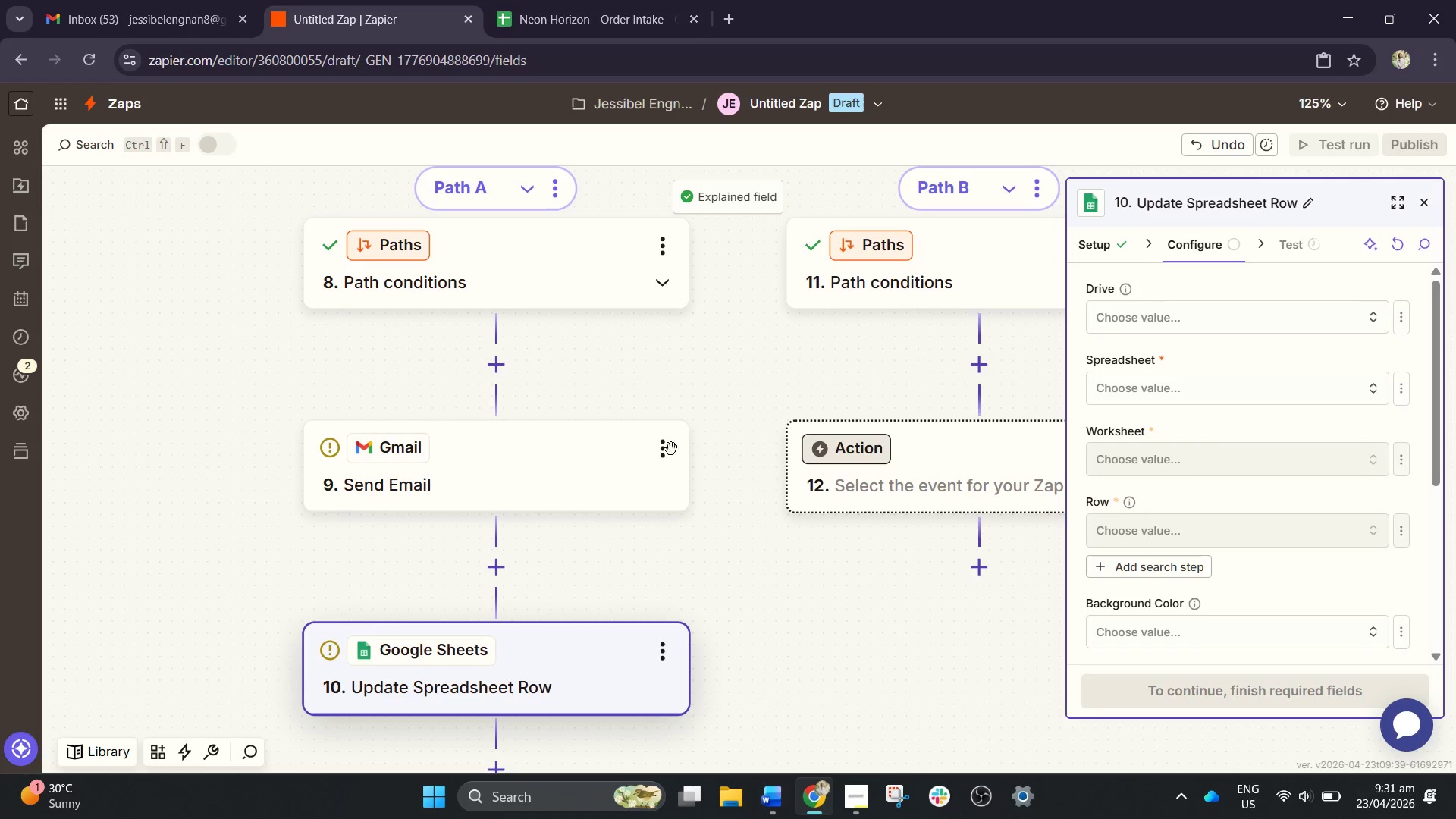 
wait(5.02)
 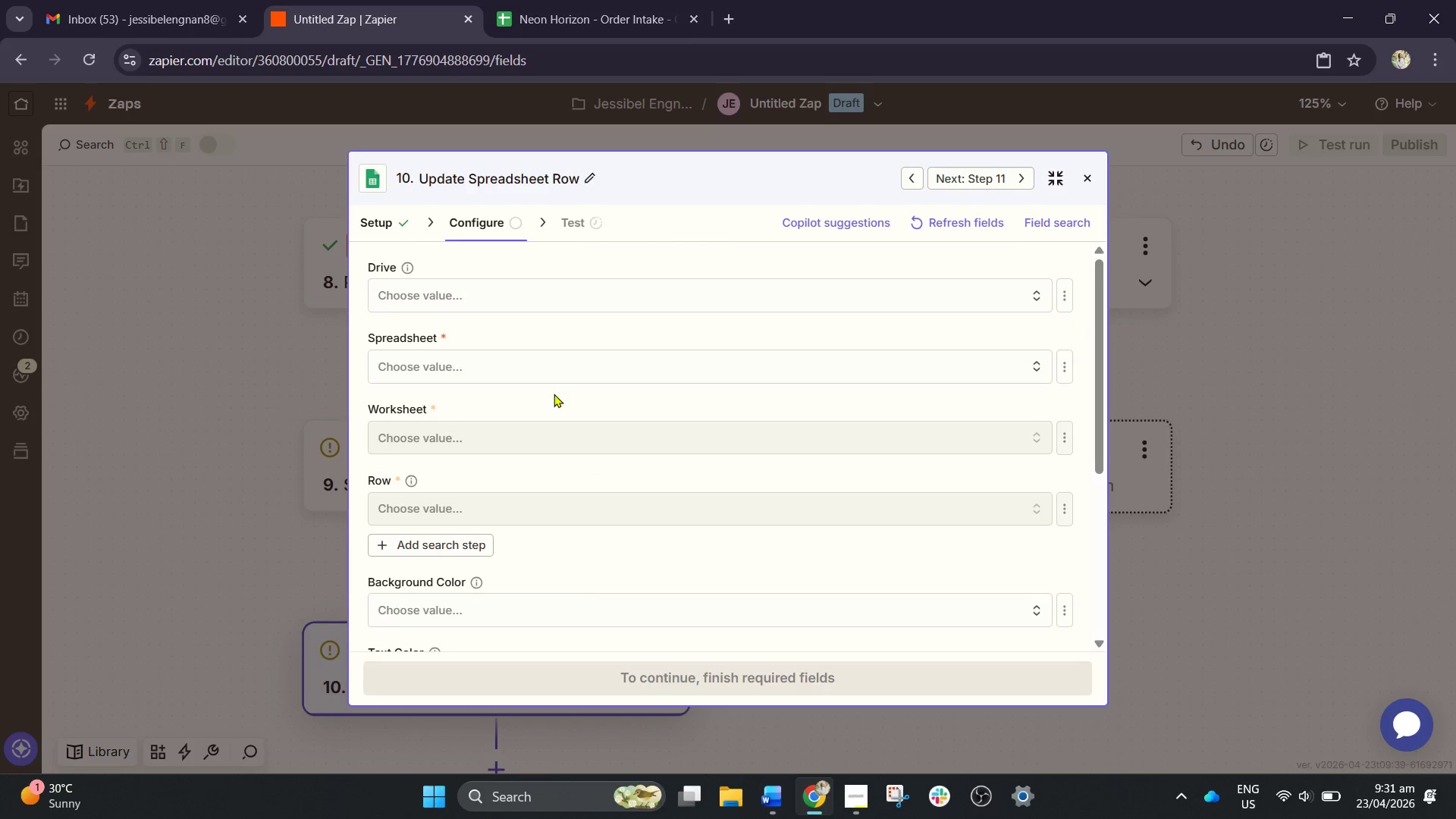 
left_click([1156, 315])
 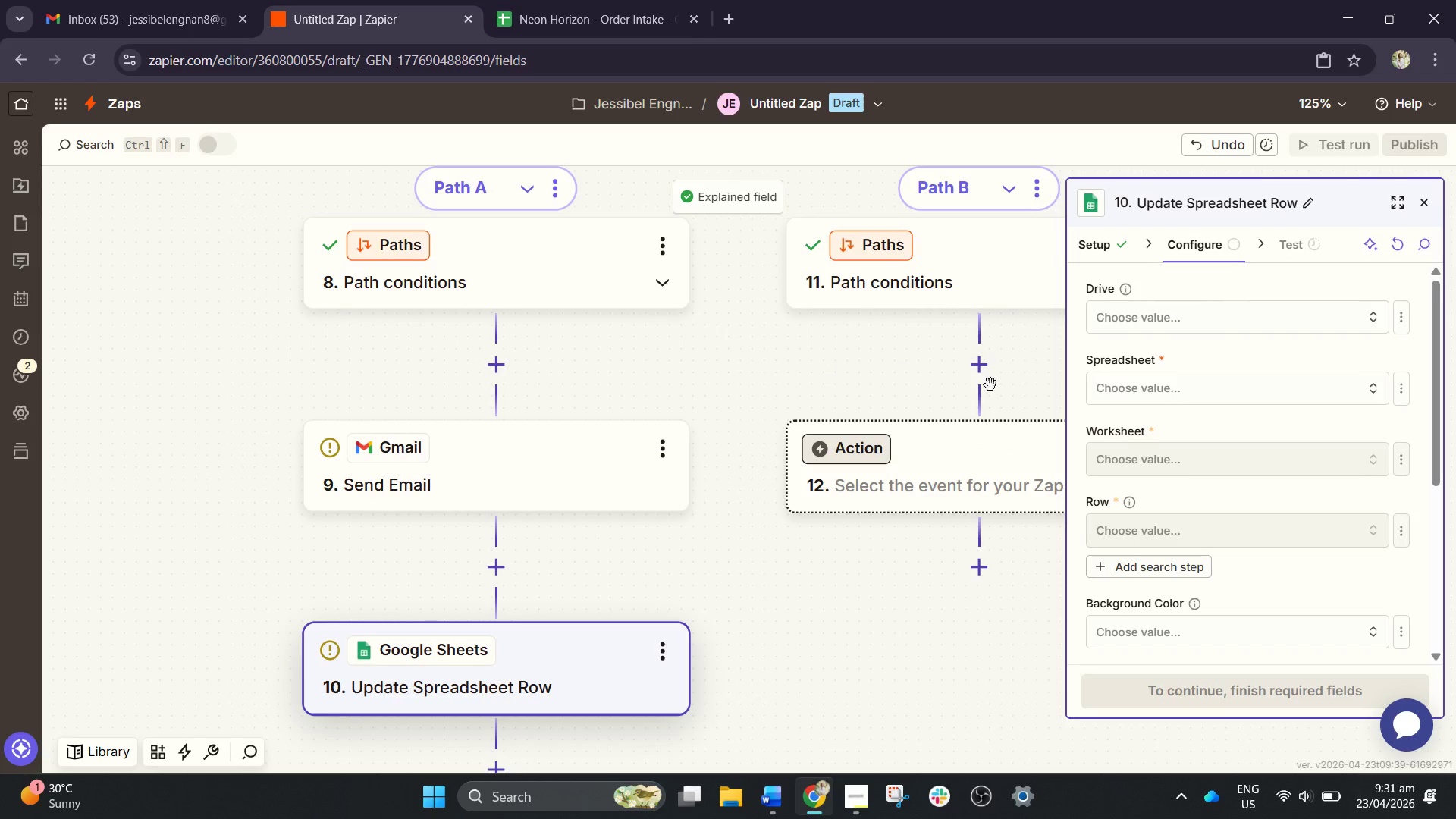 
left_click([1166, 395])
 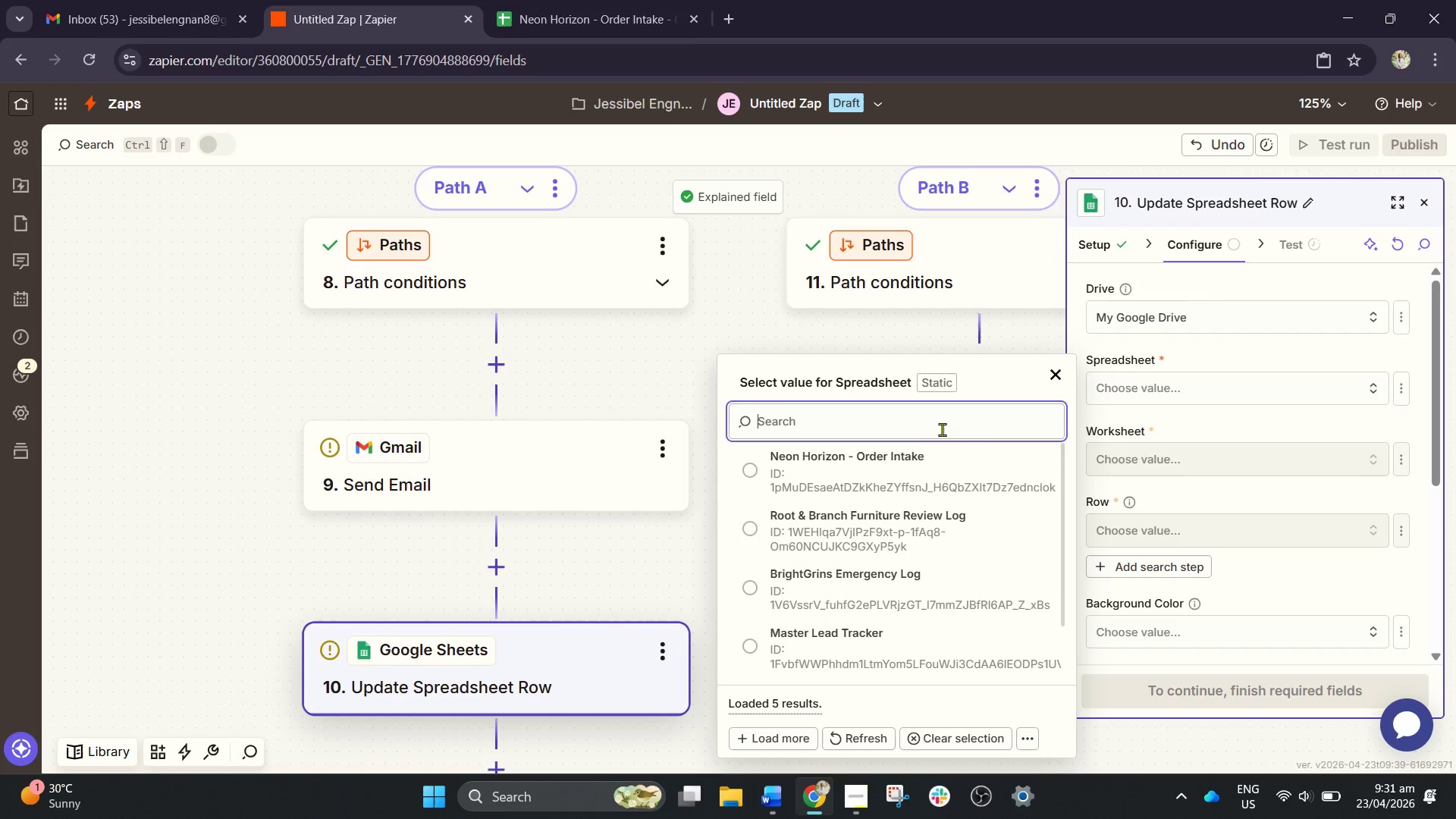 
left_click([900, 463])
 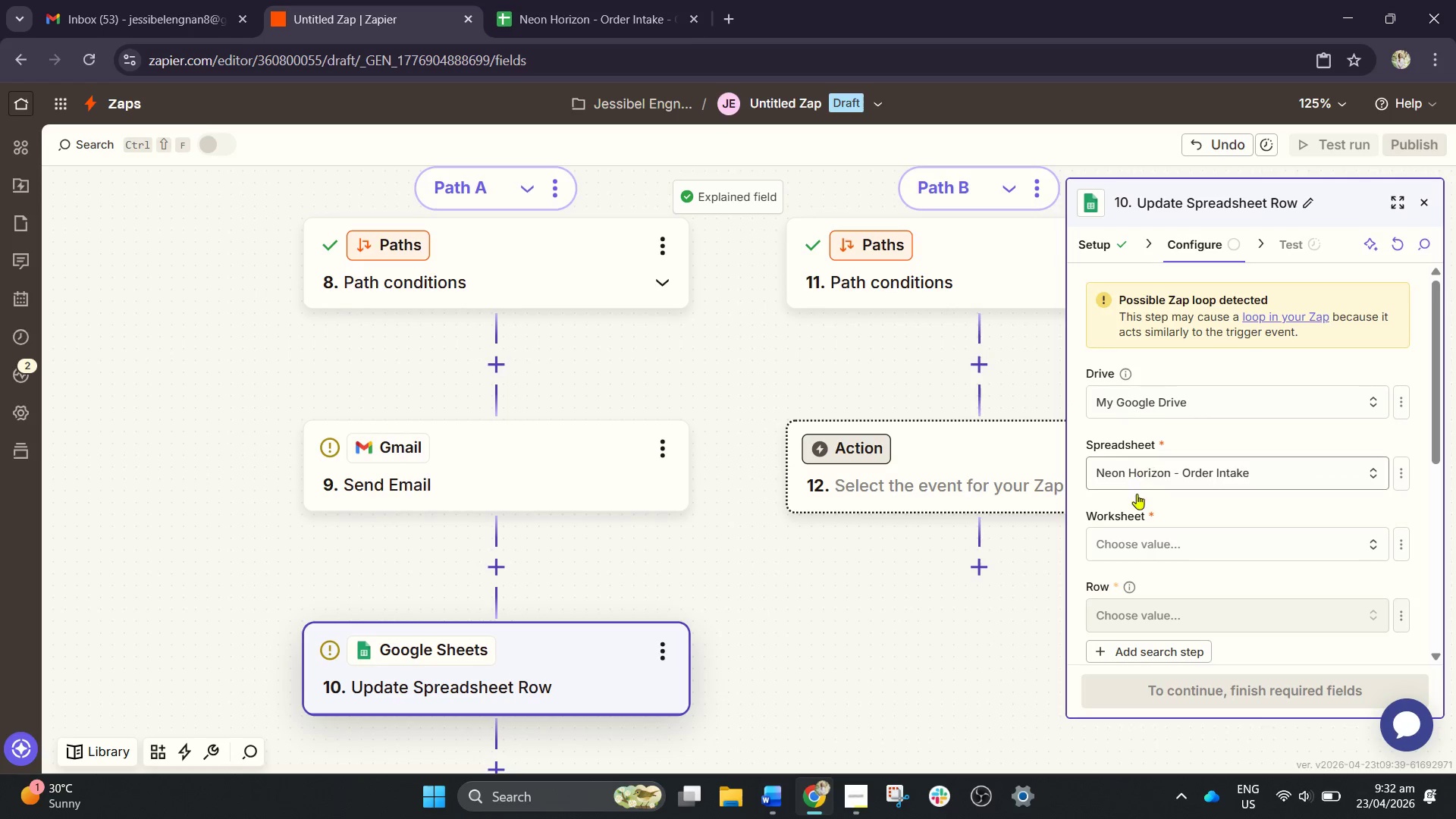 
left_click([1130, 555])
 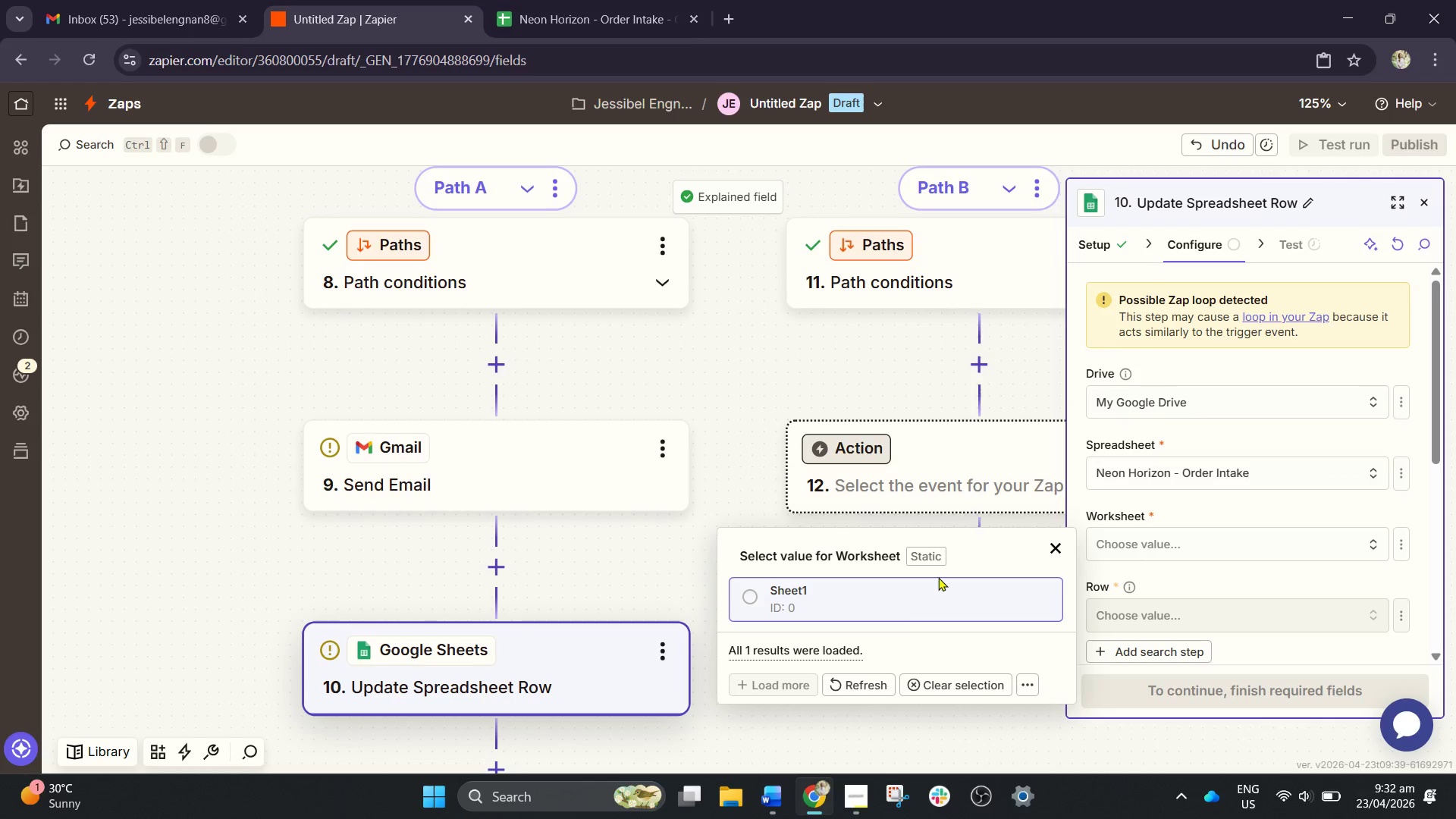 
left_click([902, 604])
 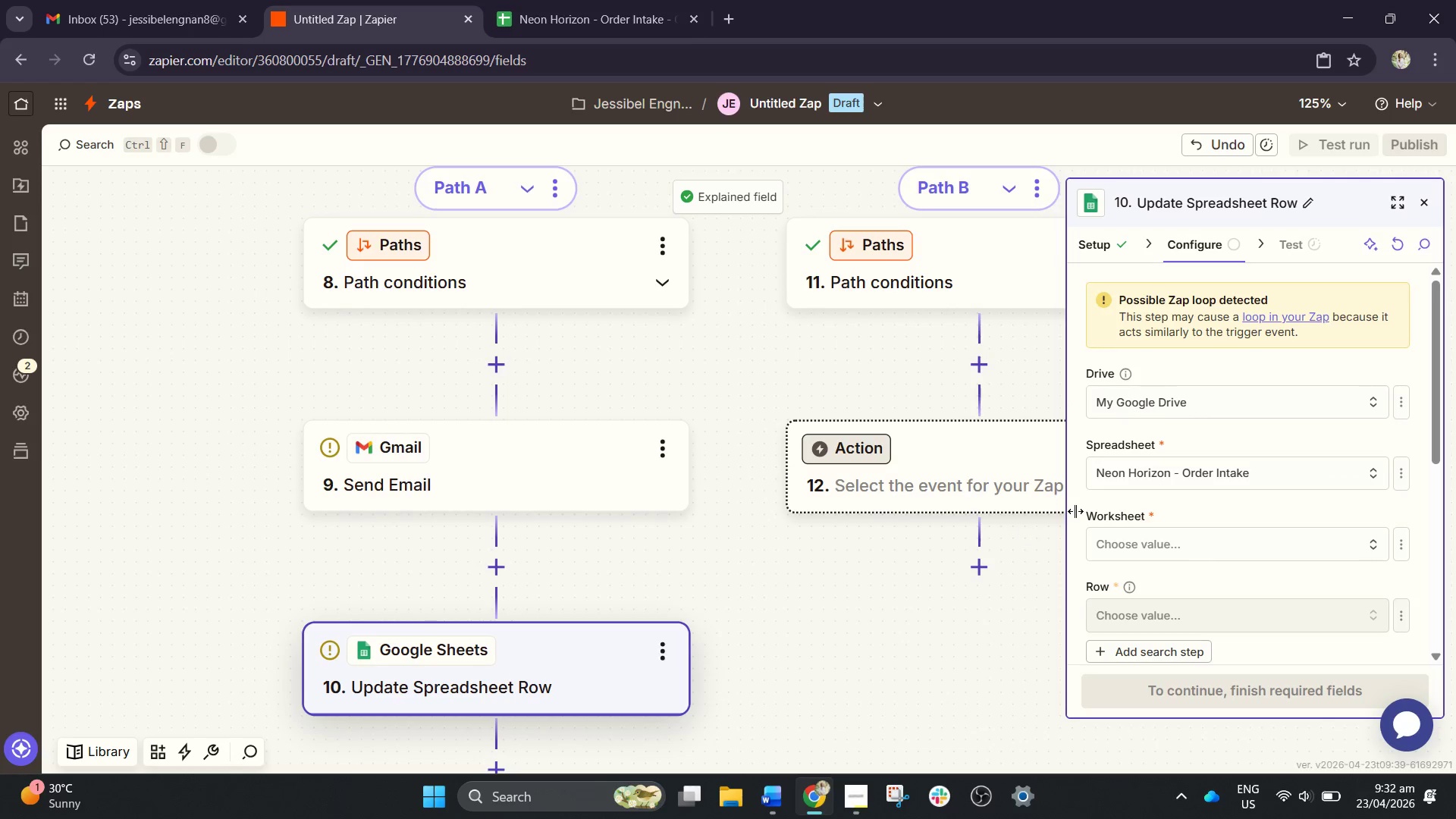 
scroll: coordinate [1130, 523], scroll_direction: down, amount: 3.0
 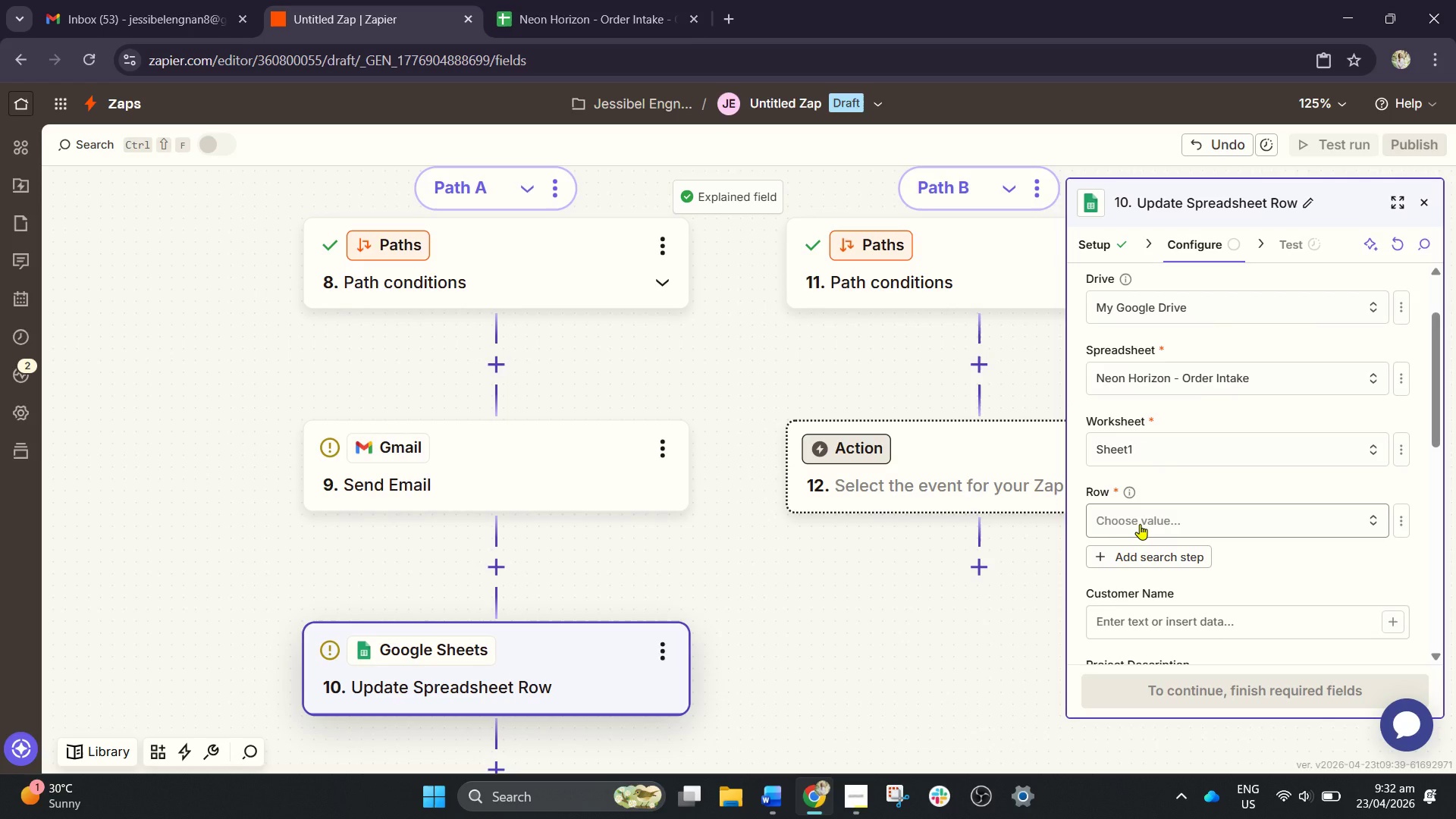 
left_click([1140, 524])
 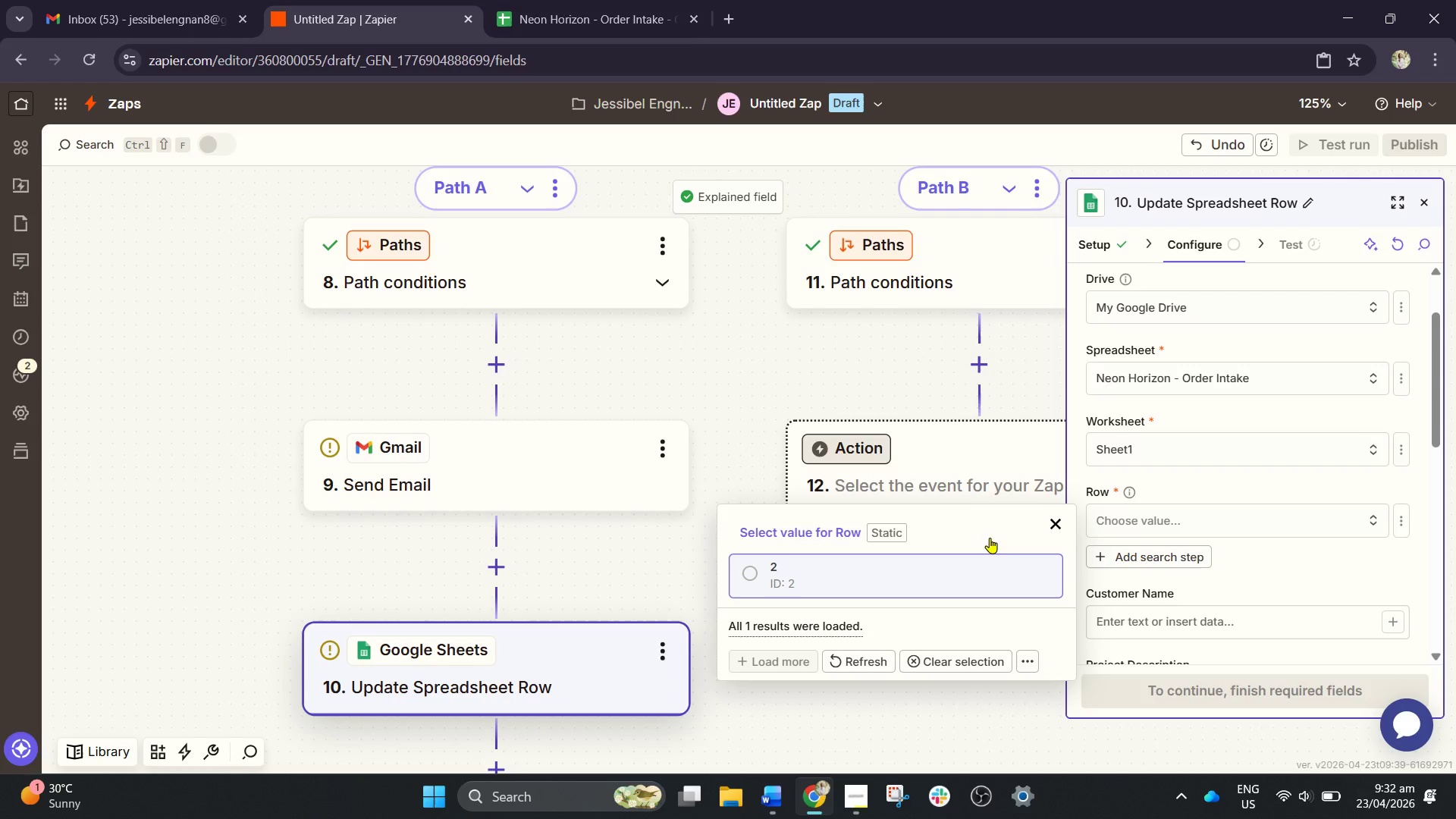 
scroll: coordinate [968, 554], scroll_direction: down, amount: 1.0
 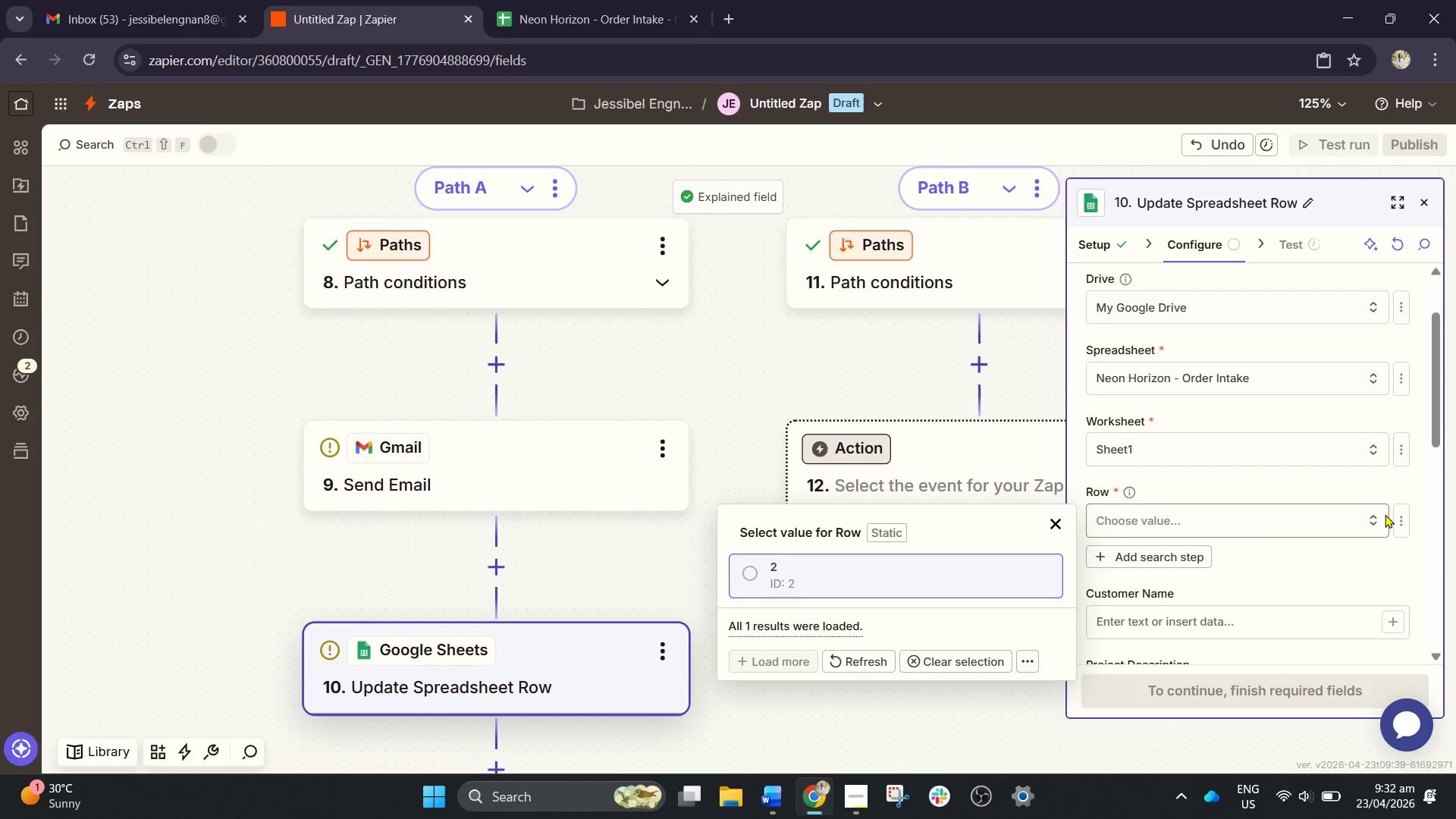 
left_click([1402, 519])
 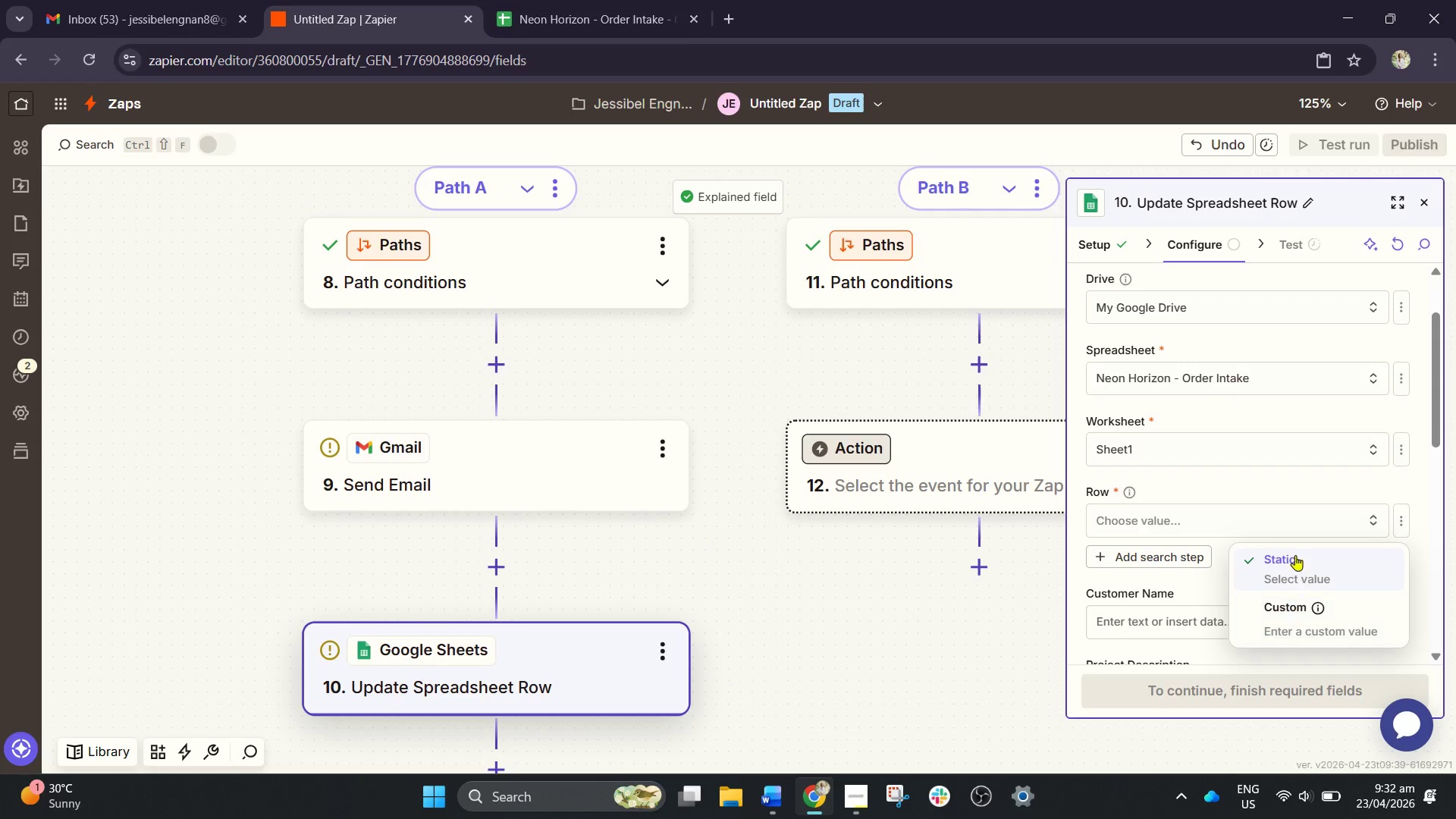 
left_click_drag(start_coordinate=[1292, 573], to_coordinate=[1292, 616])
 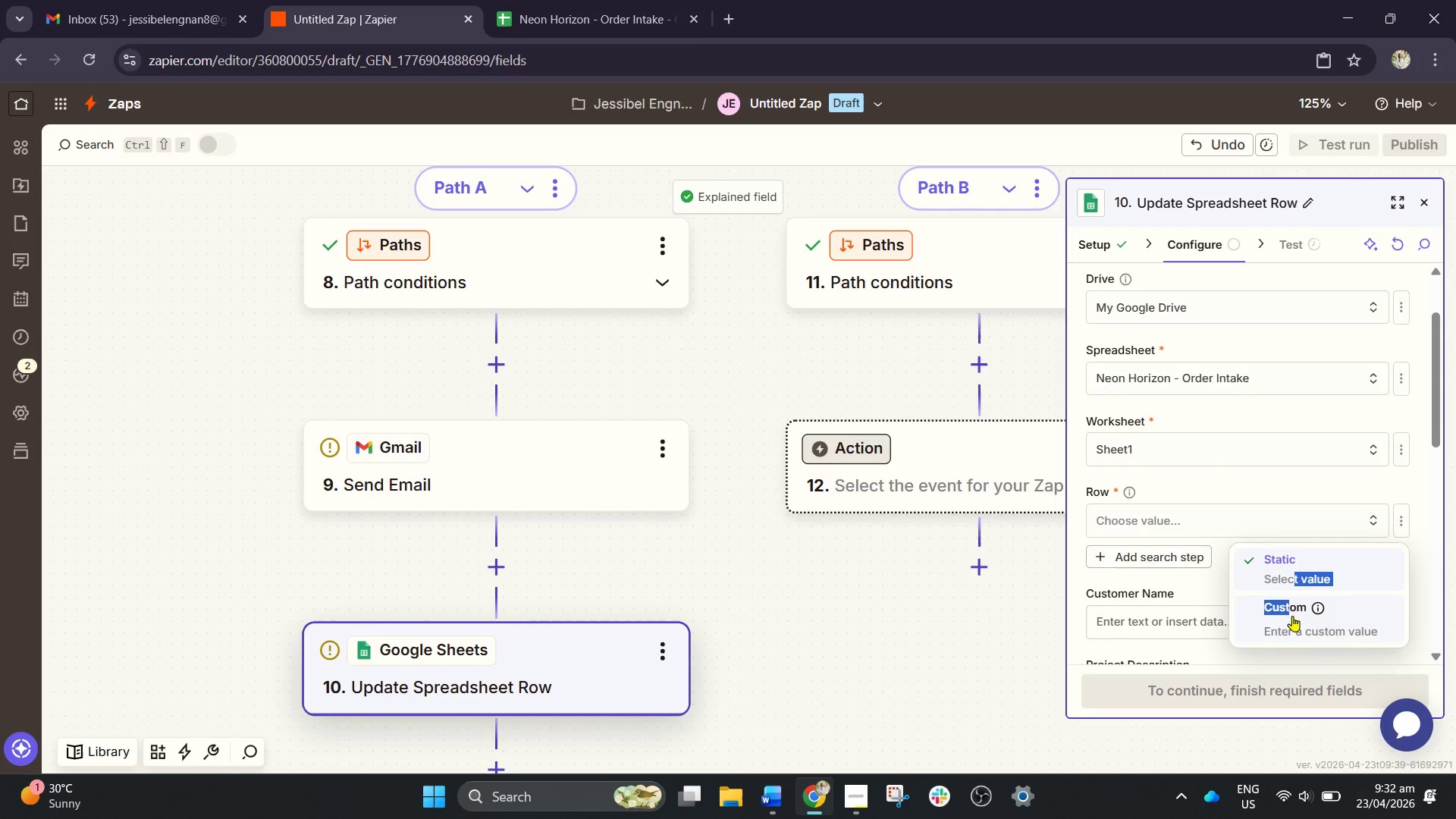 
left_click([1292, 616])
 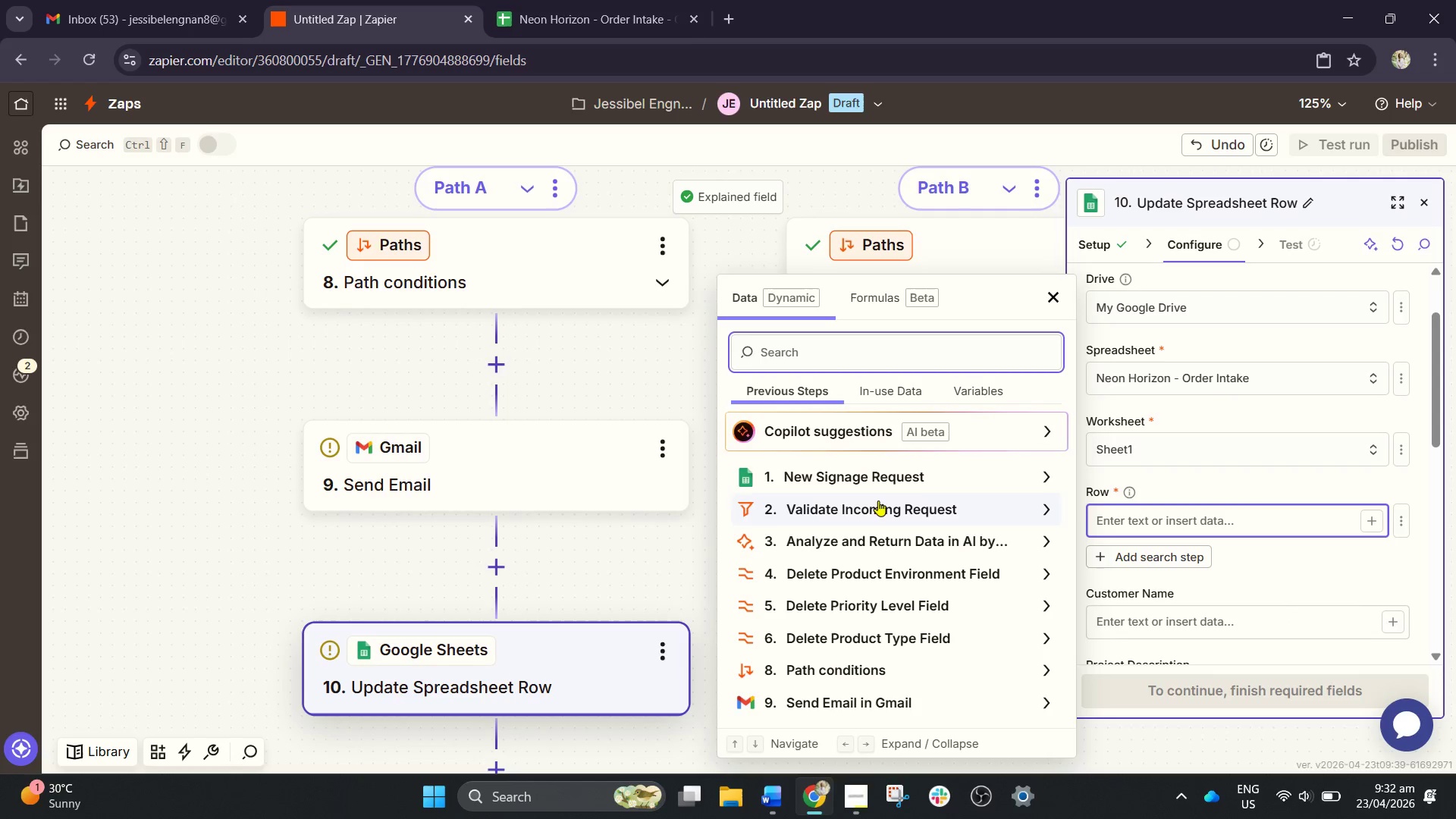 
left_click([872, 483])
 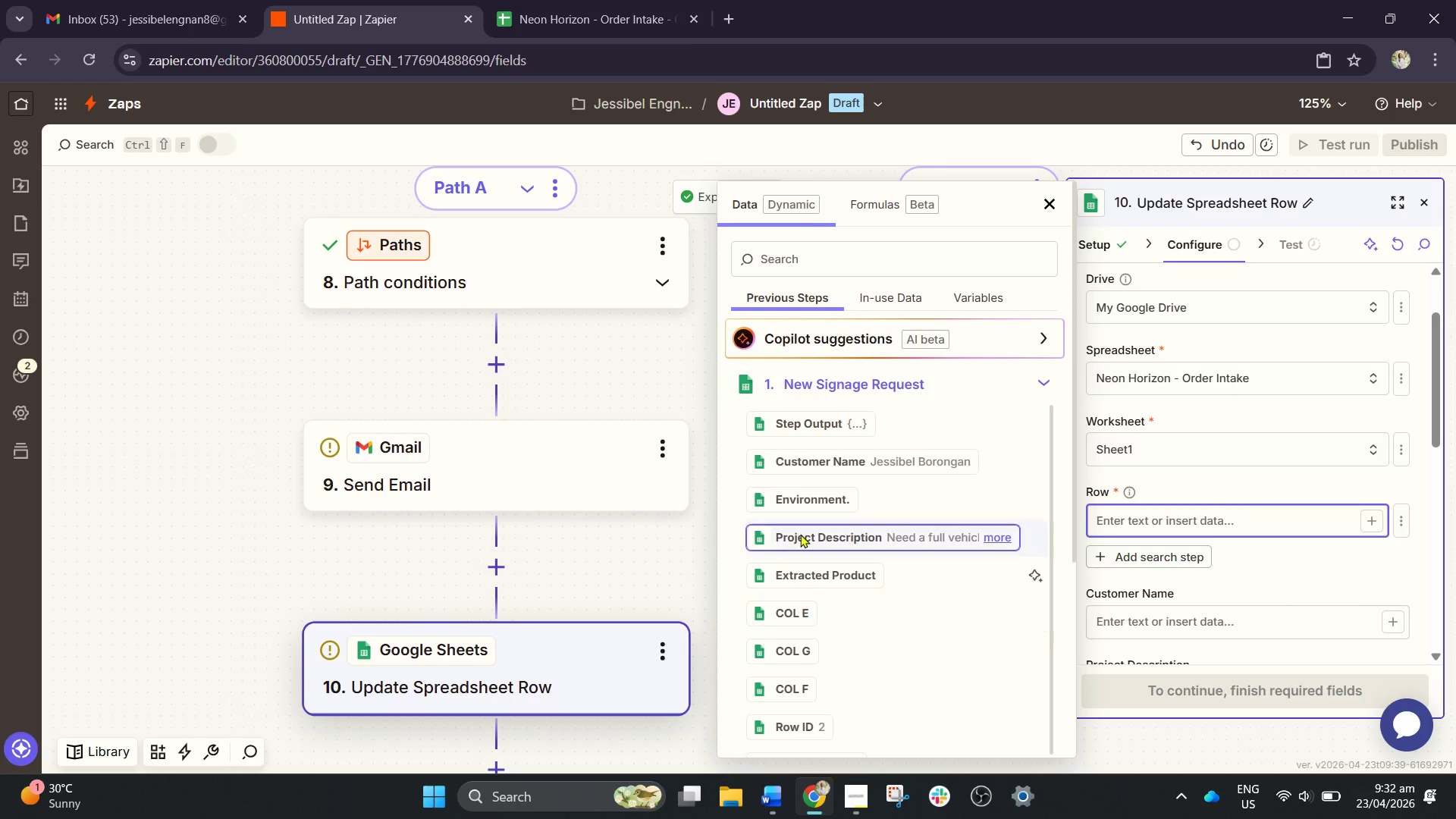 
scroll: coordinate [809, 560], scroll_direction: down, amount: 3.0
 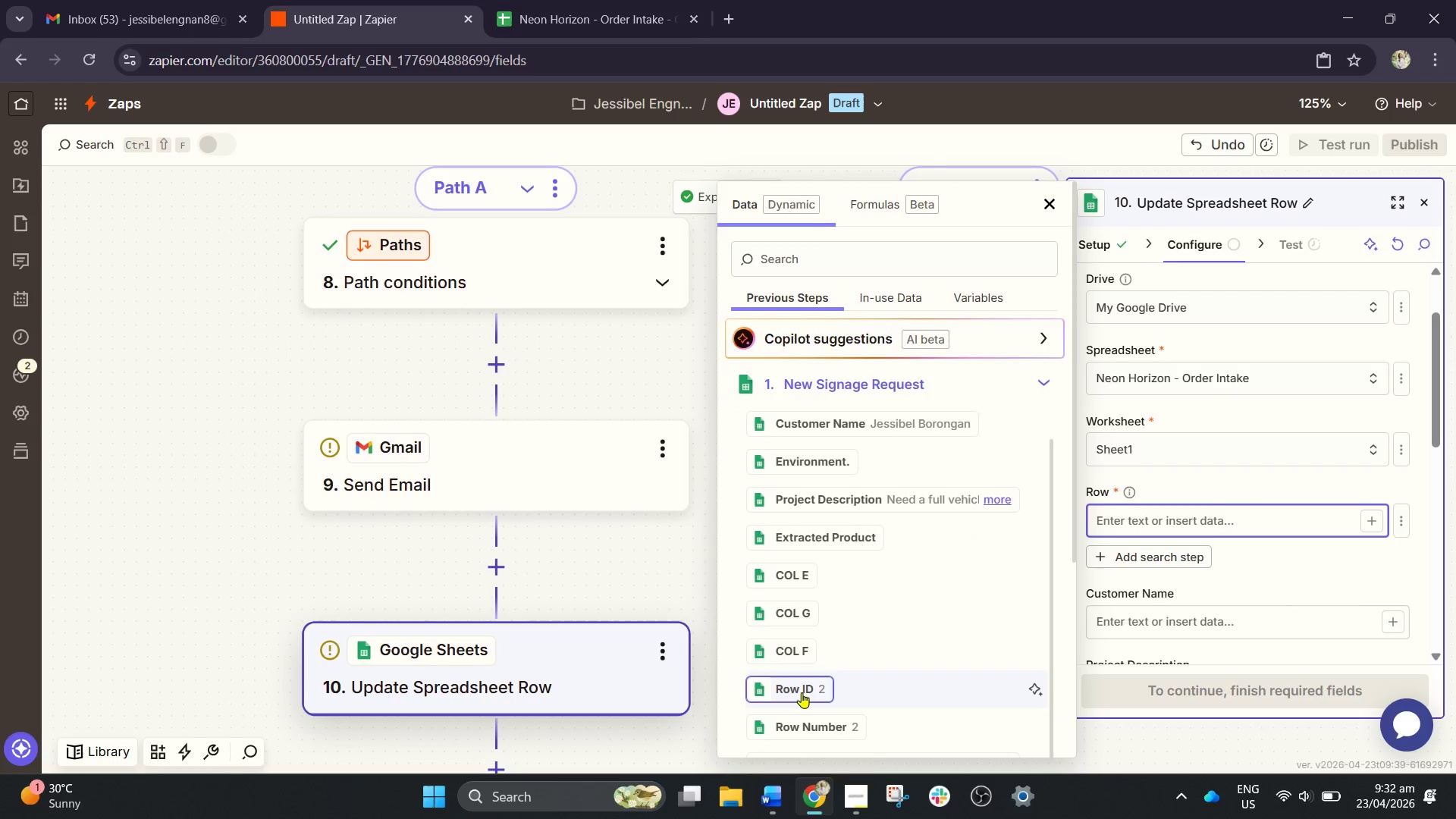 
left_click([802, 695])
 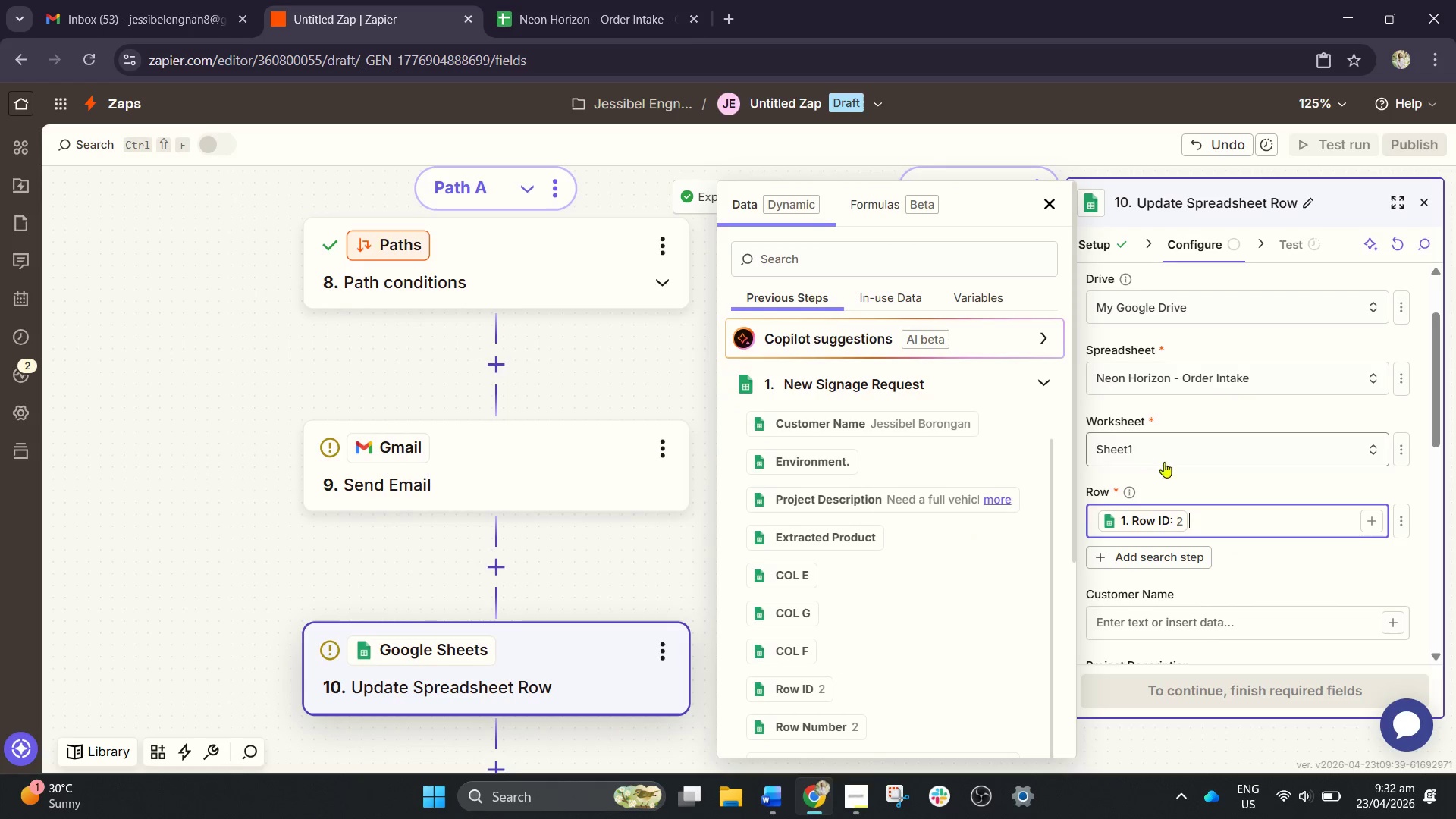 
left_click([1197, 485])
 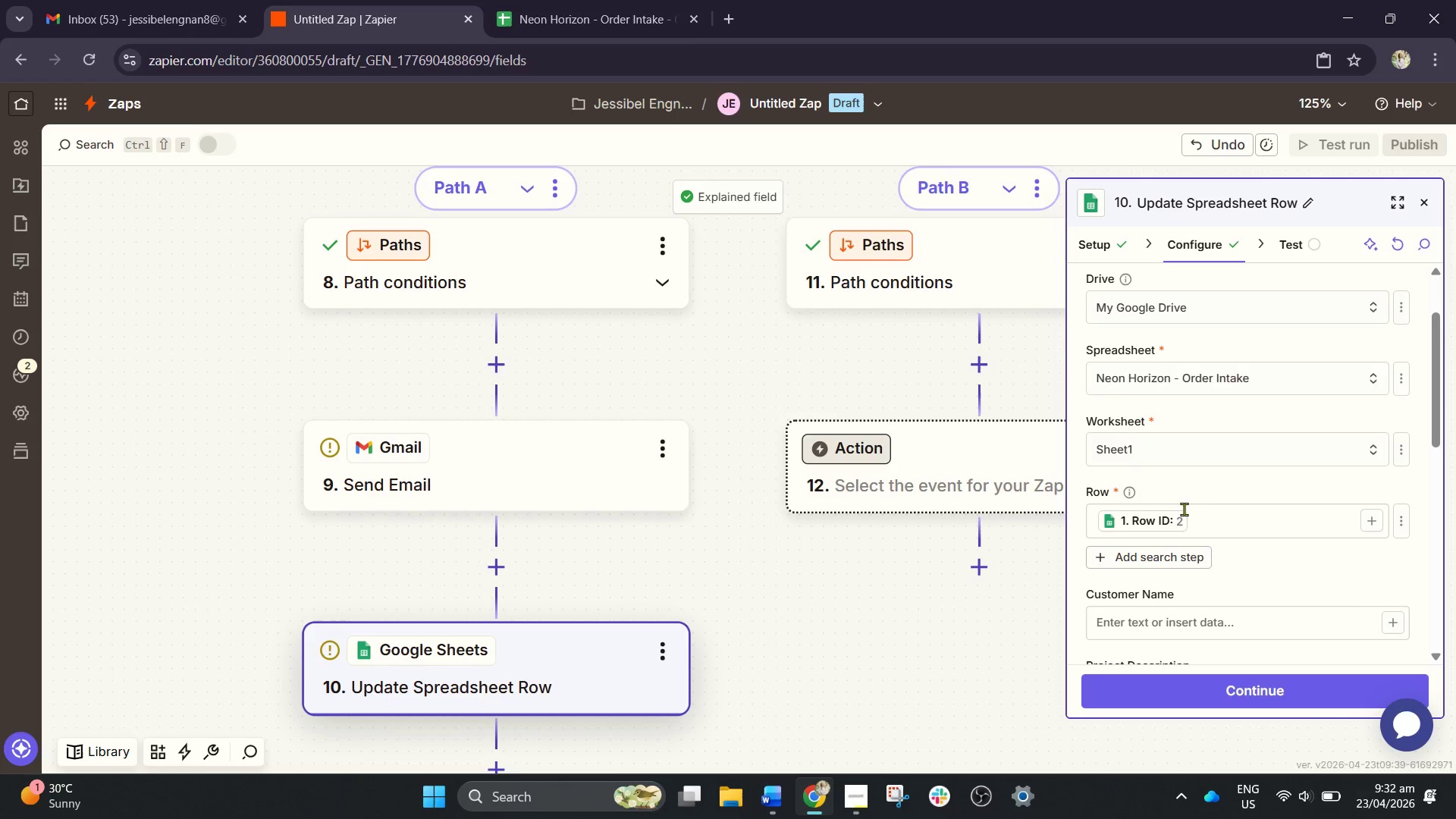 
scroll: coordinate [1187, 574], scroll_direction: down, amount: 6.0
 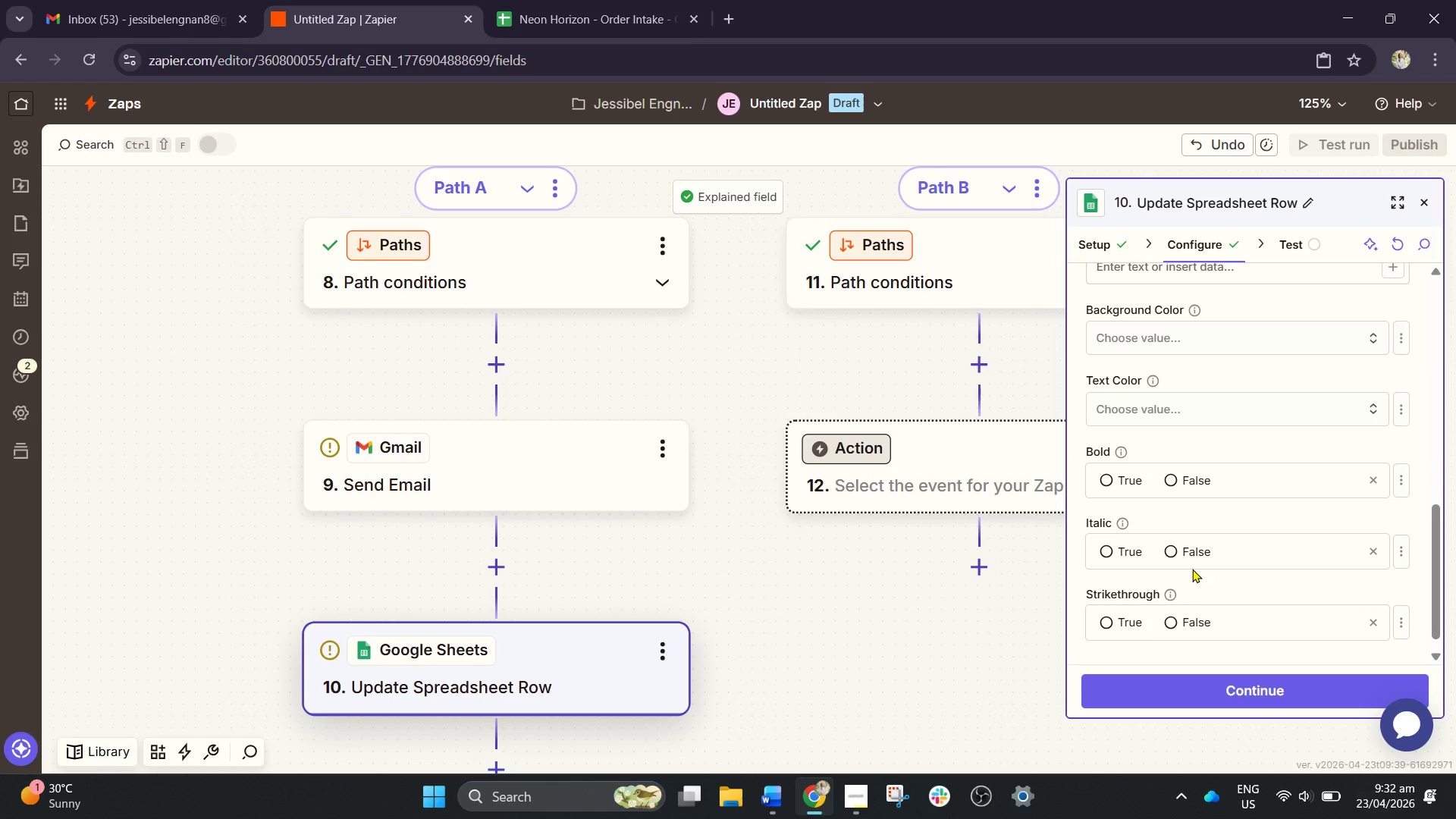 
scroll: coordinate [1192, 566], scroll_direction: up, amount: 2.0
 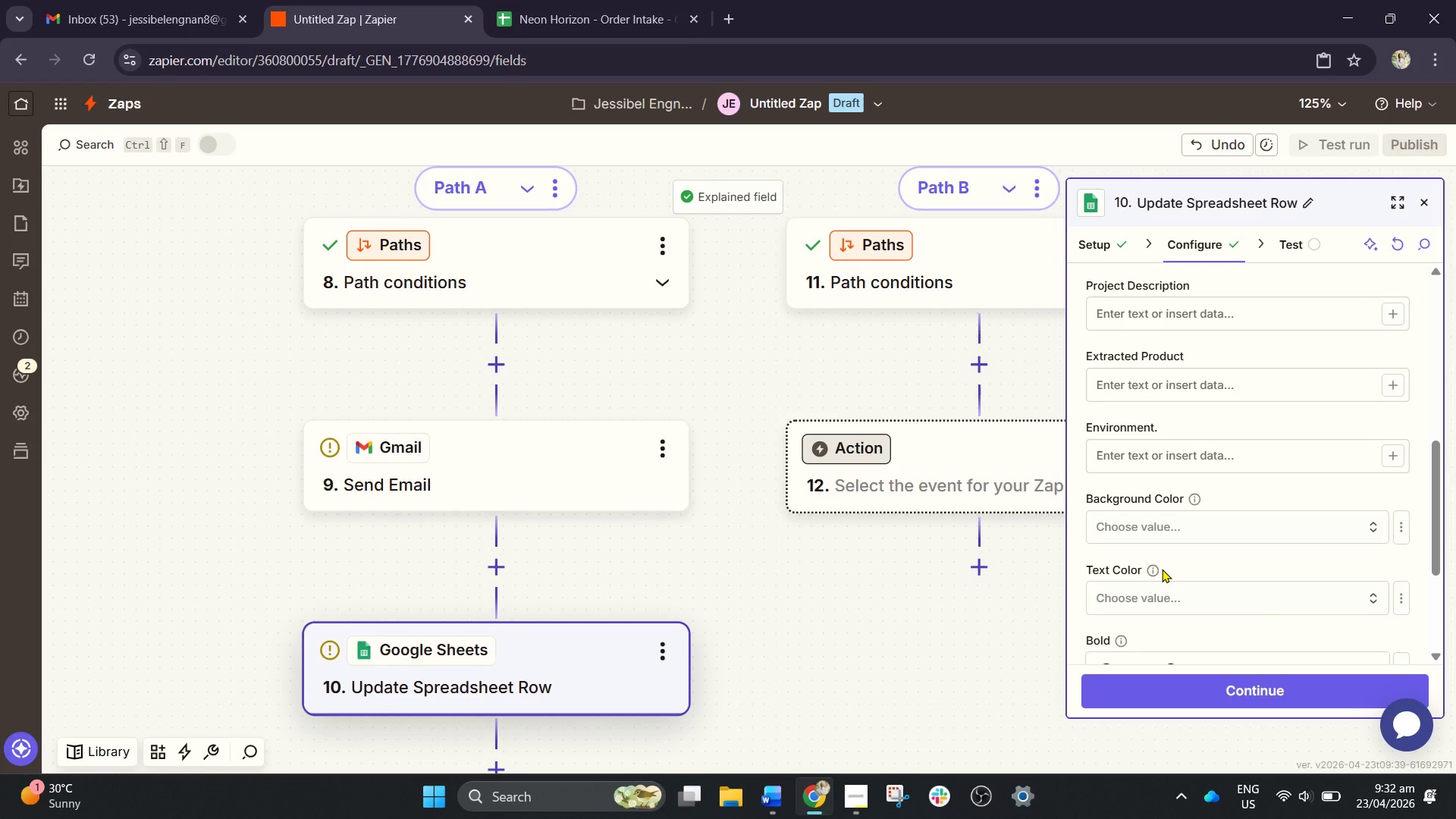 
scroll: coordinate [1184, 512], scroll_direction: down, amount: 2.0
 